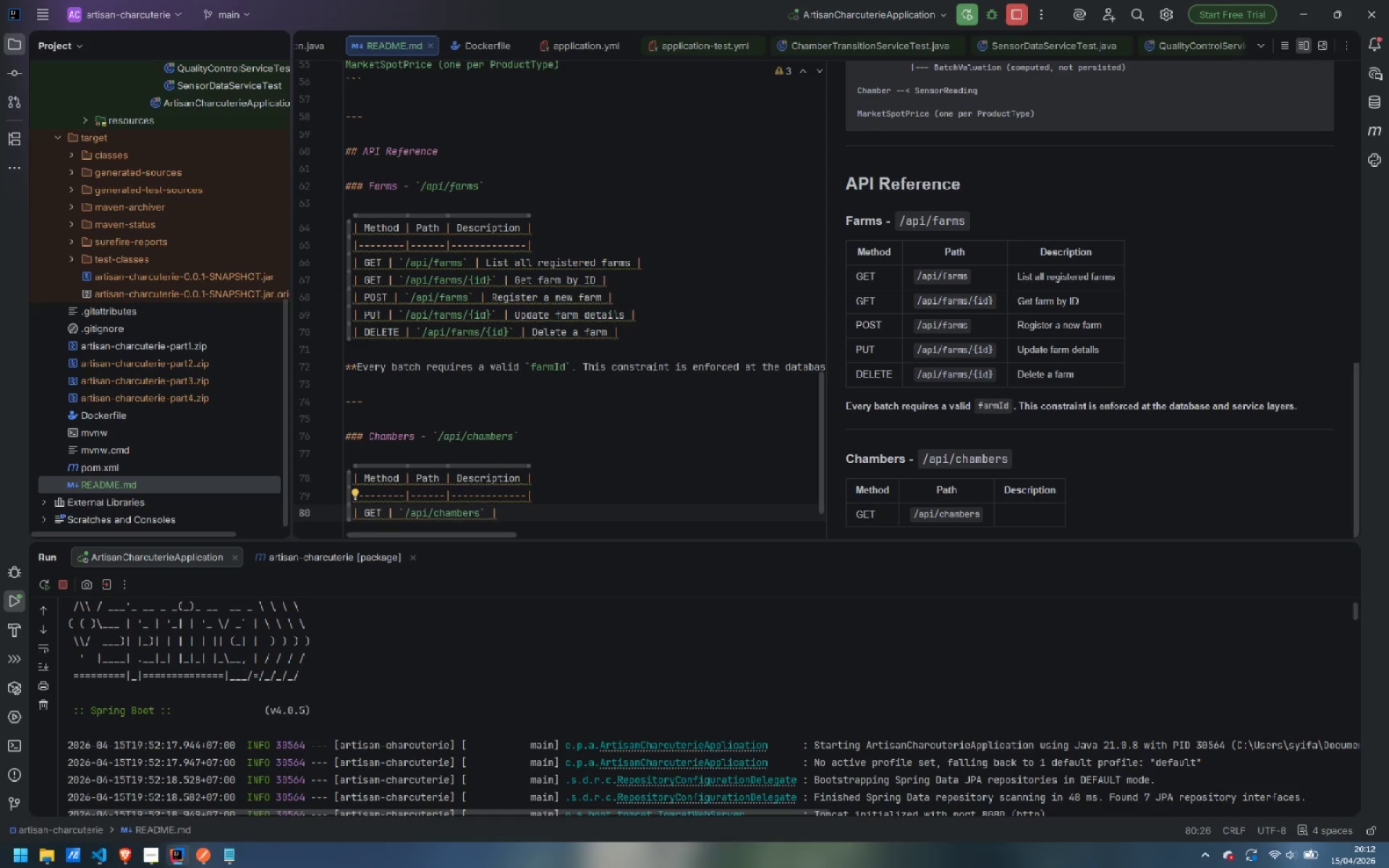 
type(List)
key(Backspace)
key(Backspace)
key(Backspace)
key(Backspace)
type( List )
 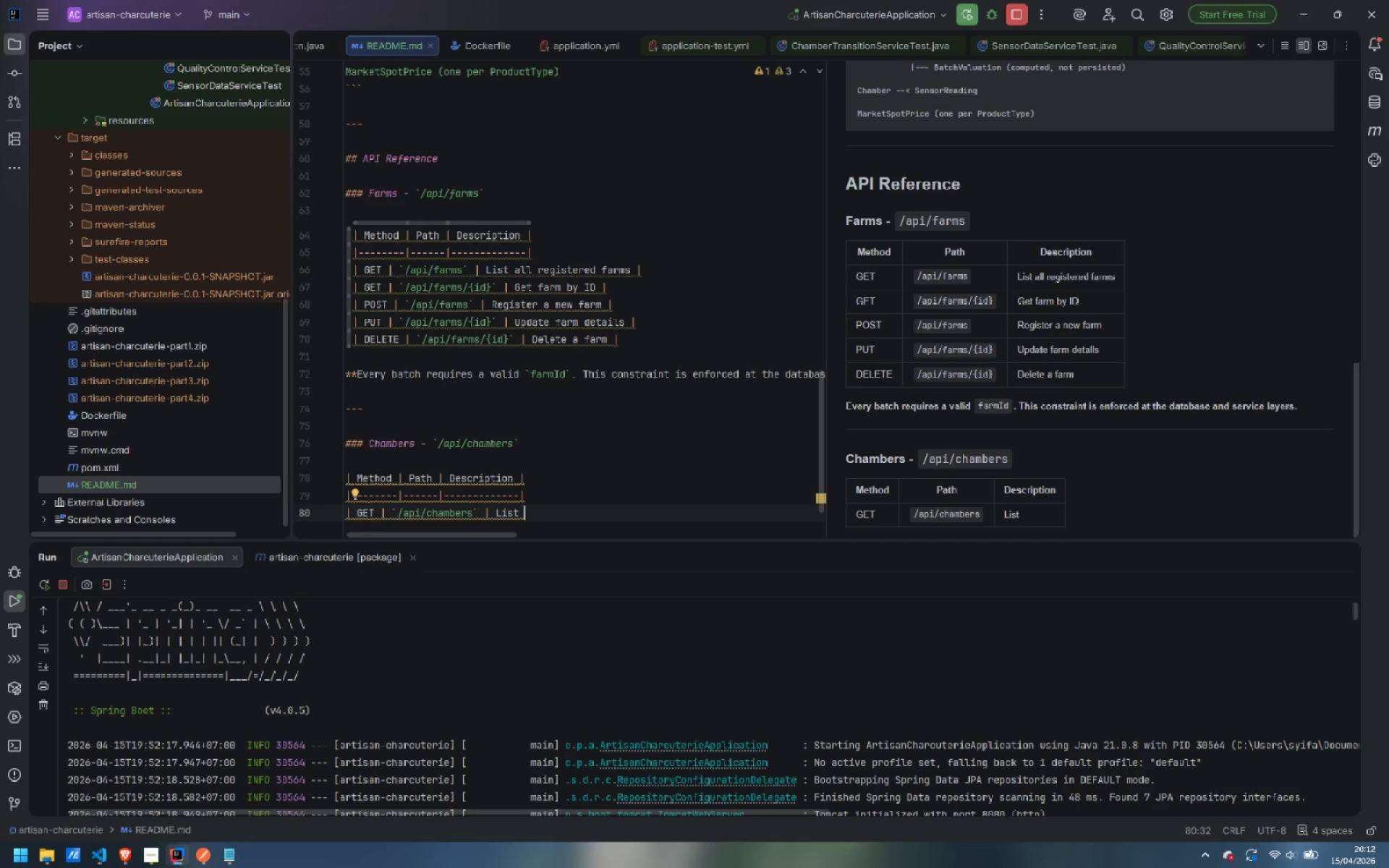 
type(chambers iwht)
key(Backspace)
key(Backspace)
key(Backspace)
key(Backspace)
type(with )
 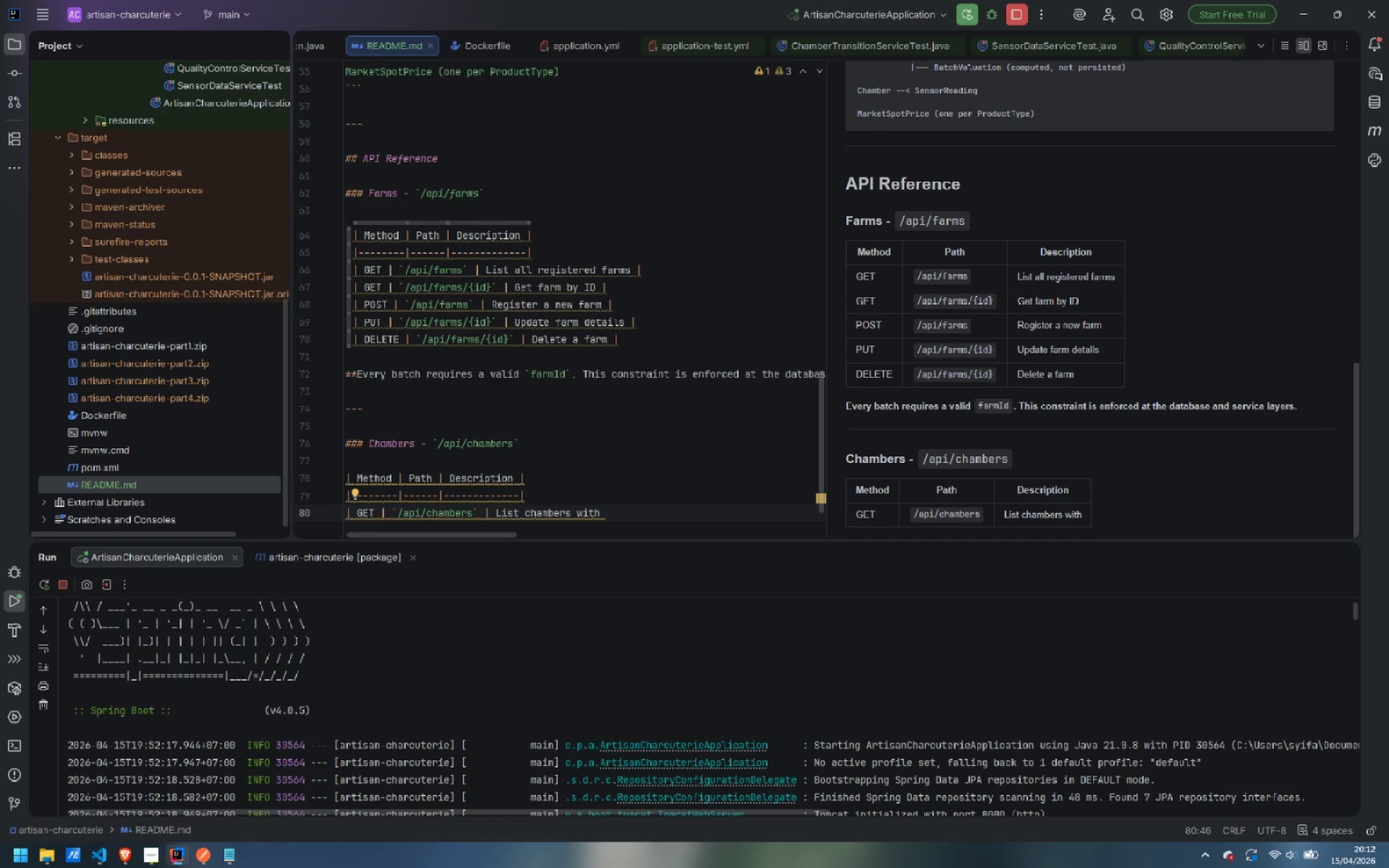 
wait(5.23)
 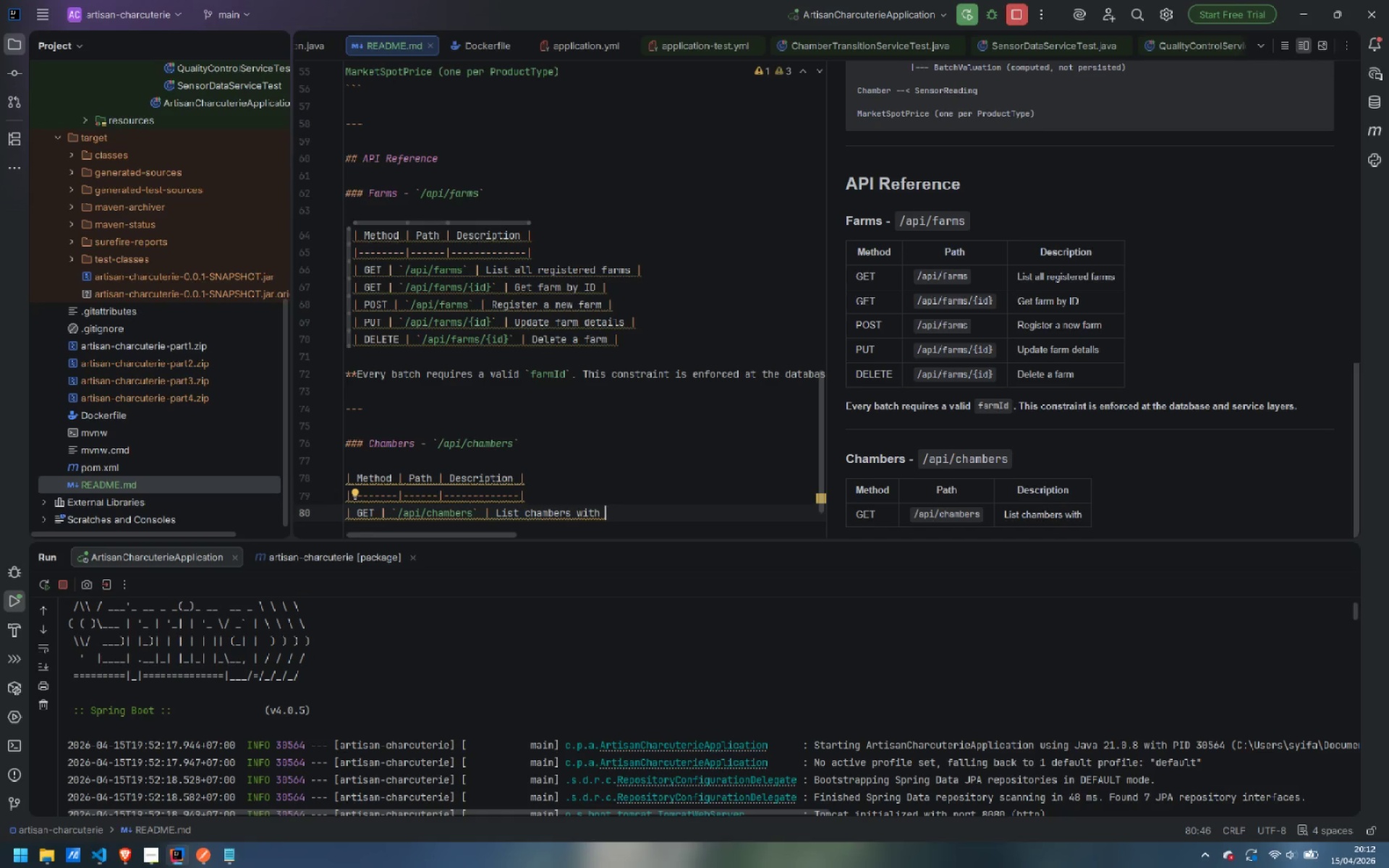 
type(occupance)
key(Backspace)
type(y |)
 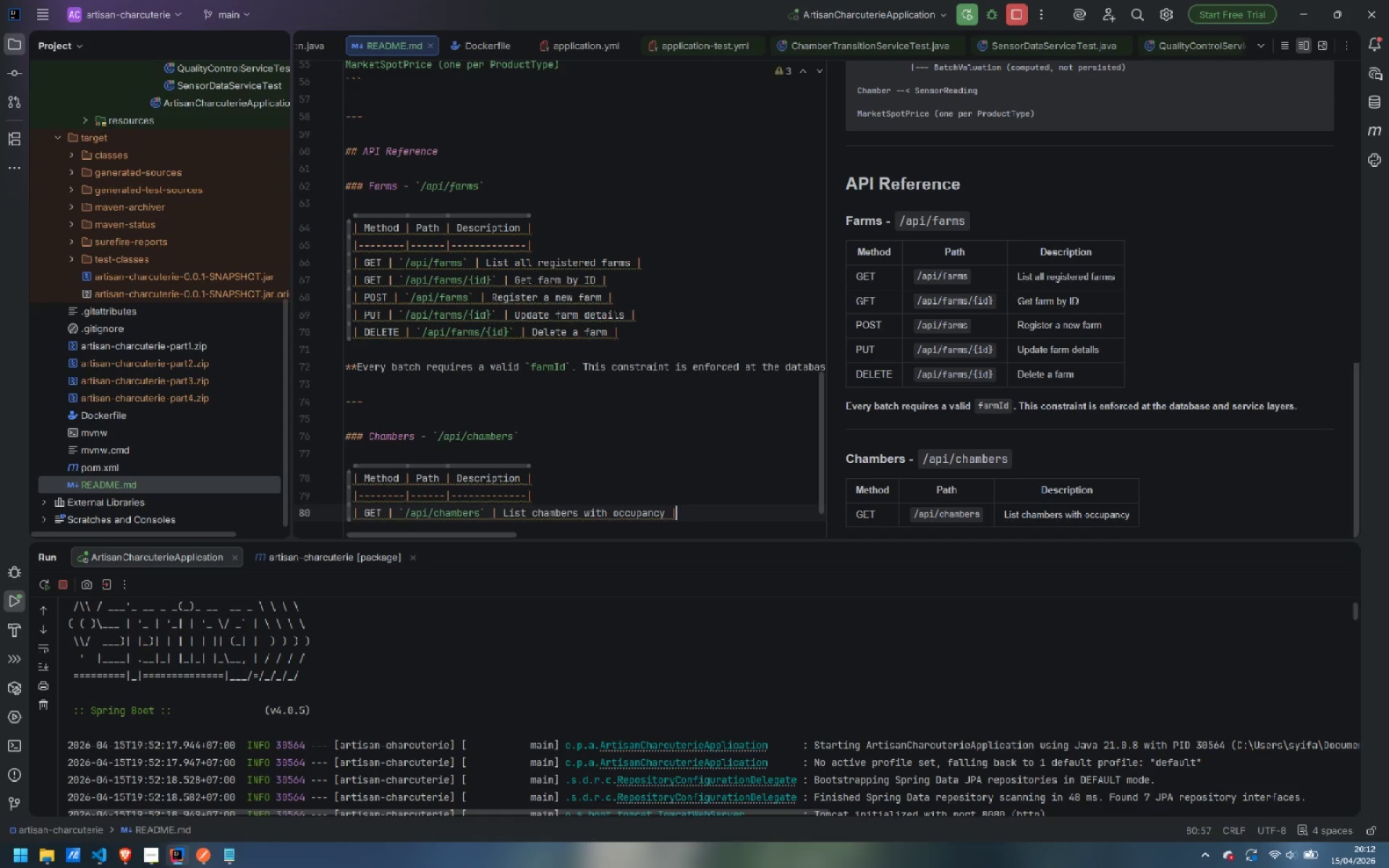 
key(Enter)
 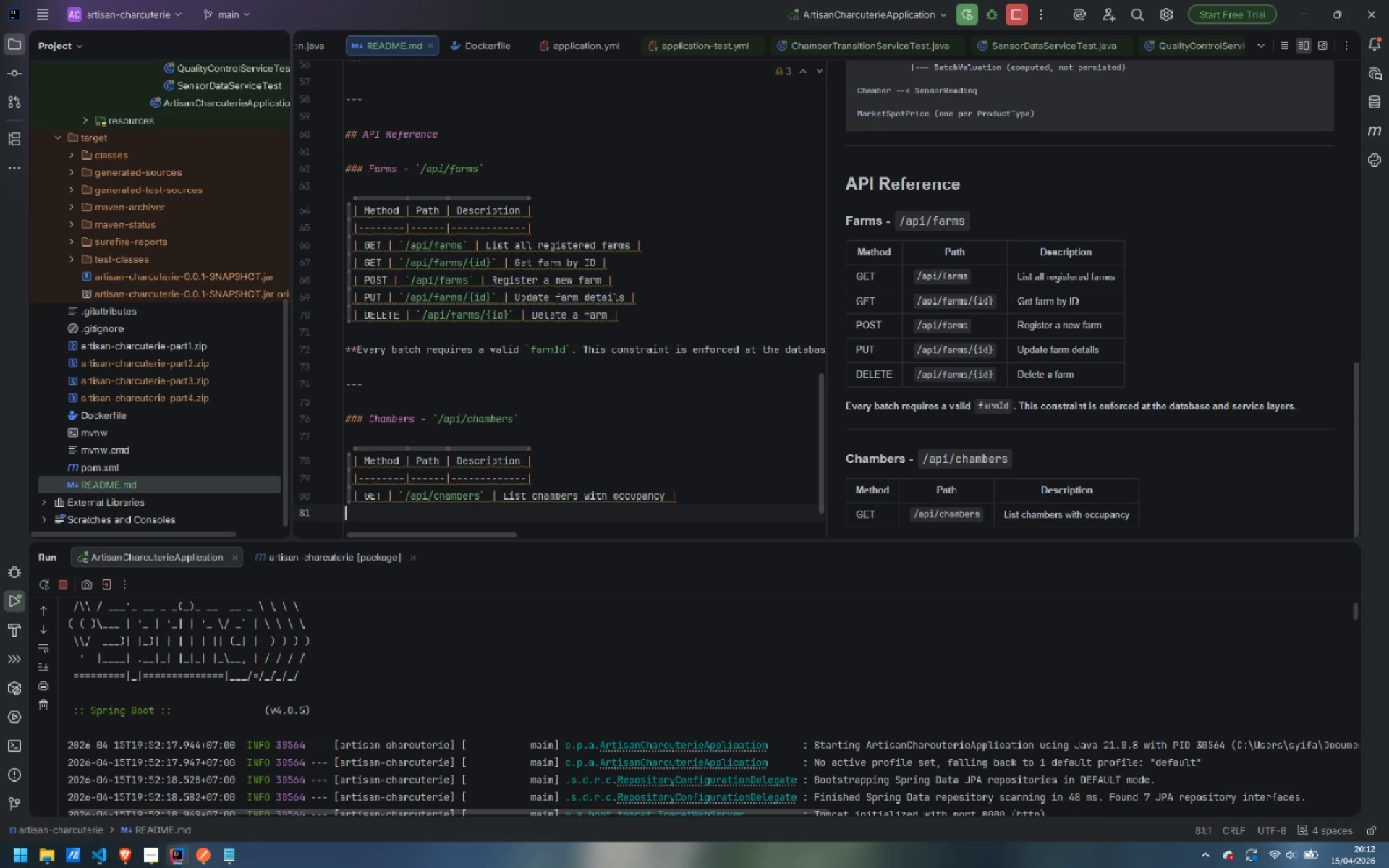 
type(| GET | ``)
 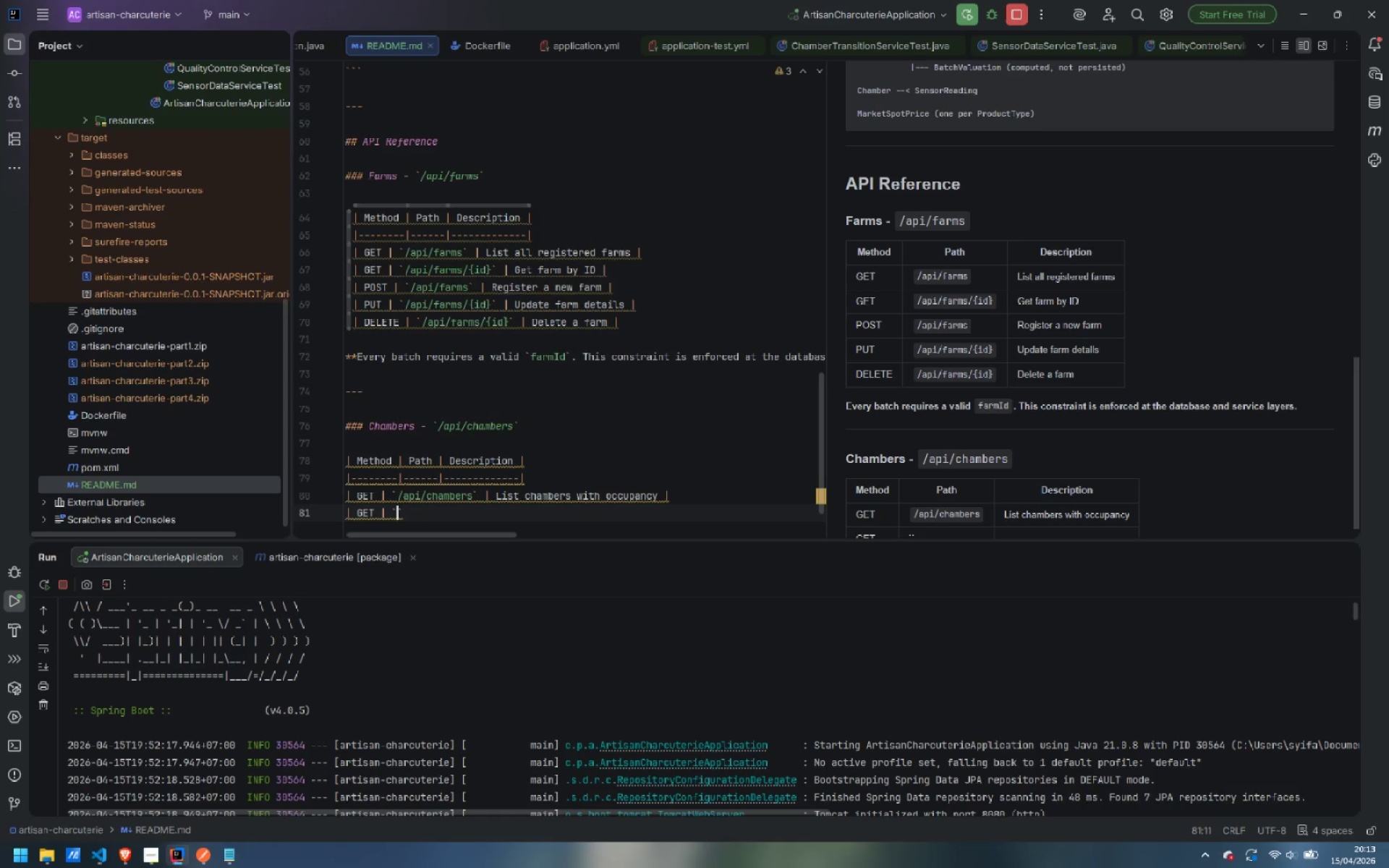 
key(ArrowLeft)
 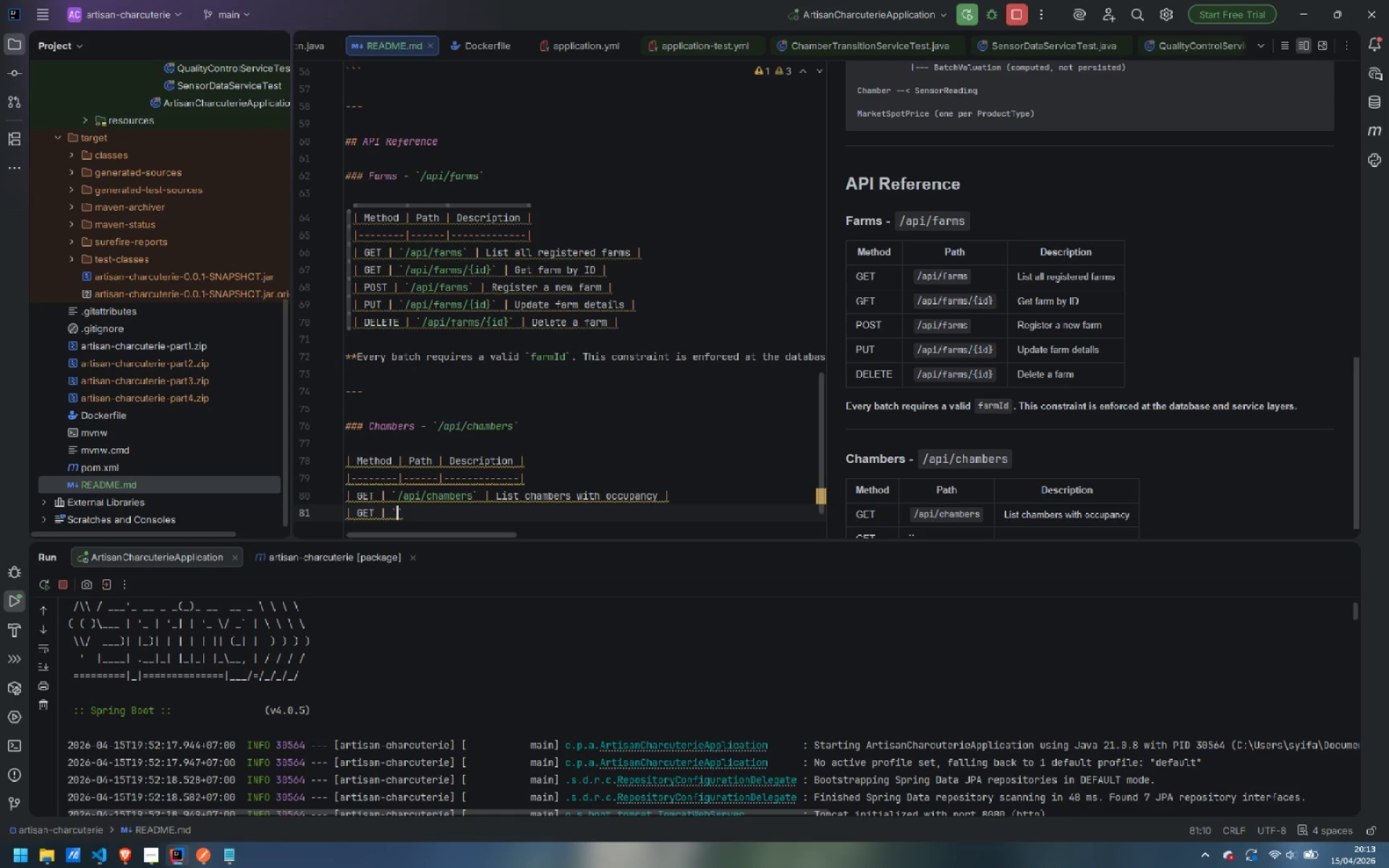 
type(/api/chambers/{})
 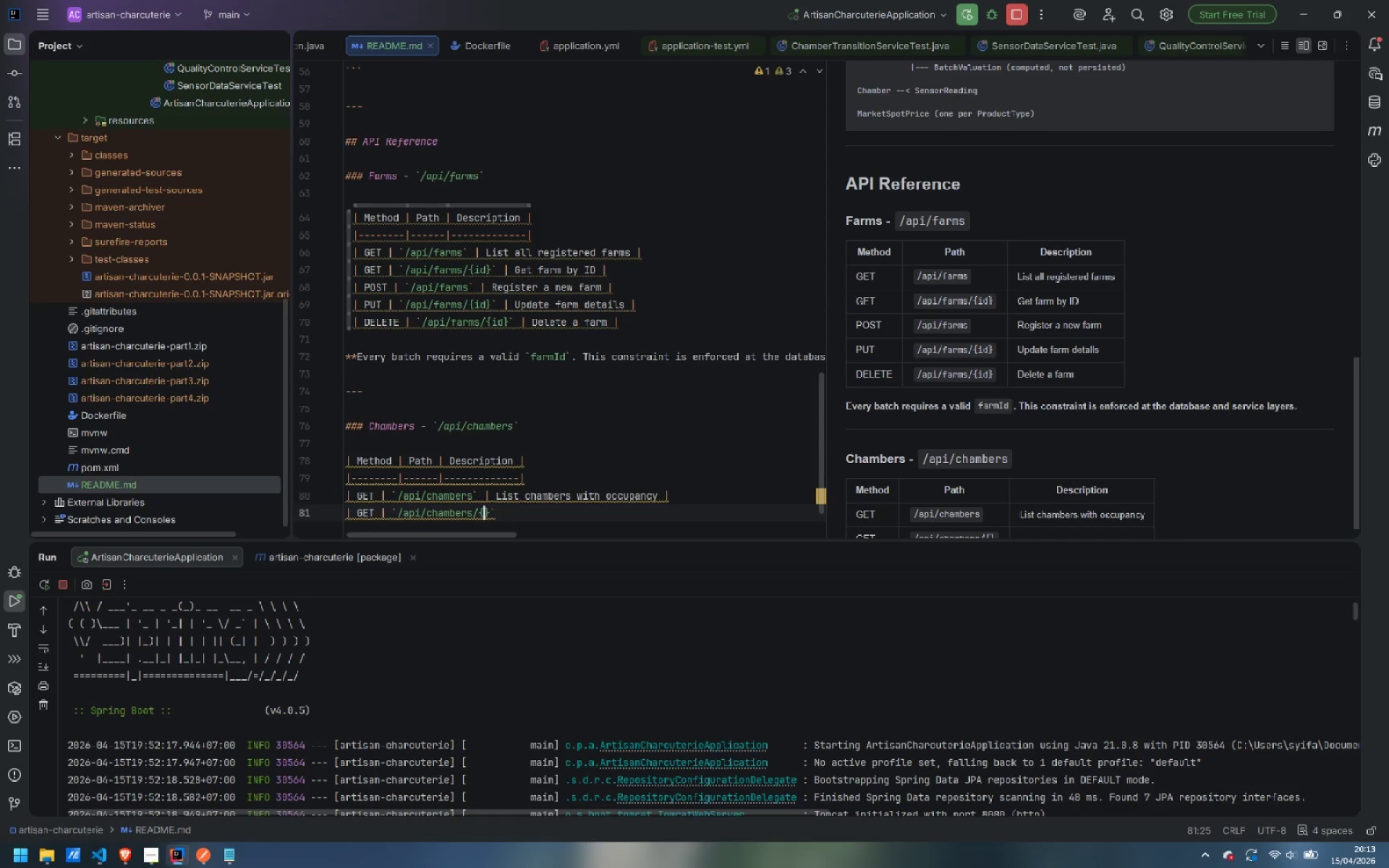 
 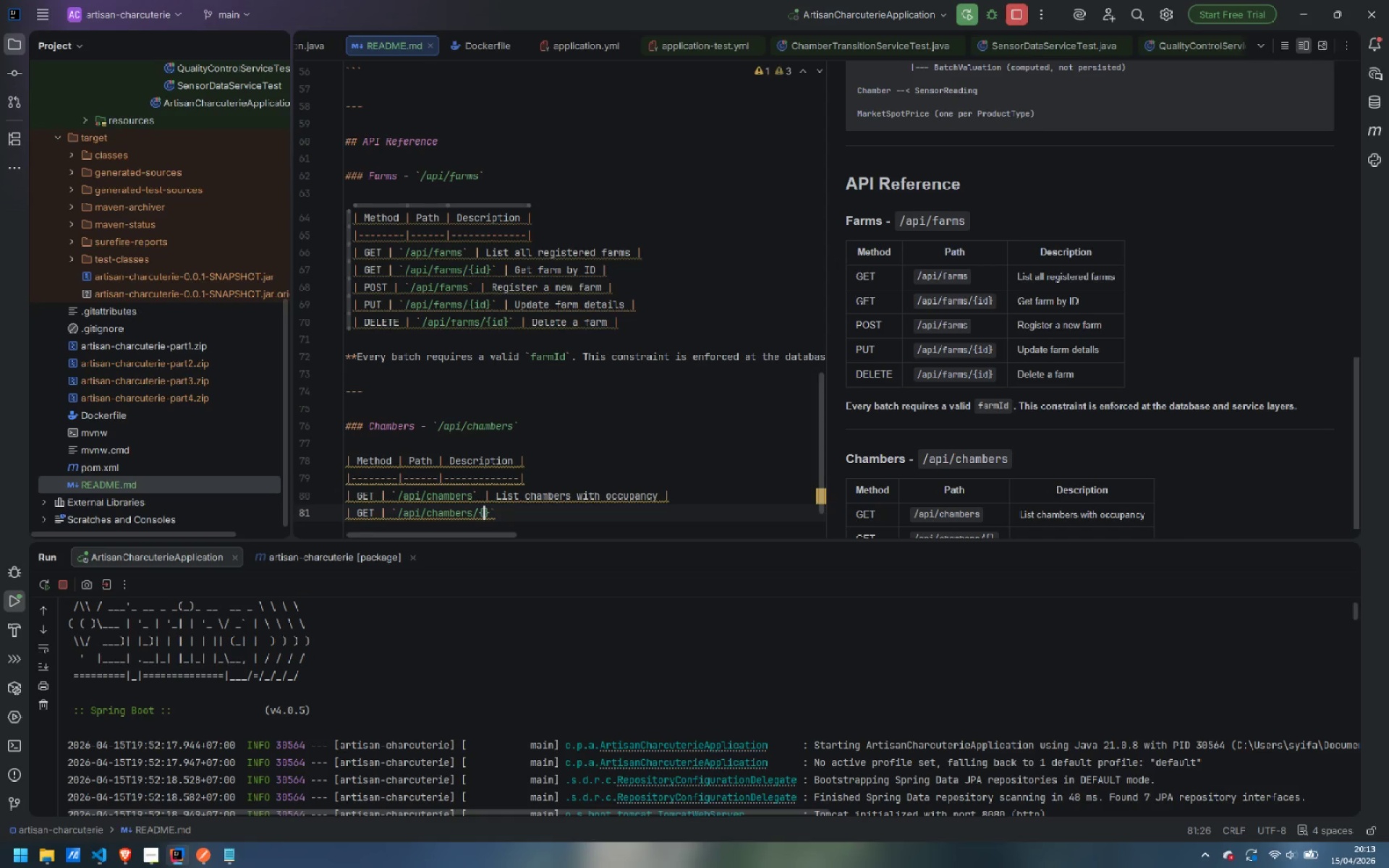 
key(ArrowLeft)
 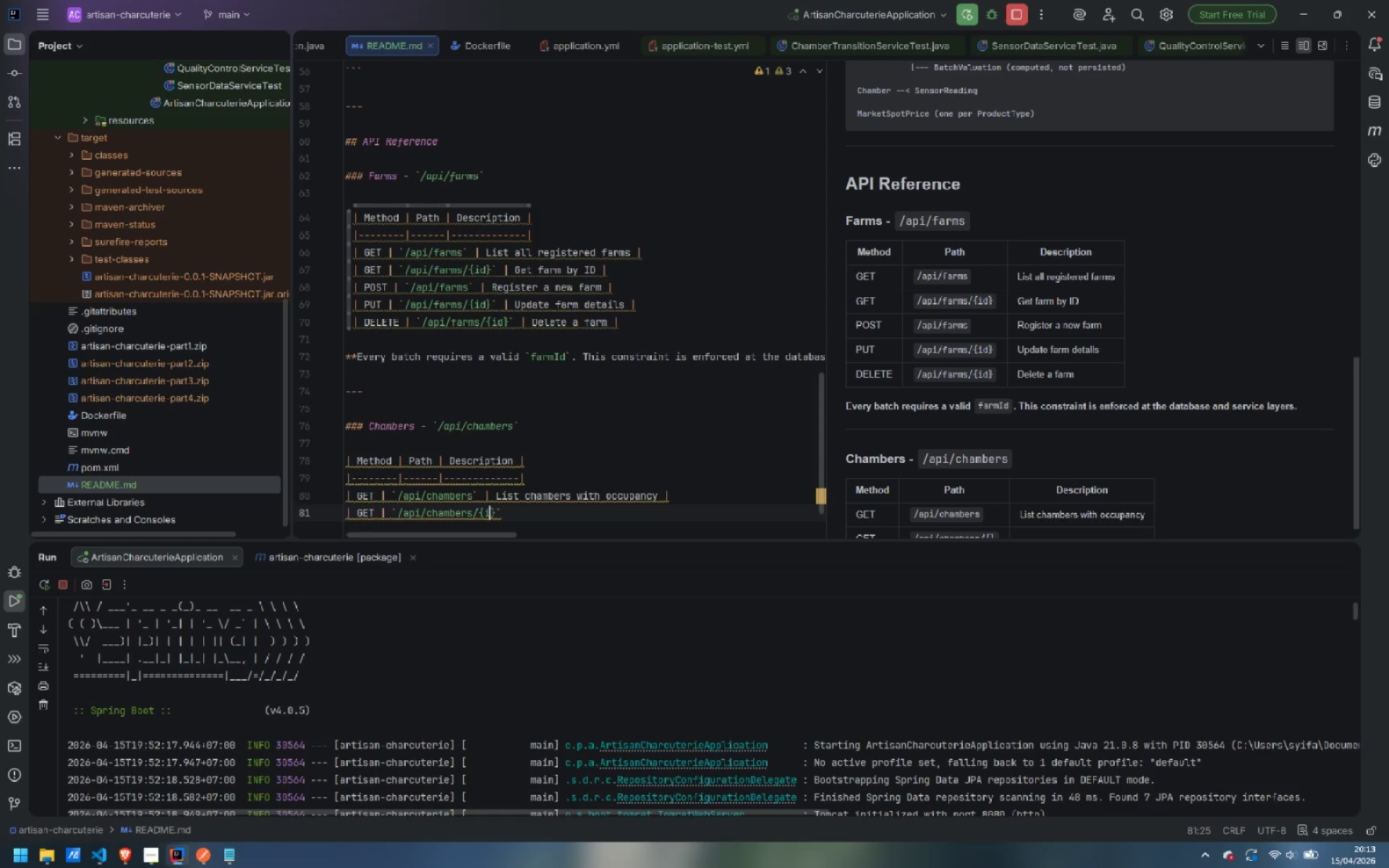 
type(id)
 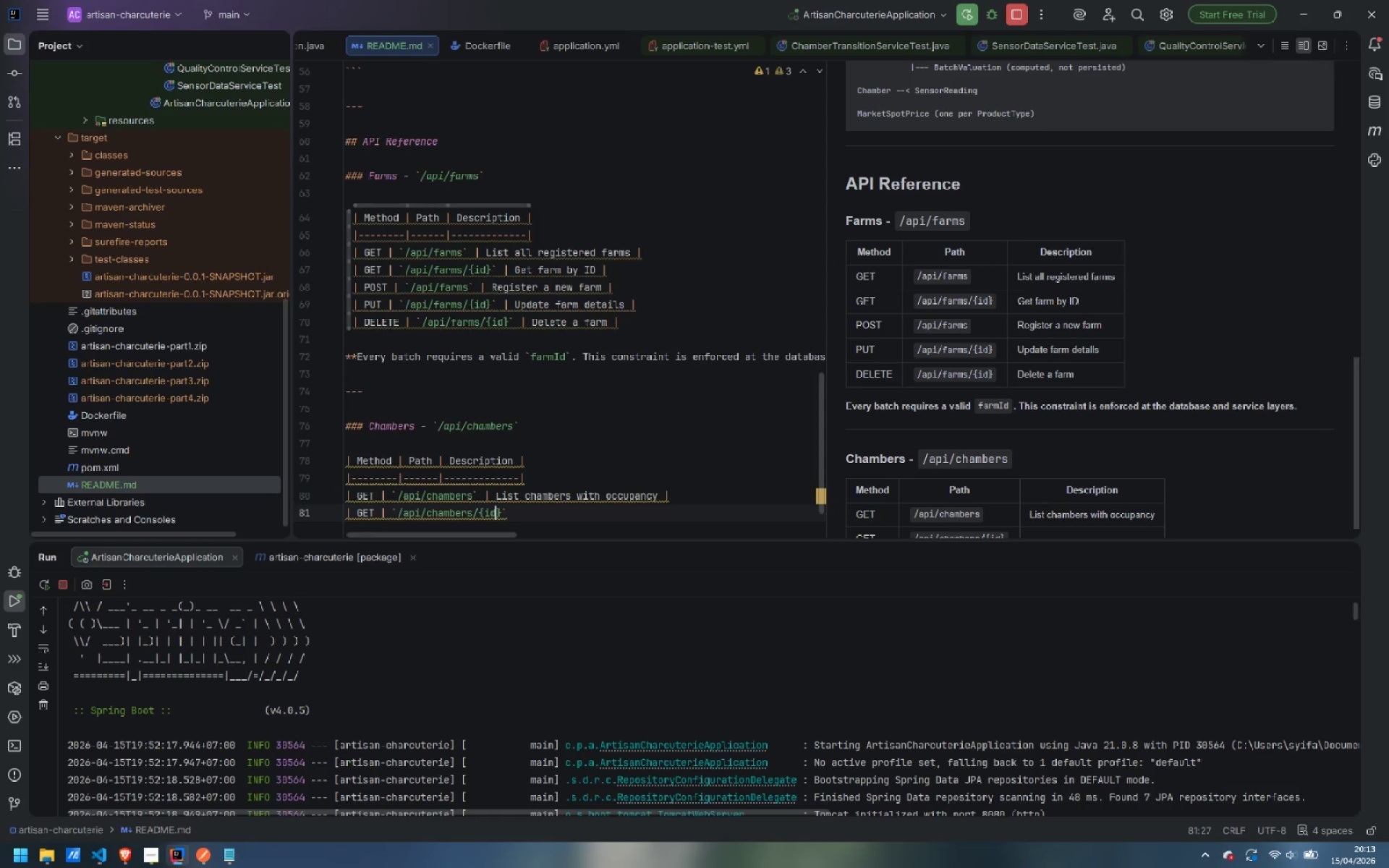 
key(ArrowRight)
 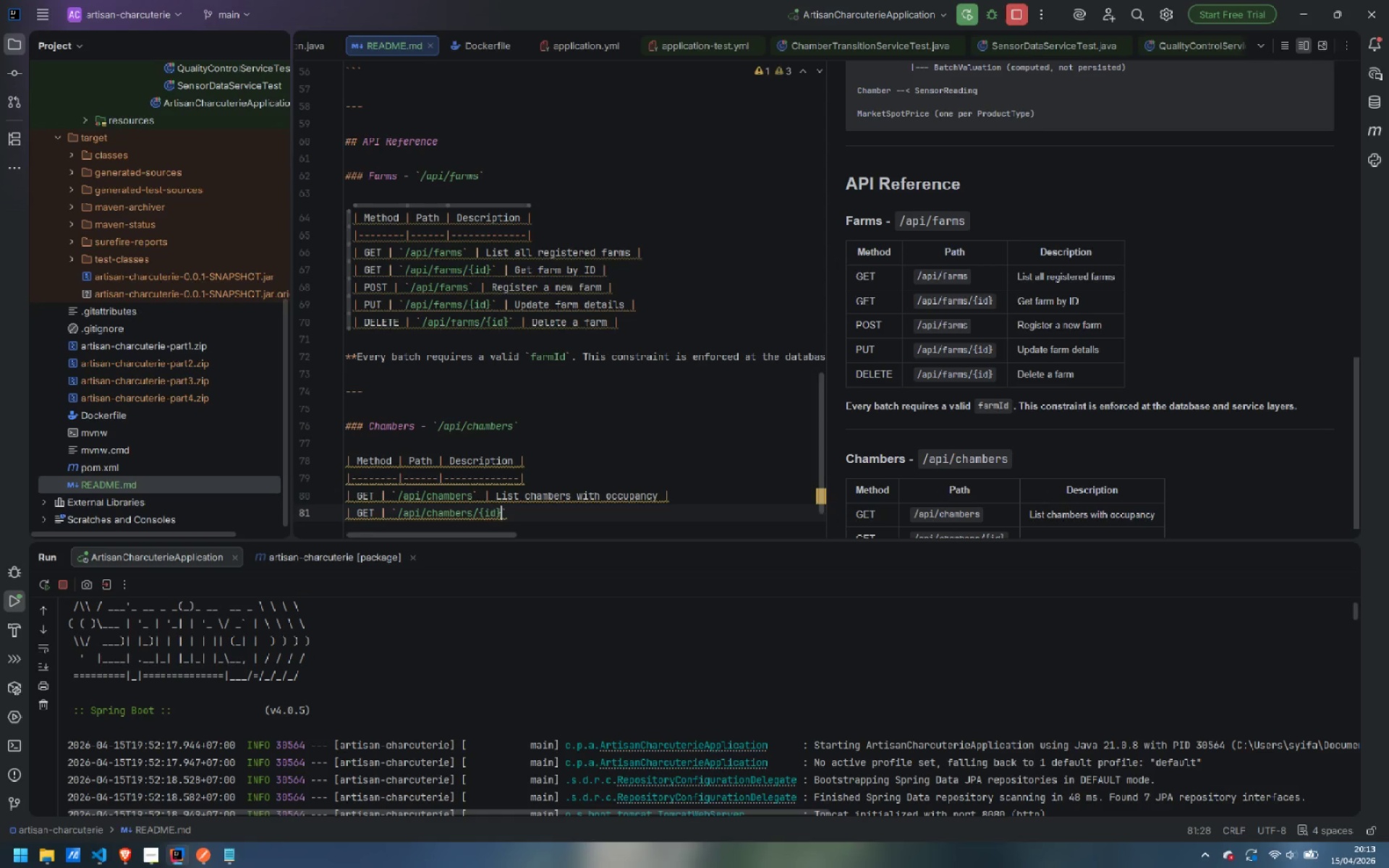 
key(ArrowRight)
 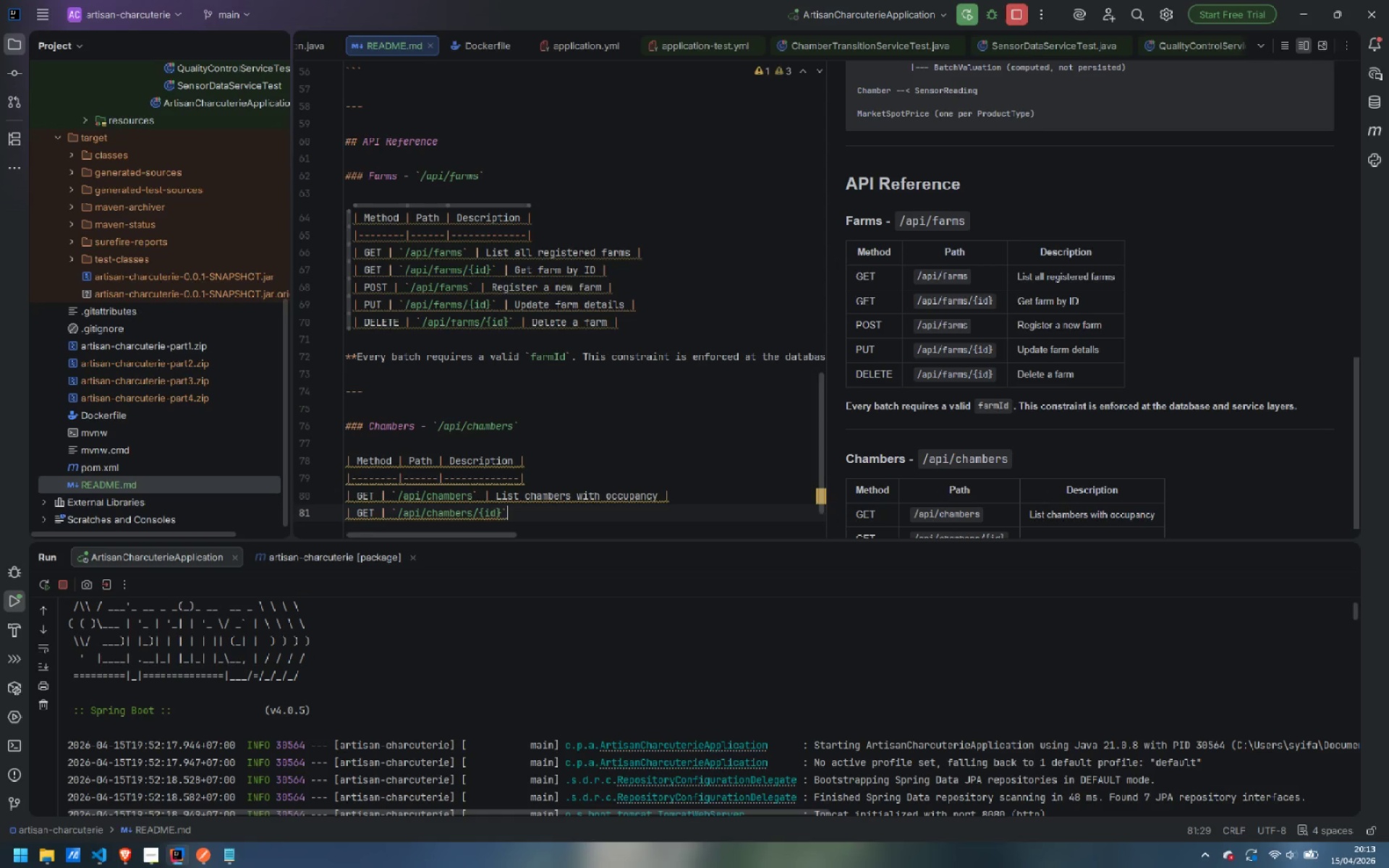 
key(Space)
 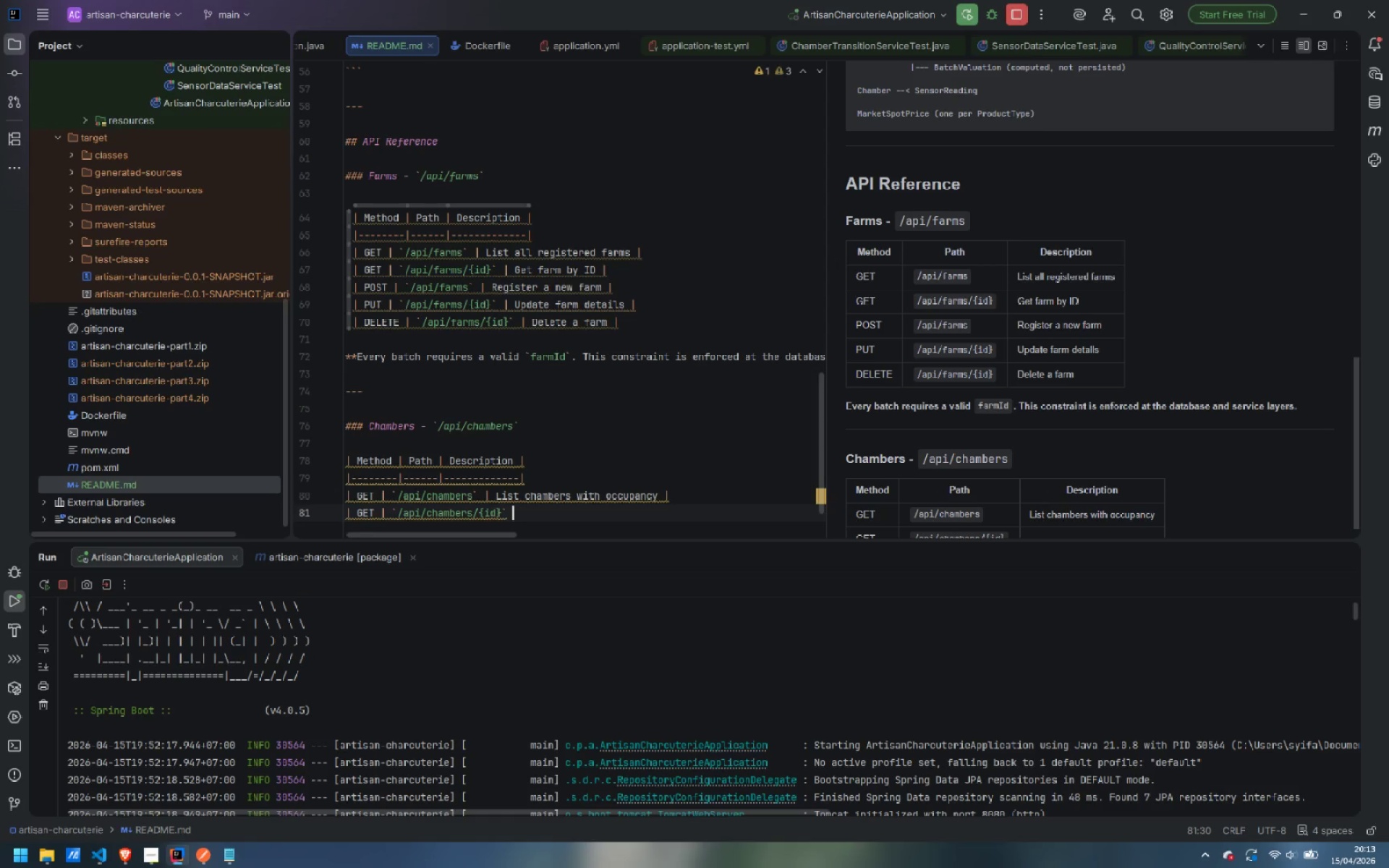 
key(Shift+Backslash)
 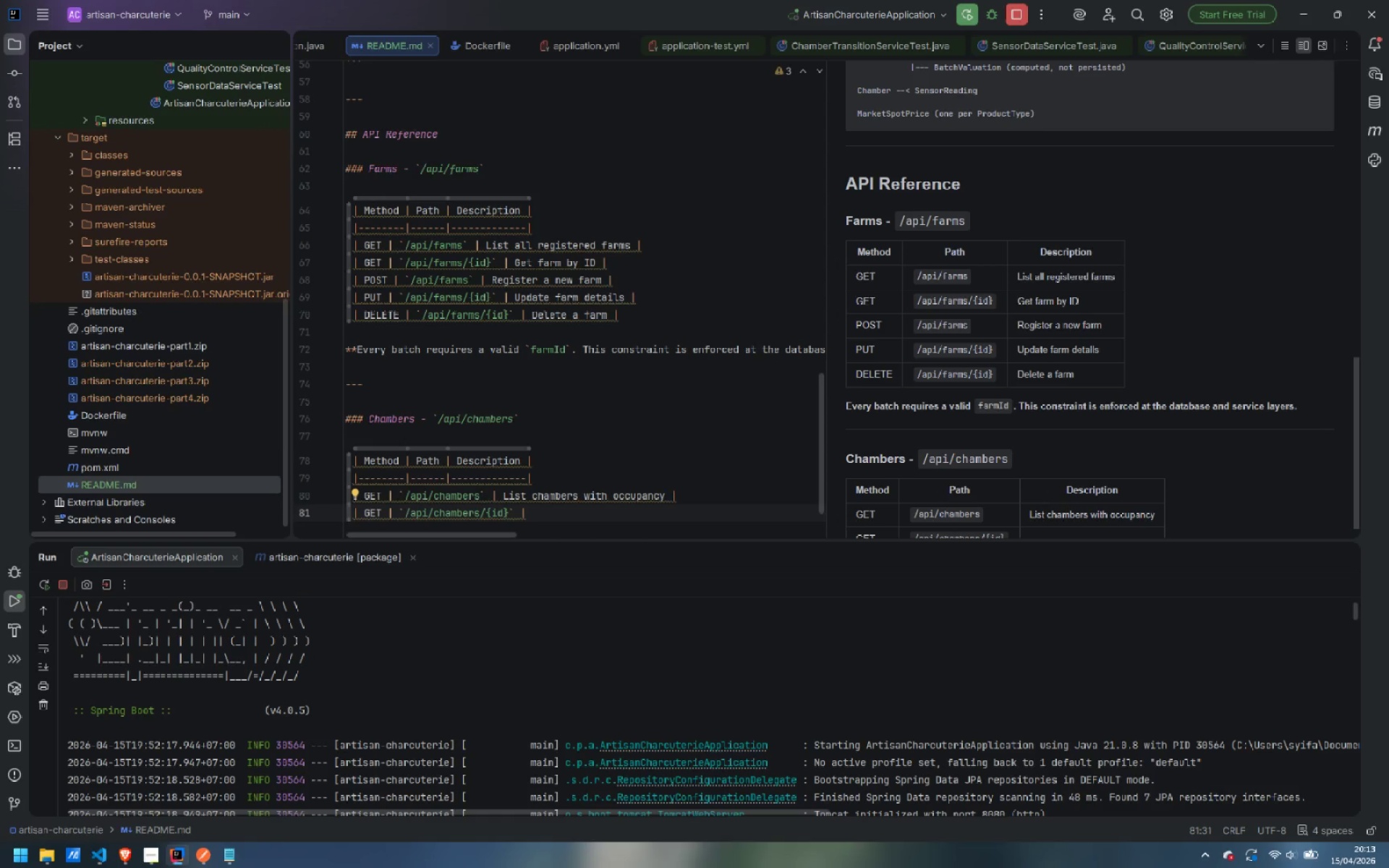 
key(Shift+Space)
 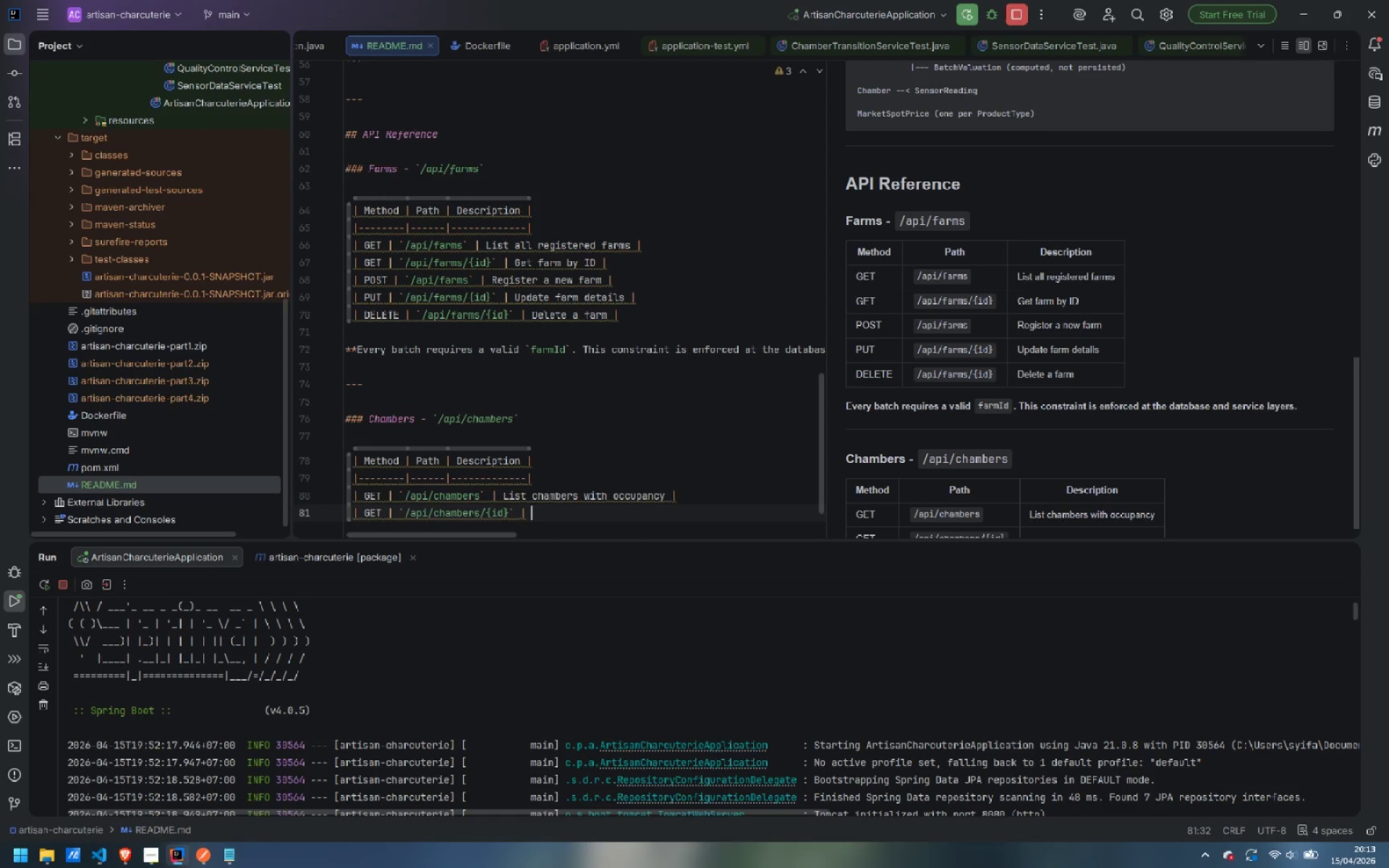 
key(ArrowLeft)
 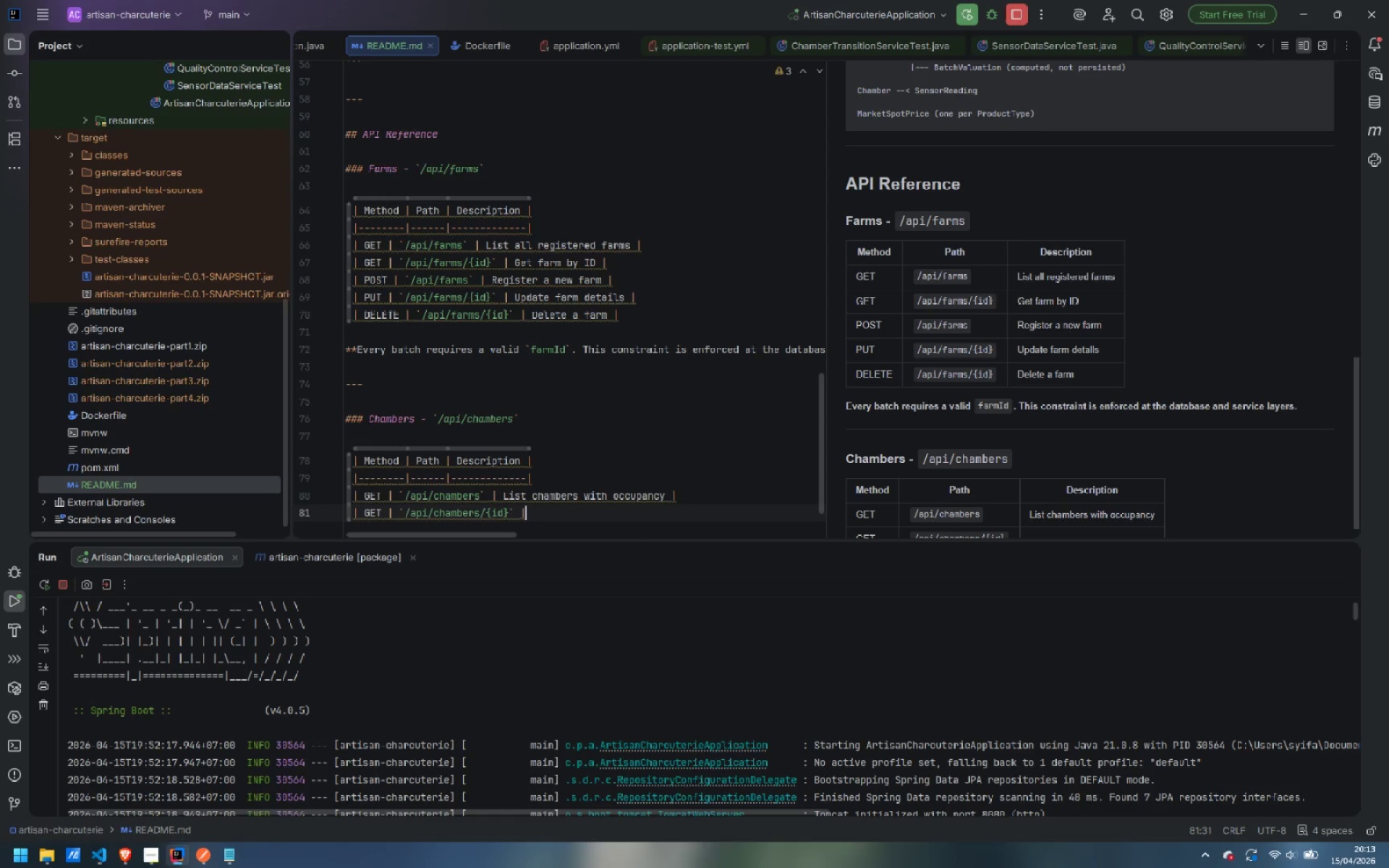 
key(ArrowLeft)
 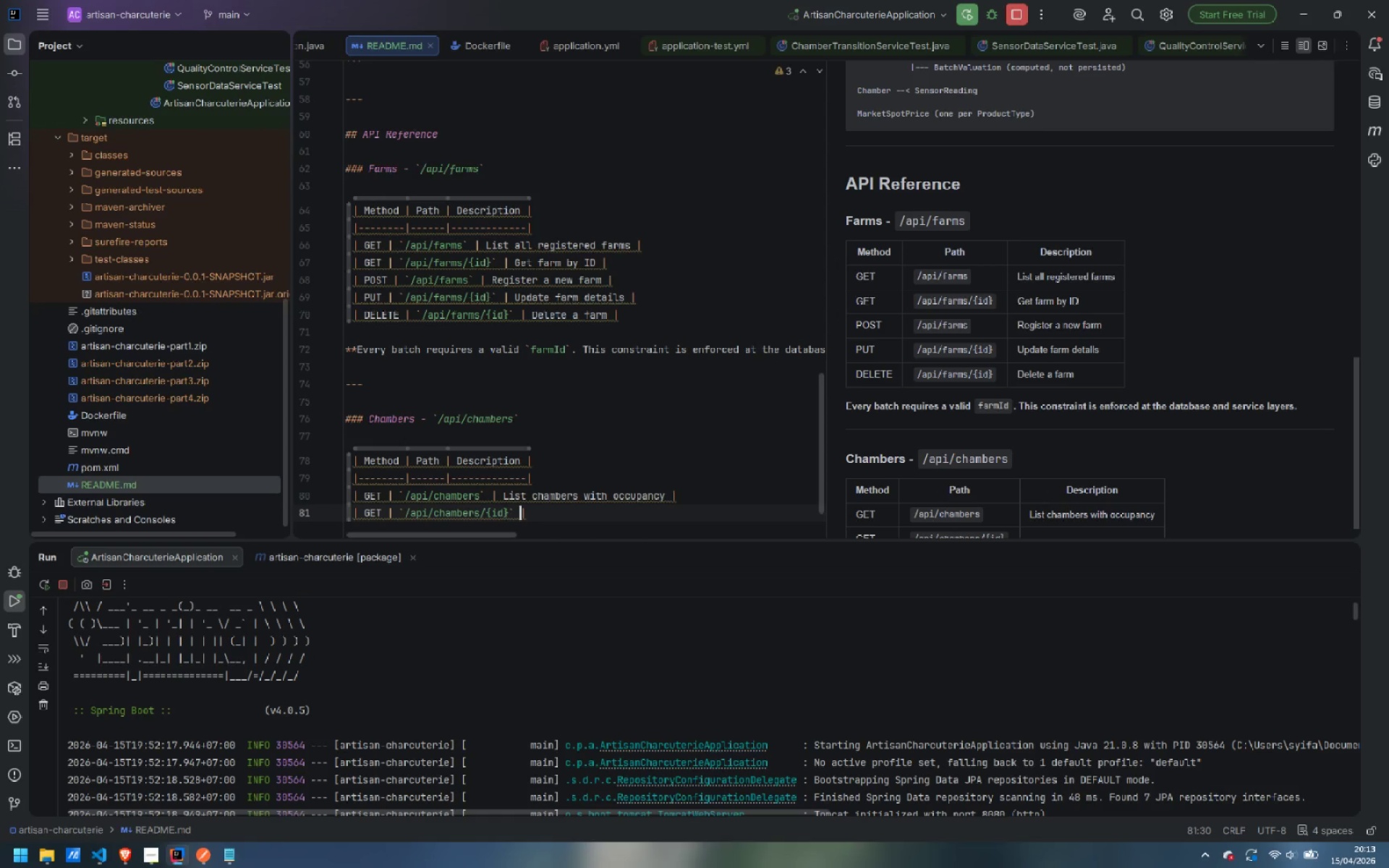 
key(ArrowLeft)
 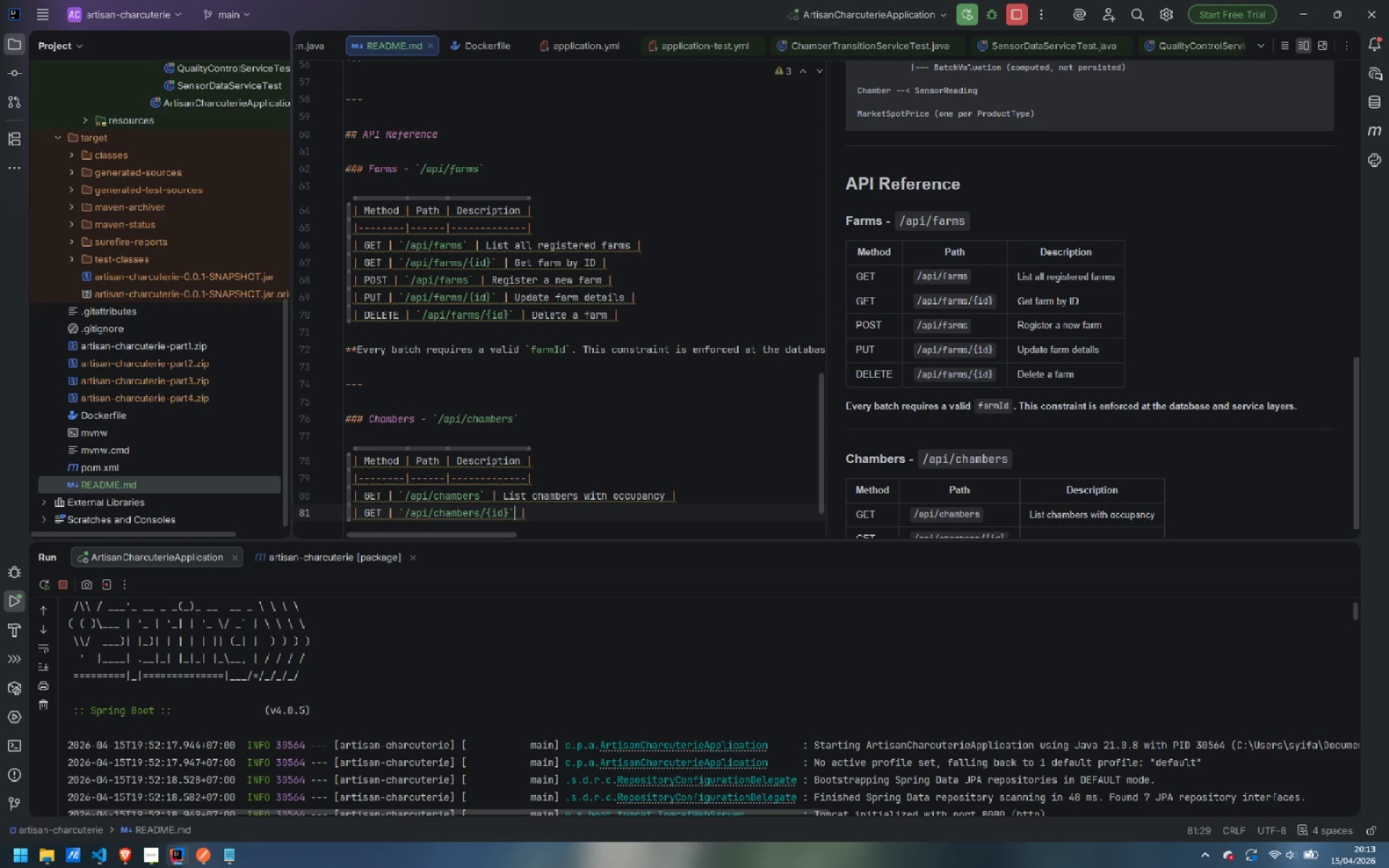 
key(ArrowLeft)
 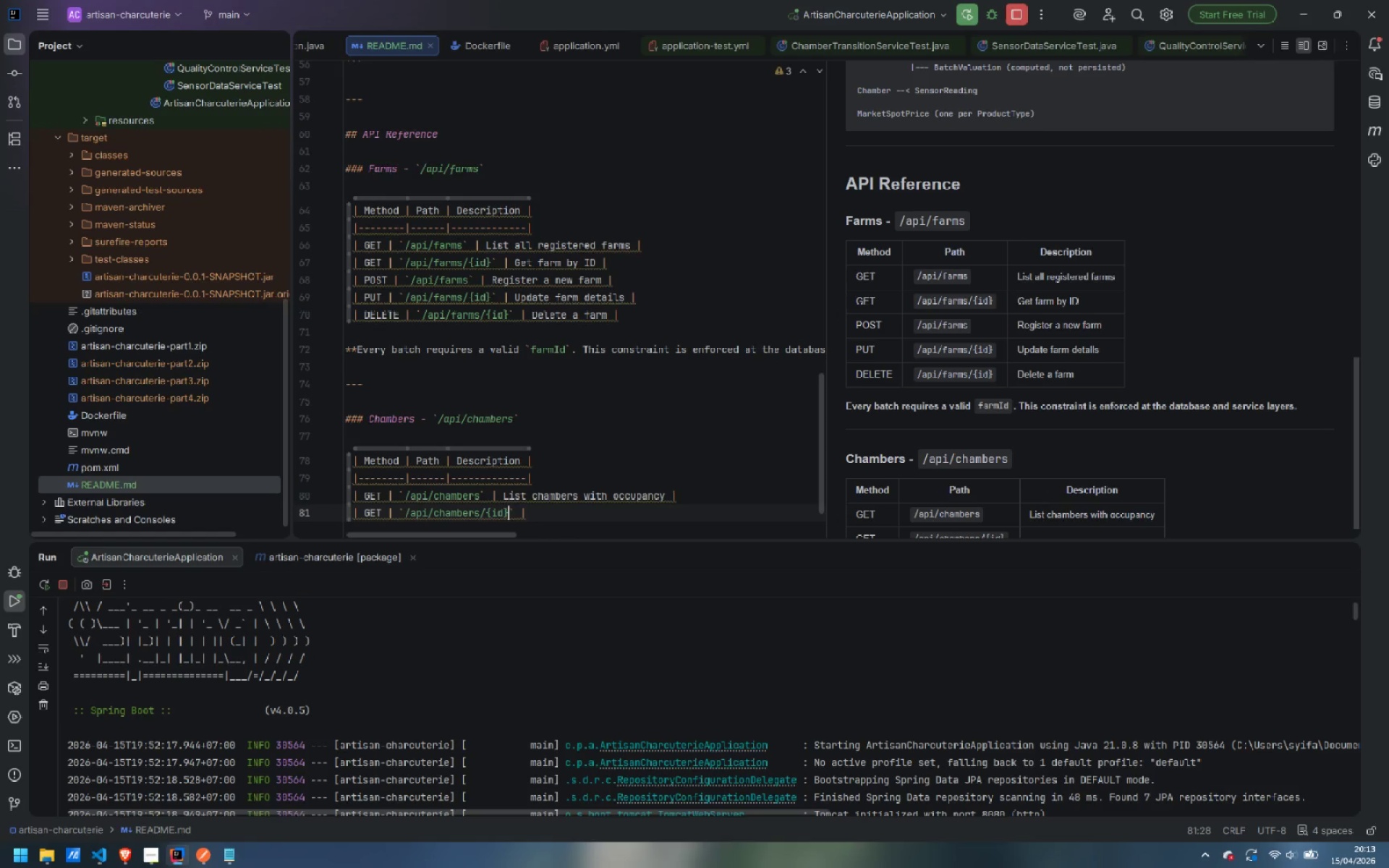 
key(ArrowRight)
 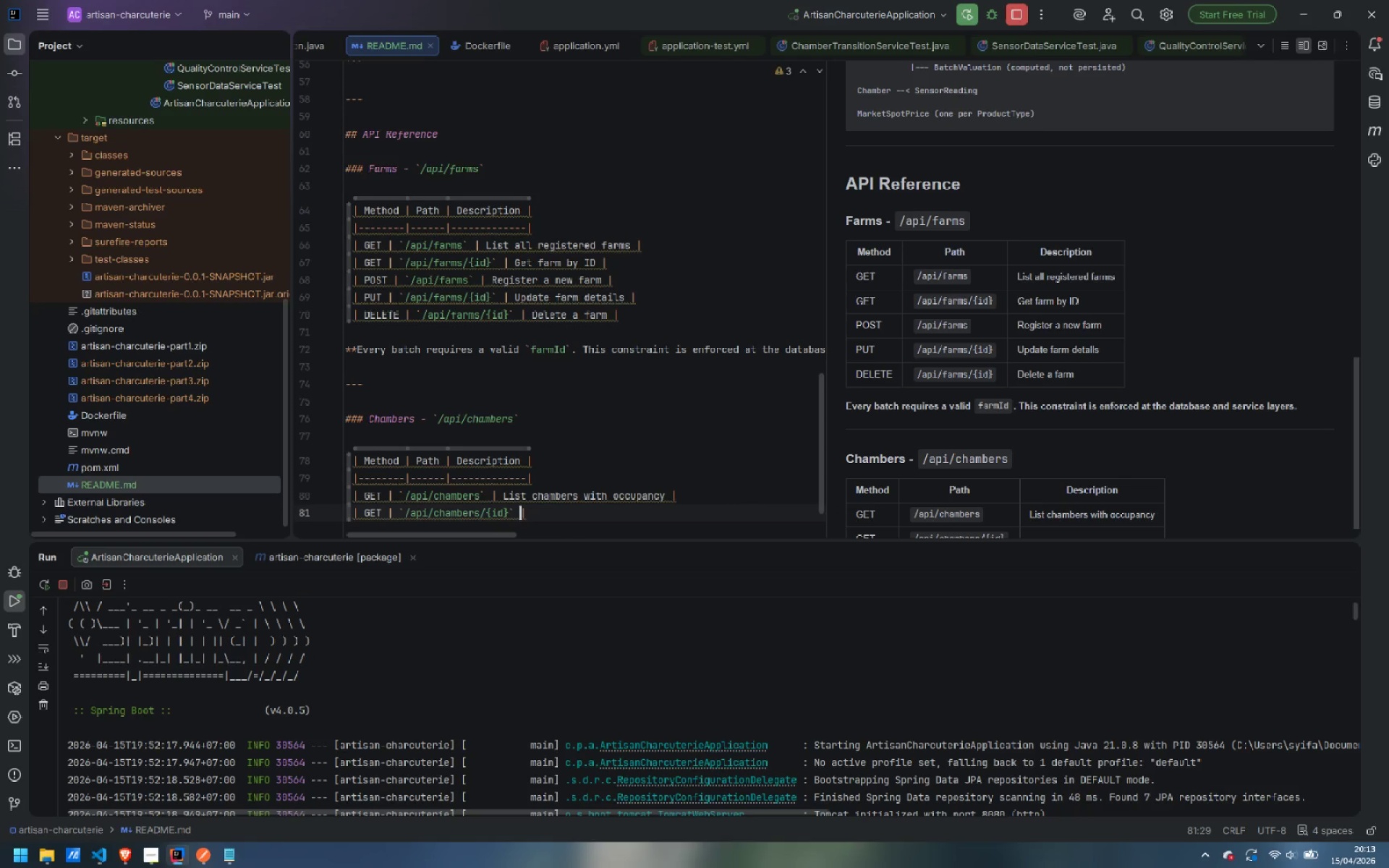 
key(ArrowRight)
 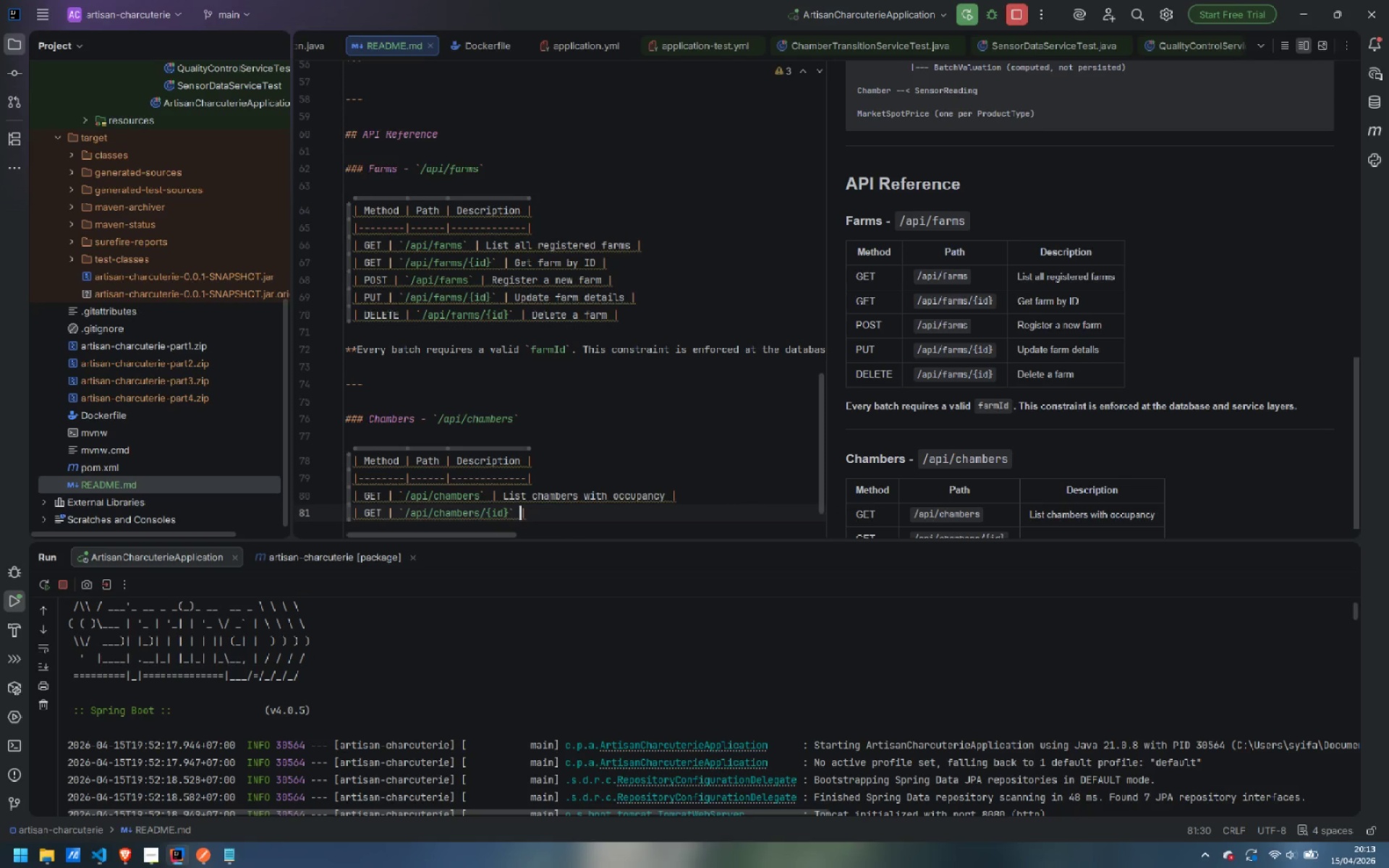 
key(ArrowRight)
 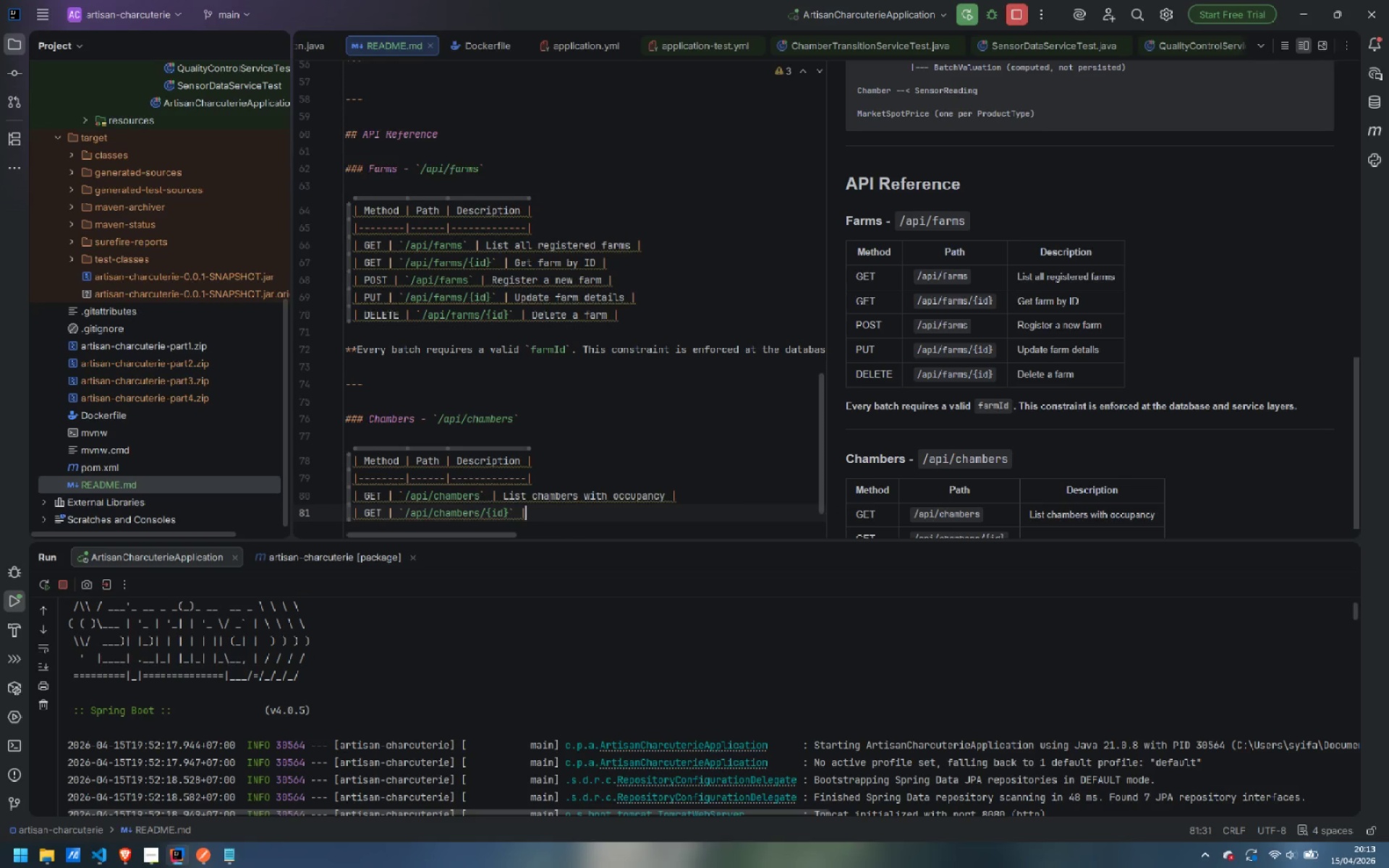 
key(ArrowRight)
 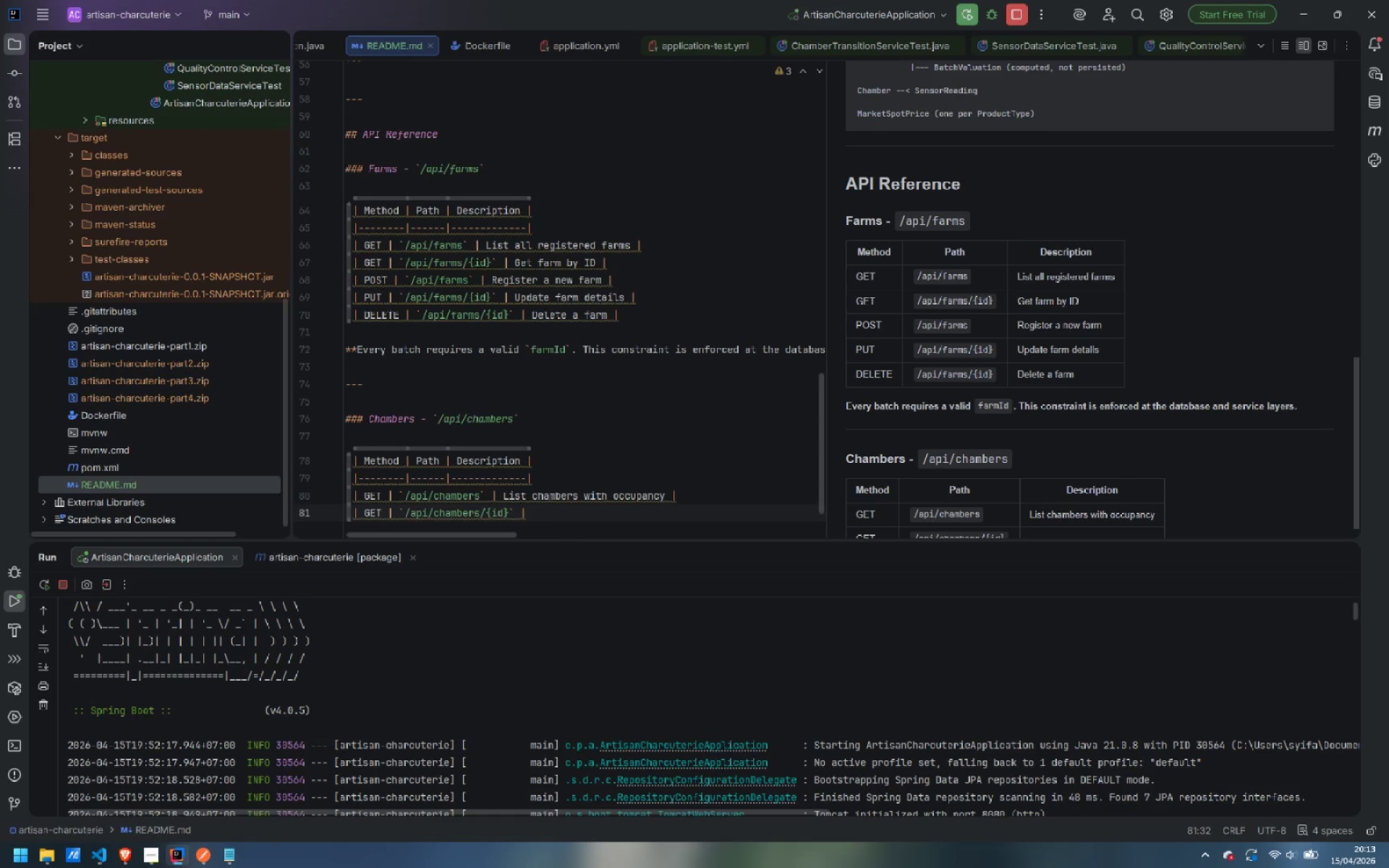 
type(Get chamber by ID |)
 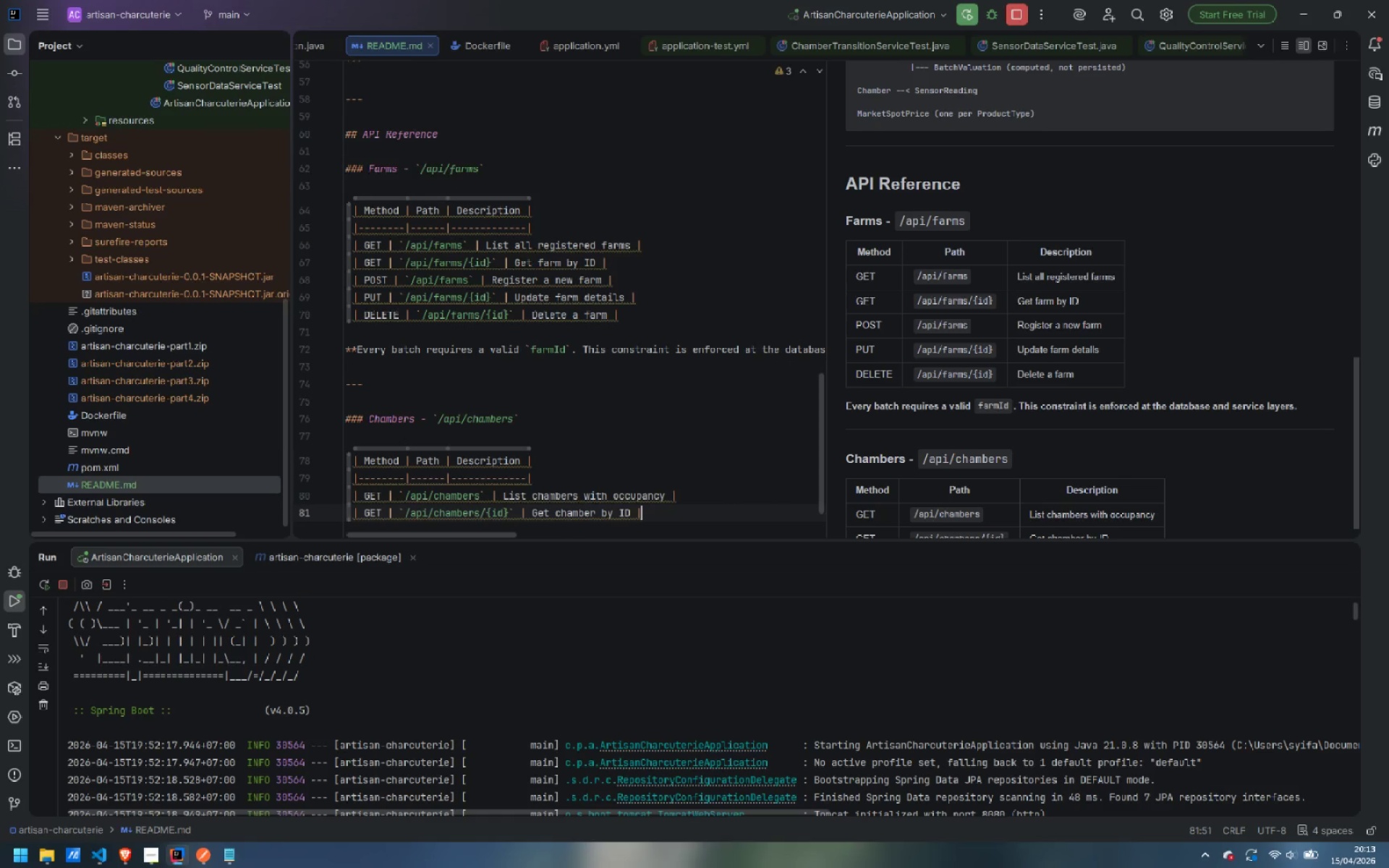 
 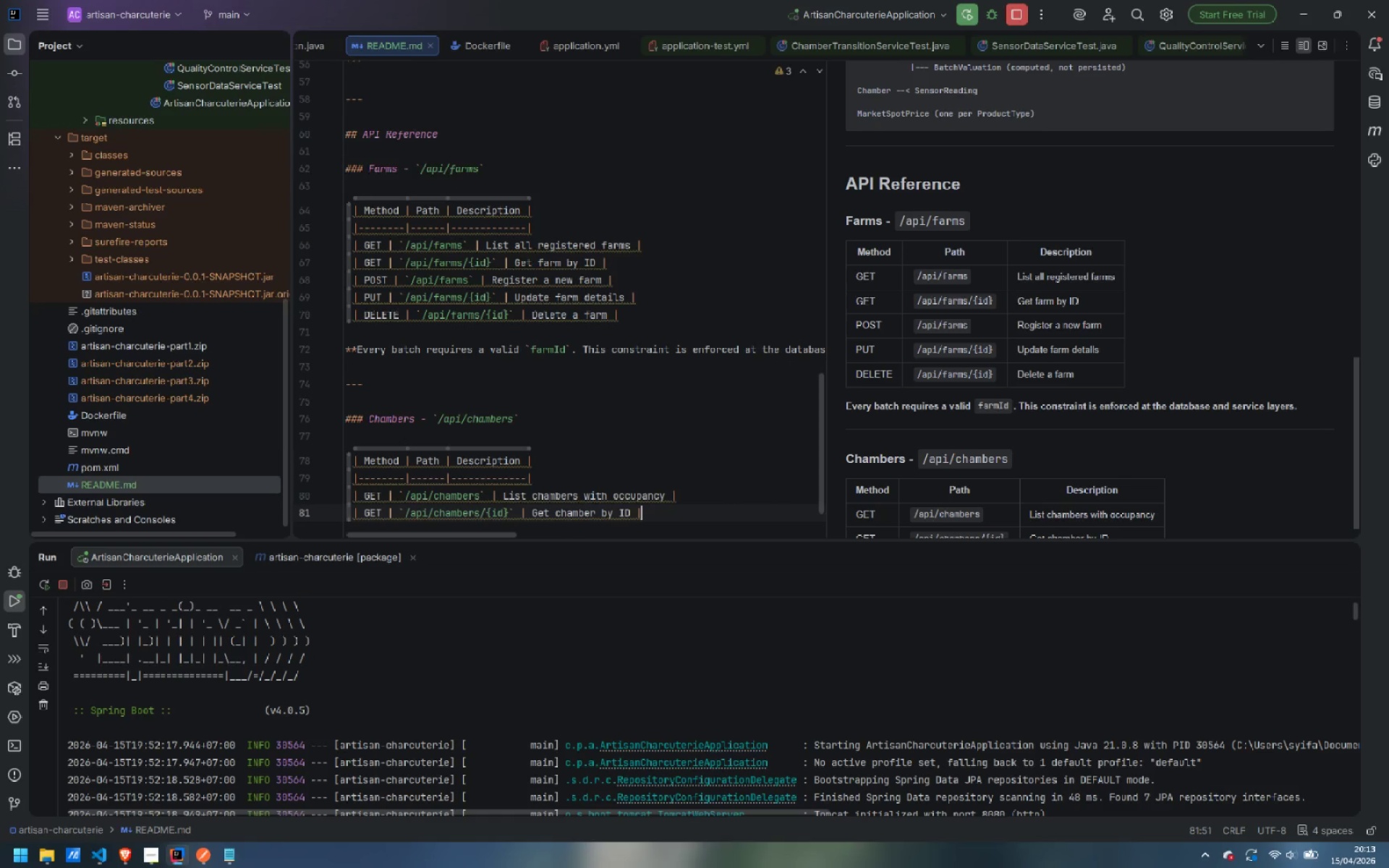 
key(Enter)
 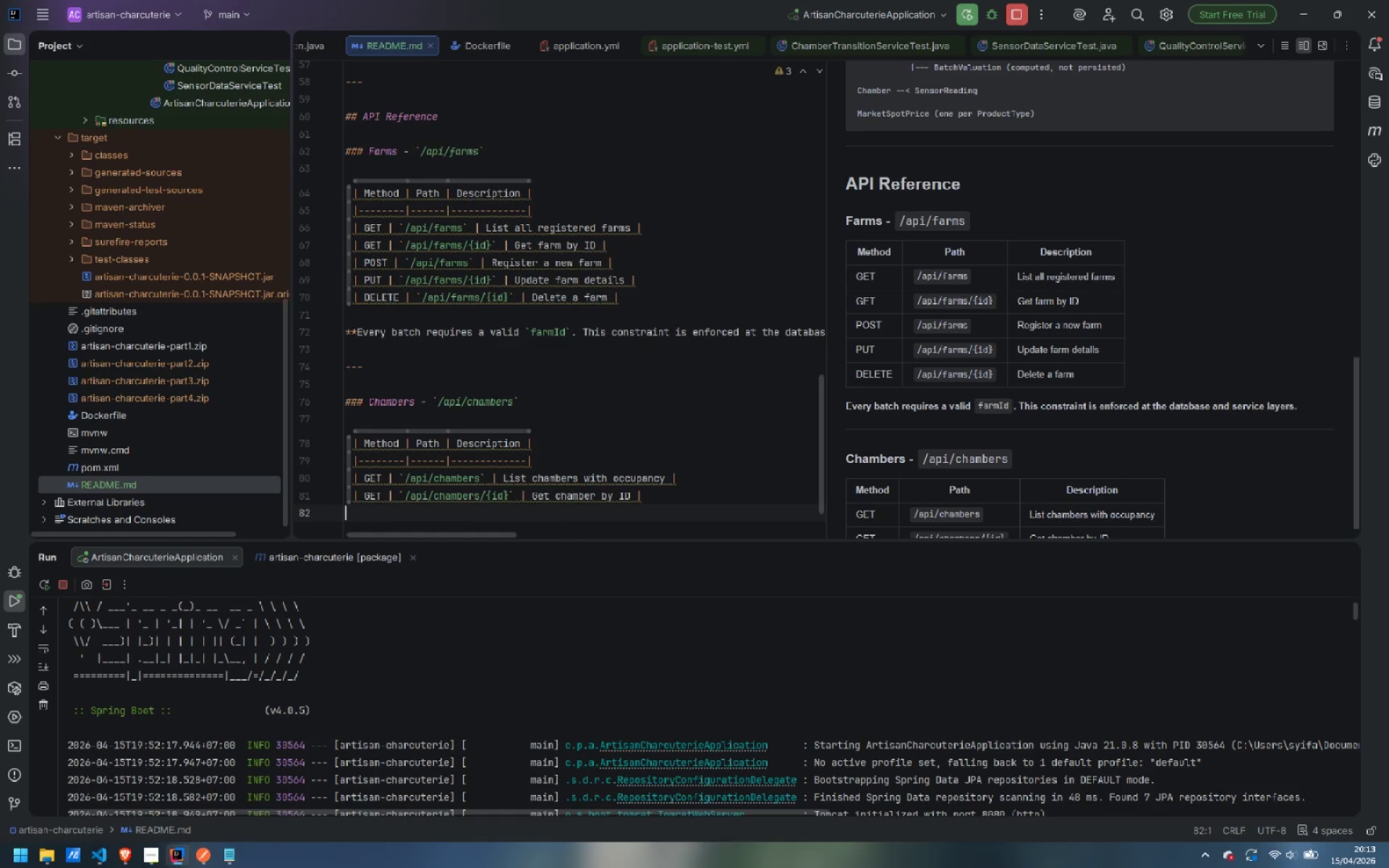 
type(| POST | ``)
 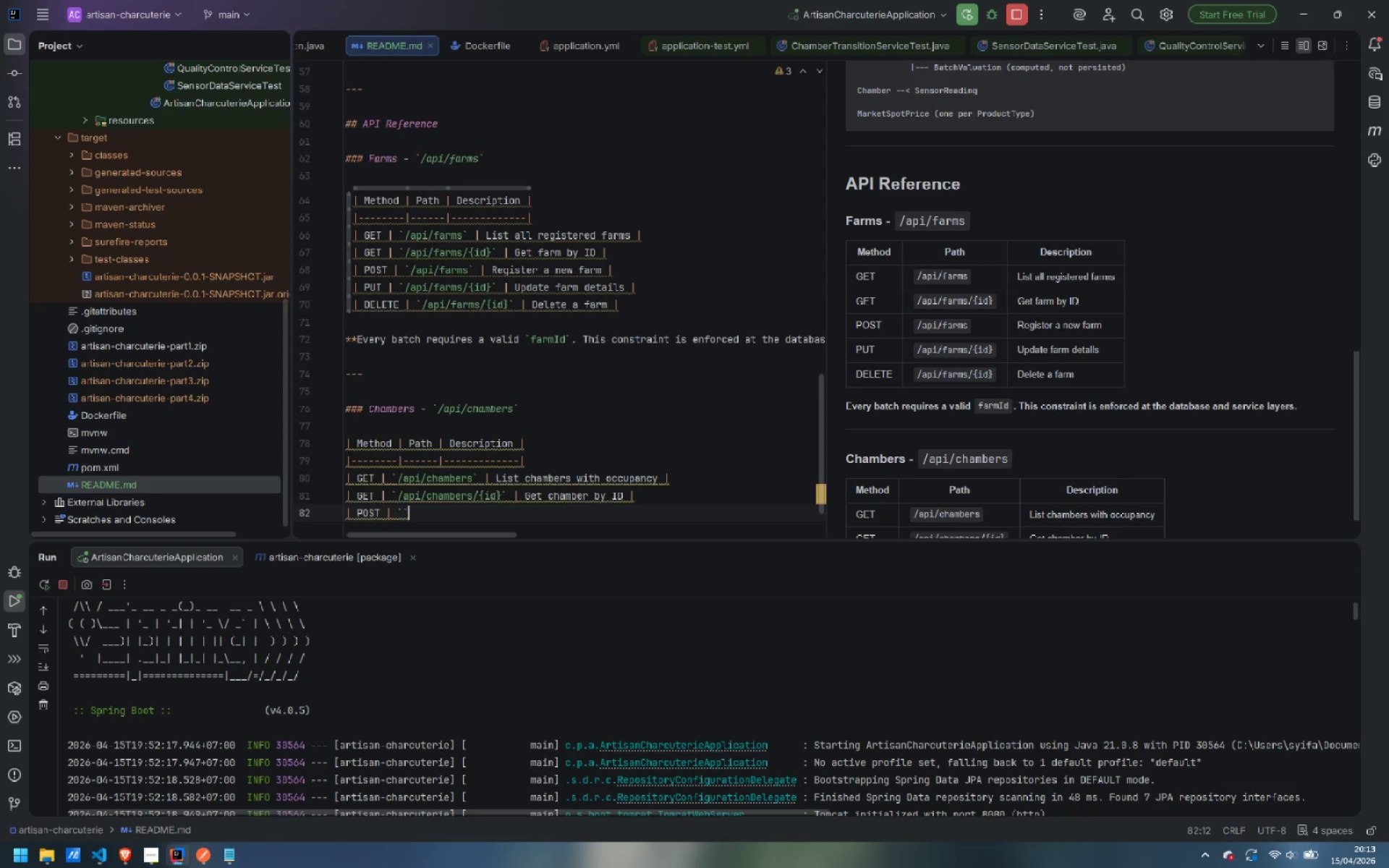 
key(ArrowLeft)
 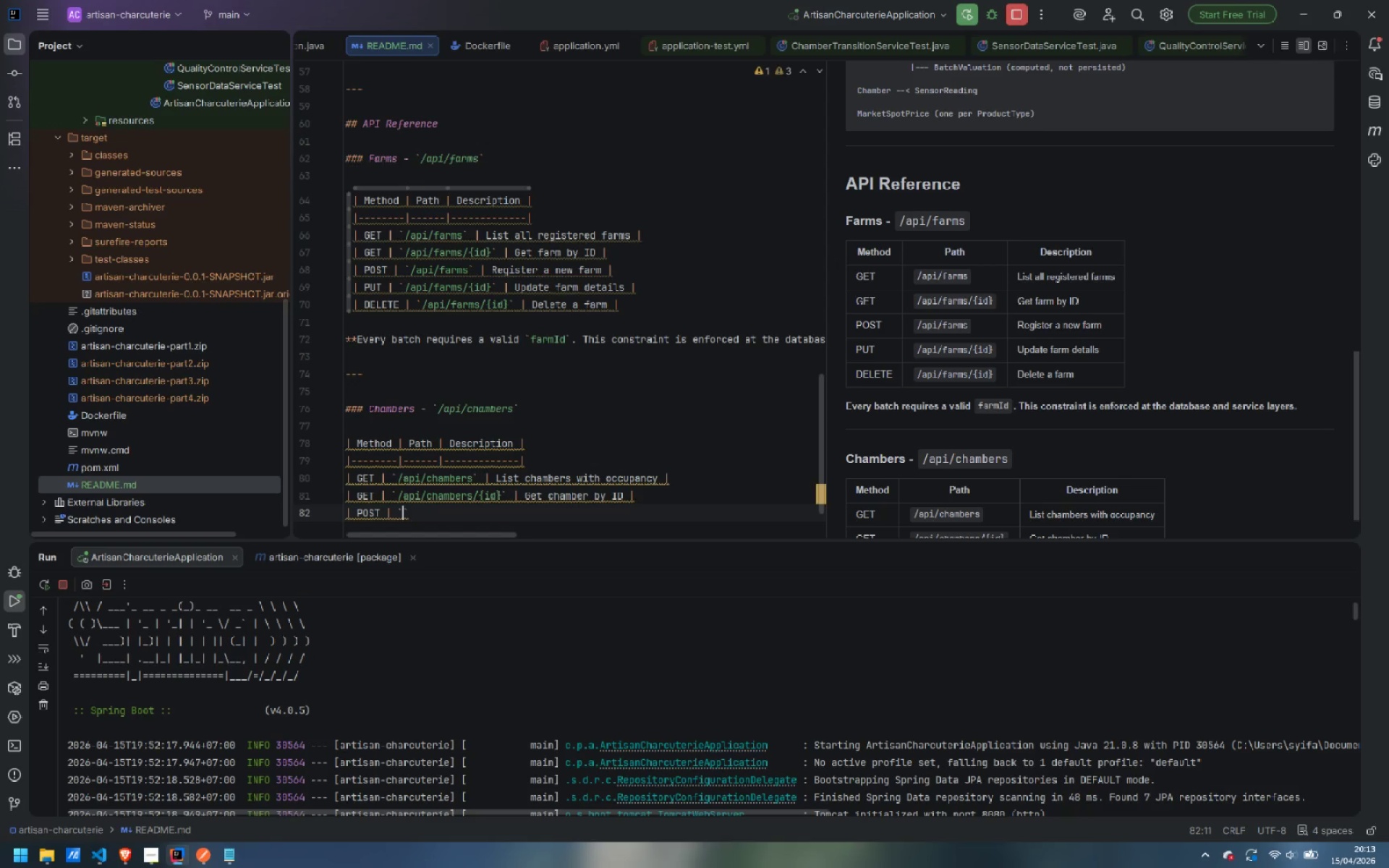 
type(/api/chambers)
 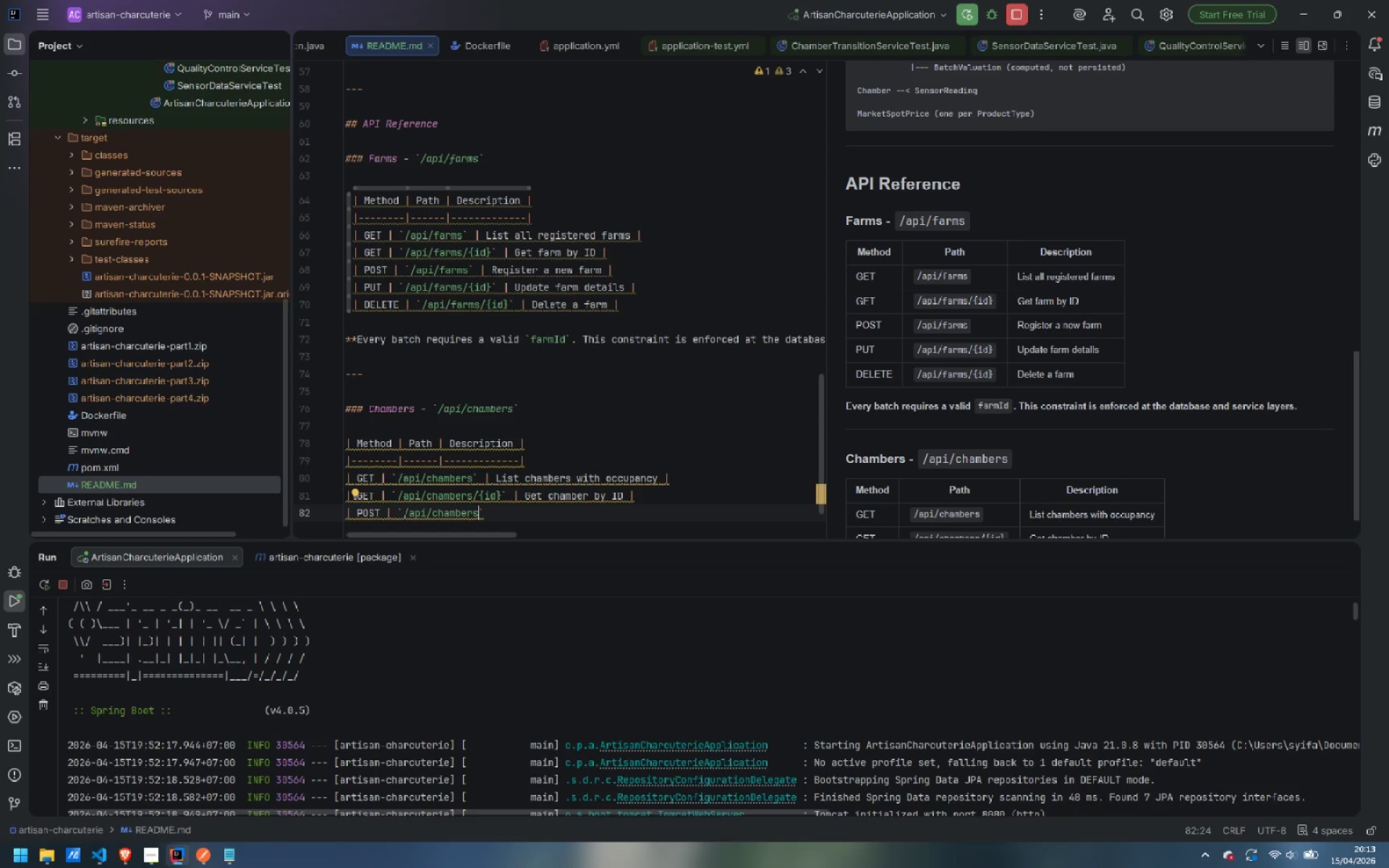 
key(ArrowRight)
 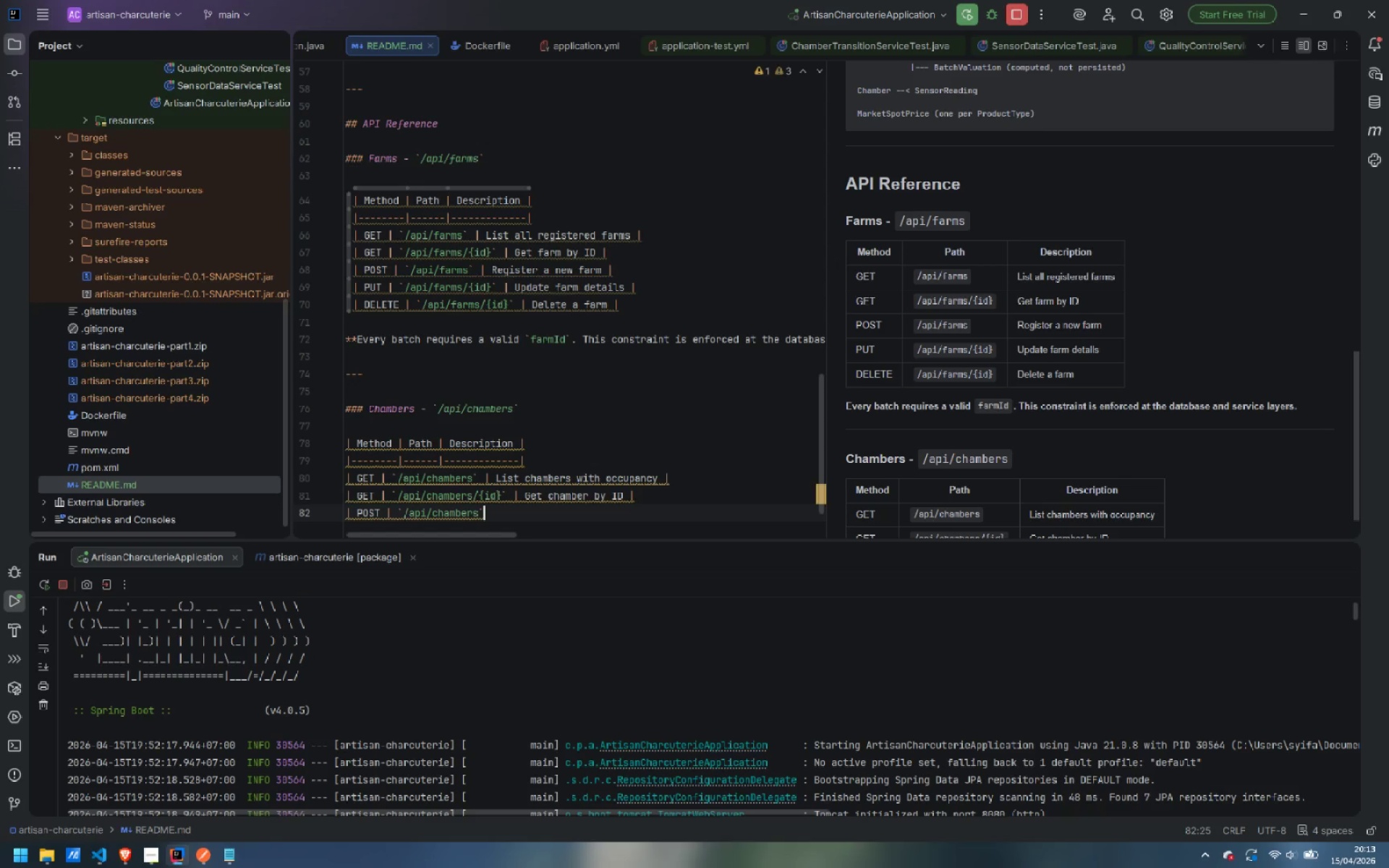 
type( | Register a new chamber | )
key(Backspace)
 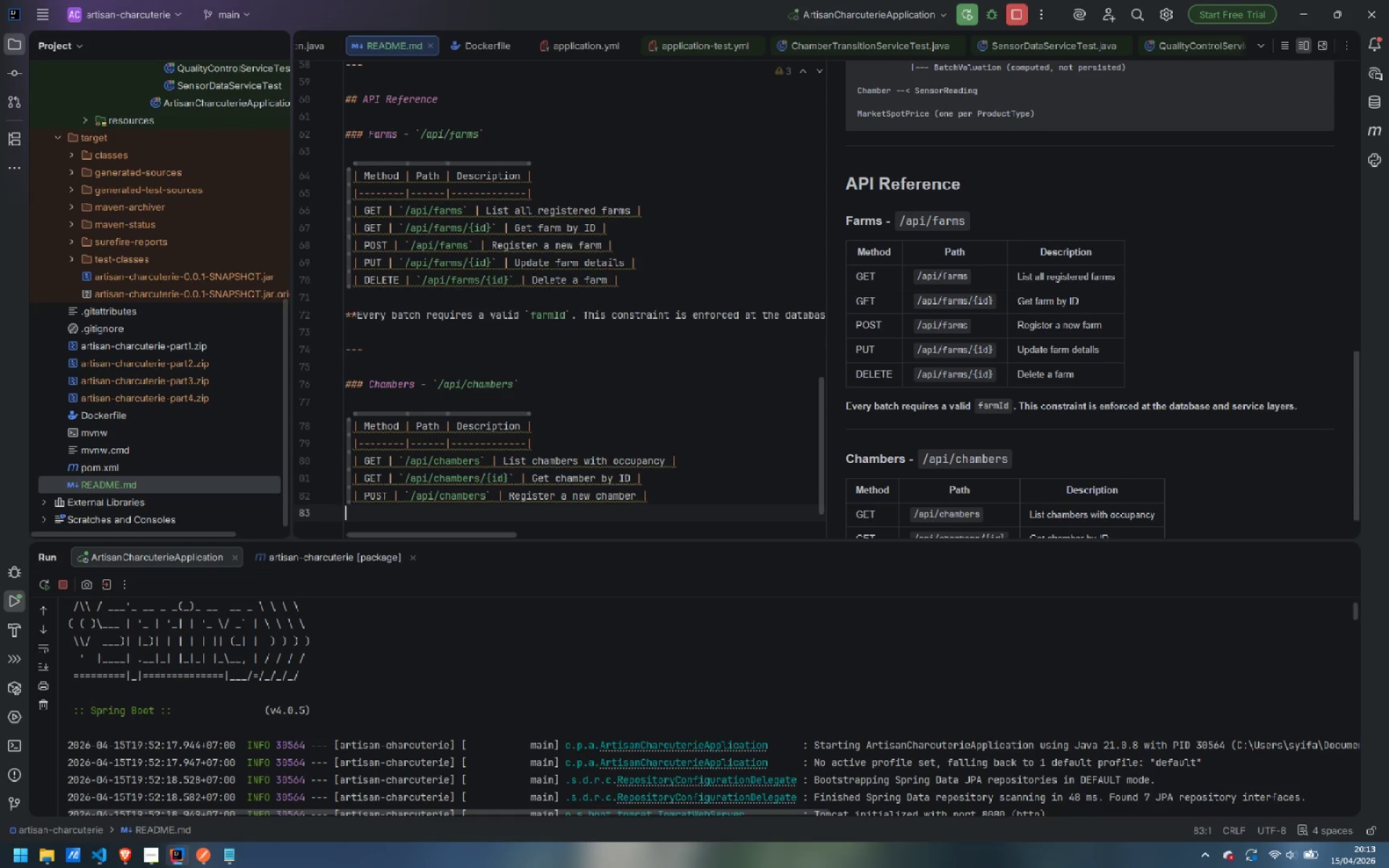 
 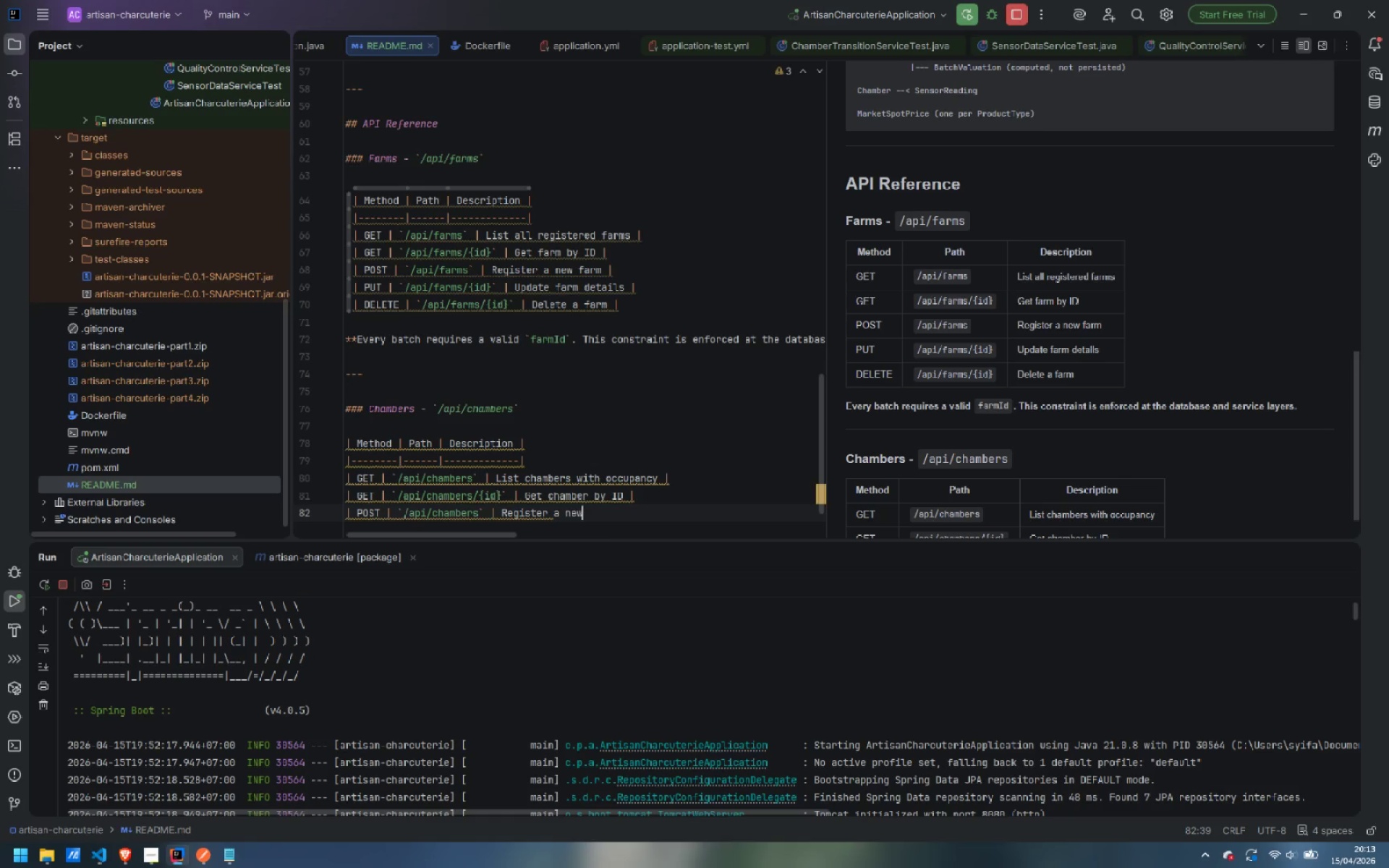 
key(Enter)
 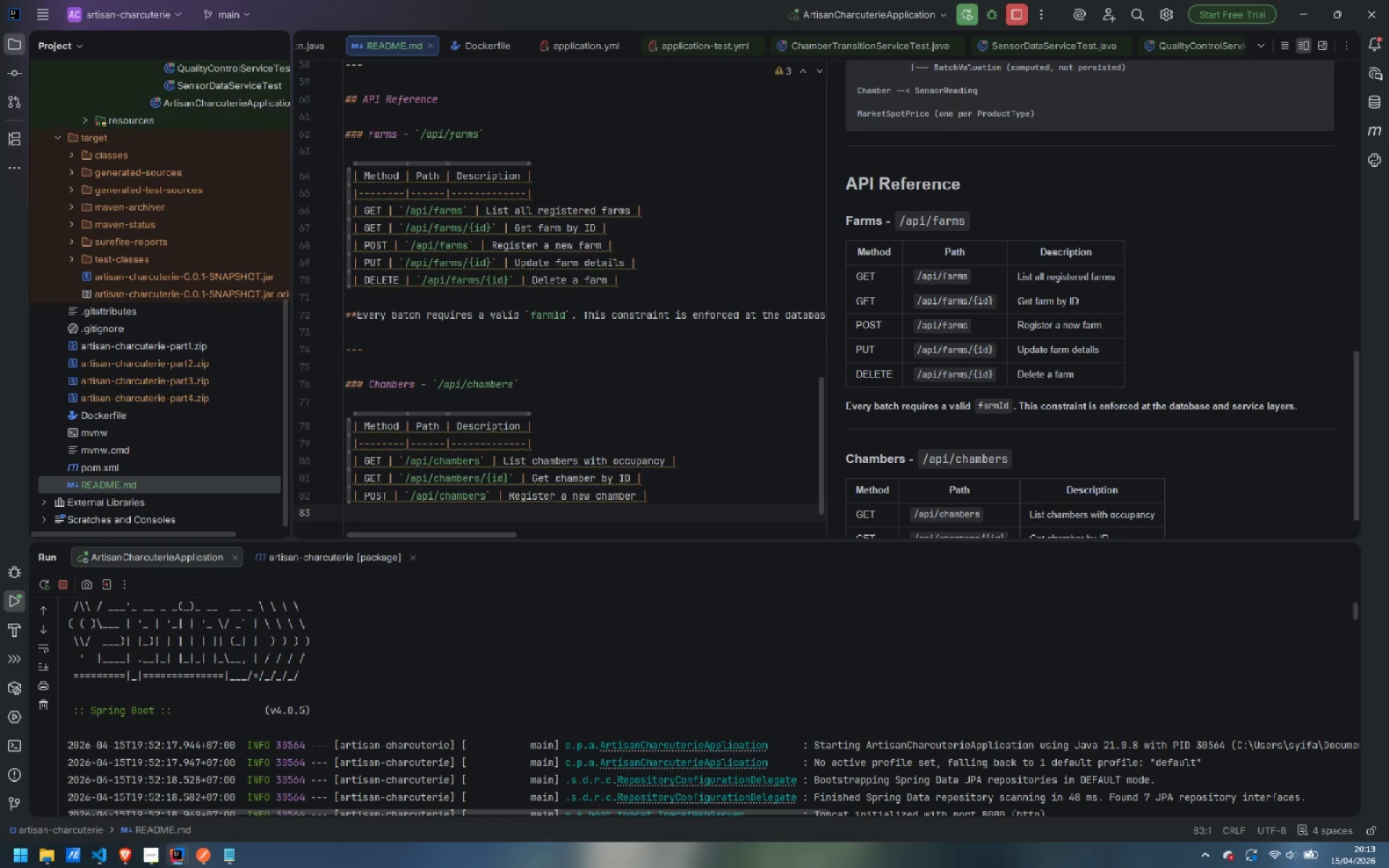 
wait(11.53)
 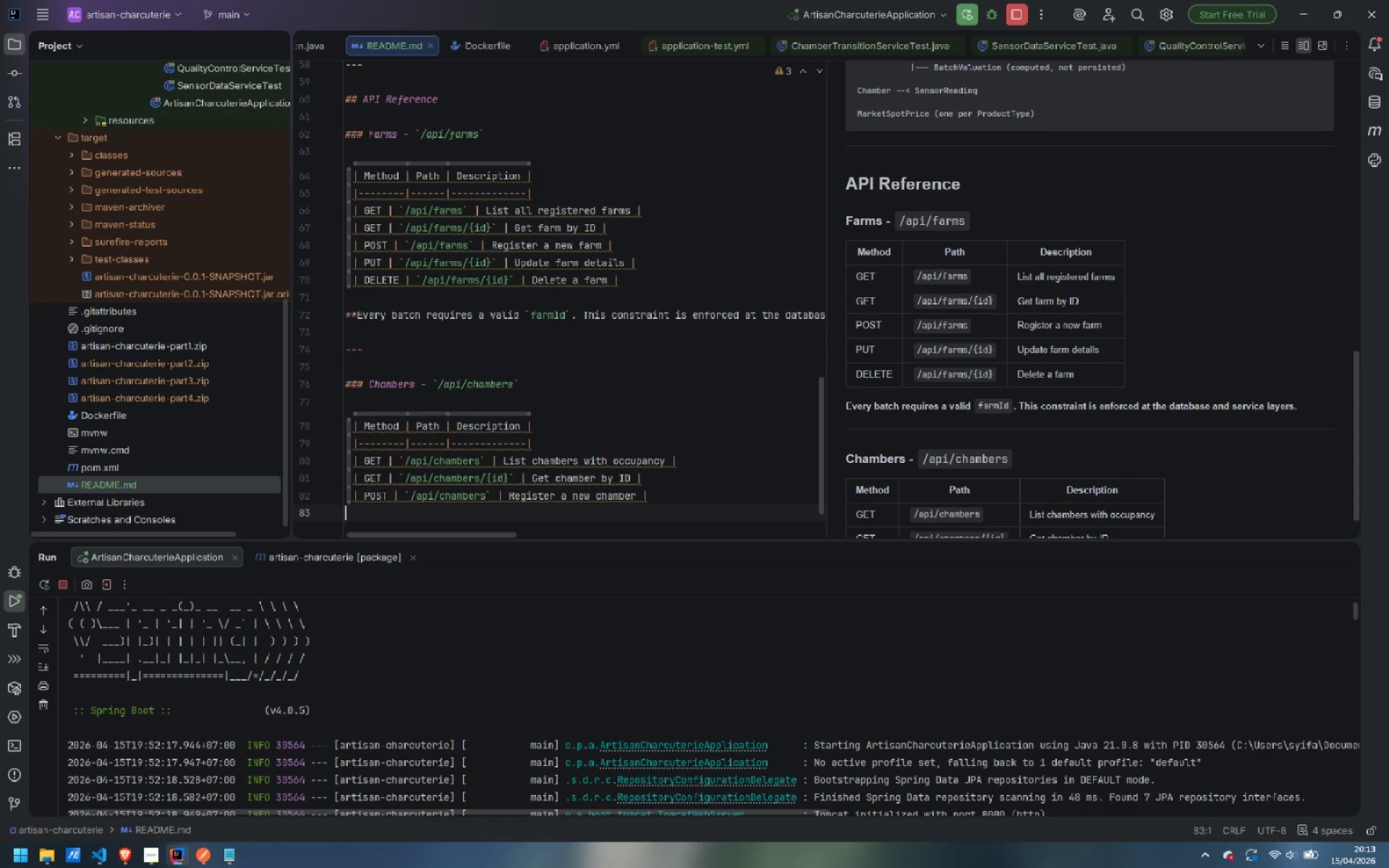 
type(| PUT | ``)
 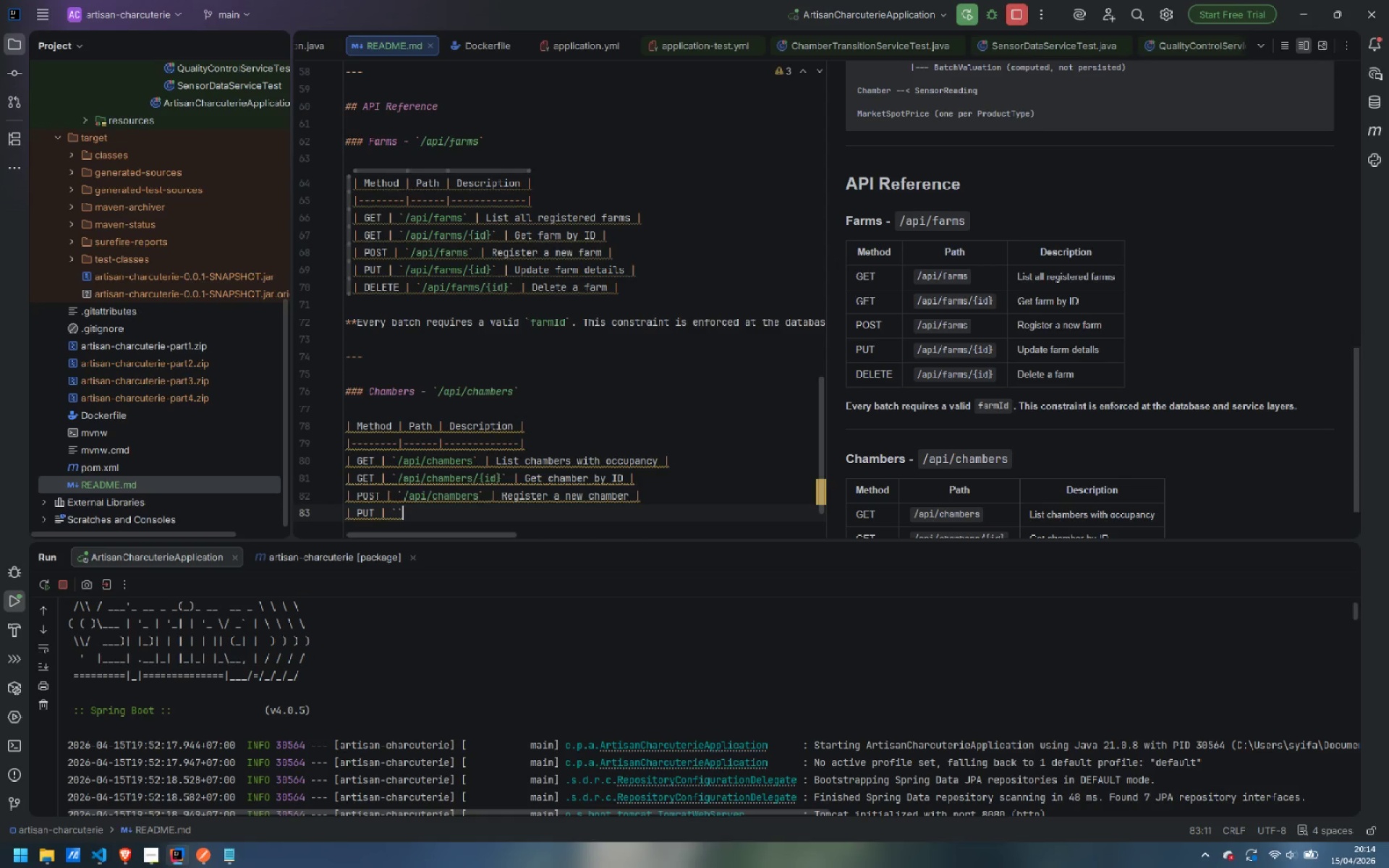 
key(ArrowLeft)
 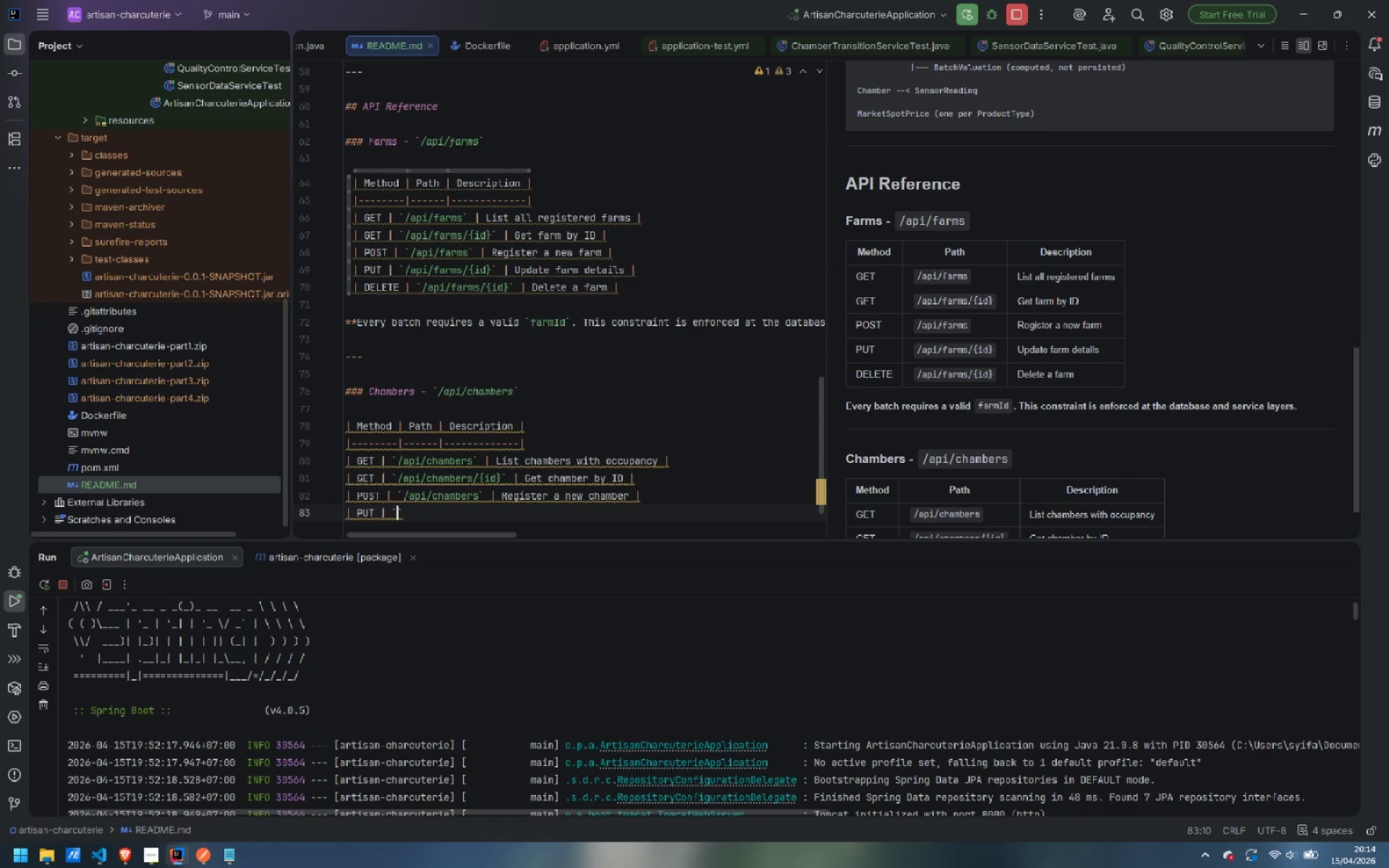 
type(/api/farms)
key(Backspace)
key(Backspace)
key(Backspace)
key(Backspace)
key(Backspace)
type(chambers/)
 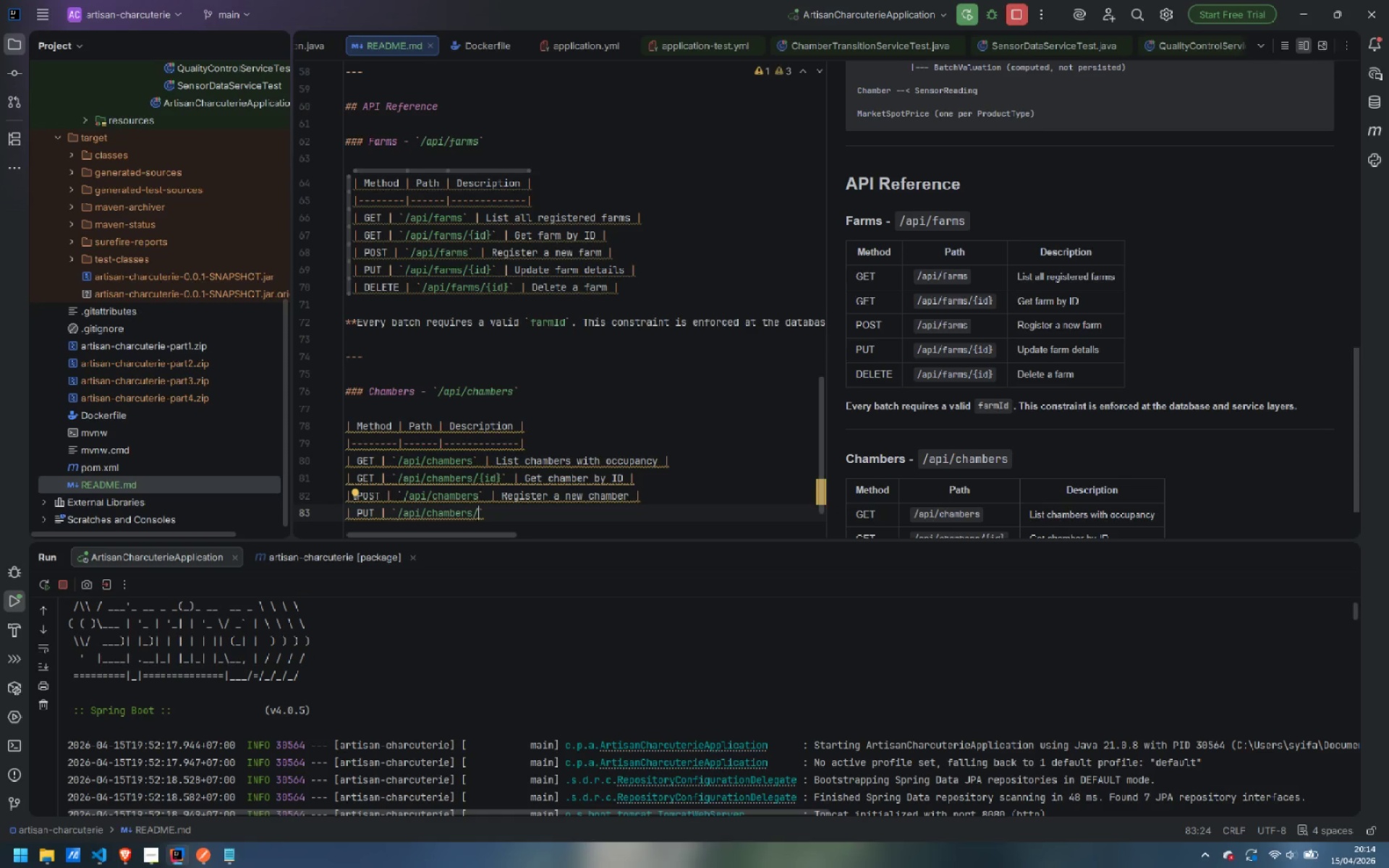 
wait(5.17)
 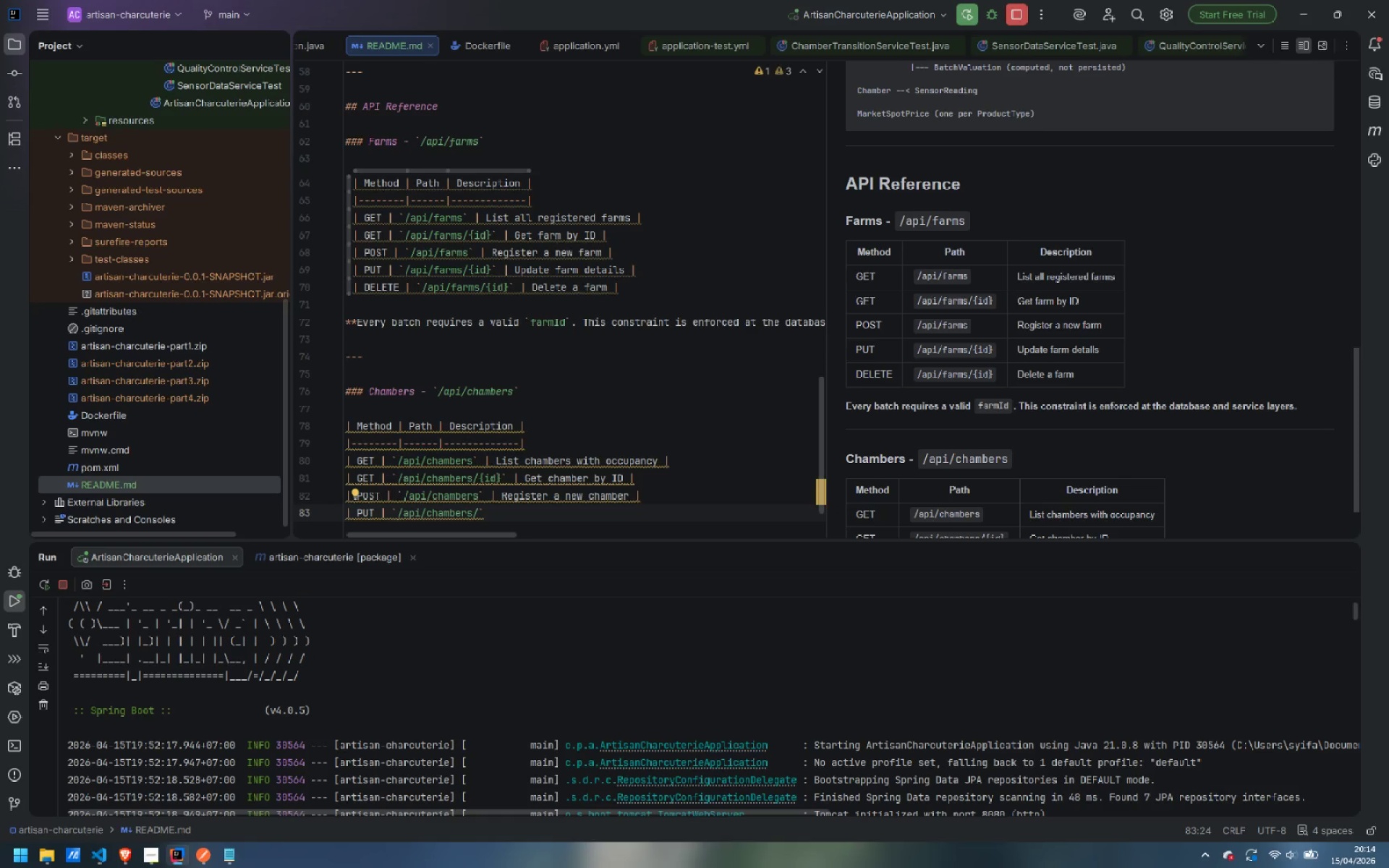 
key(Shift+BracketLeft)
 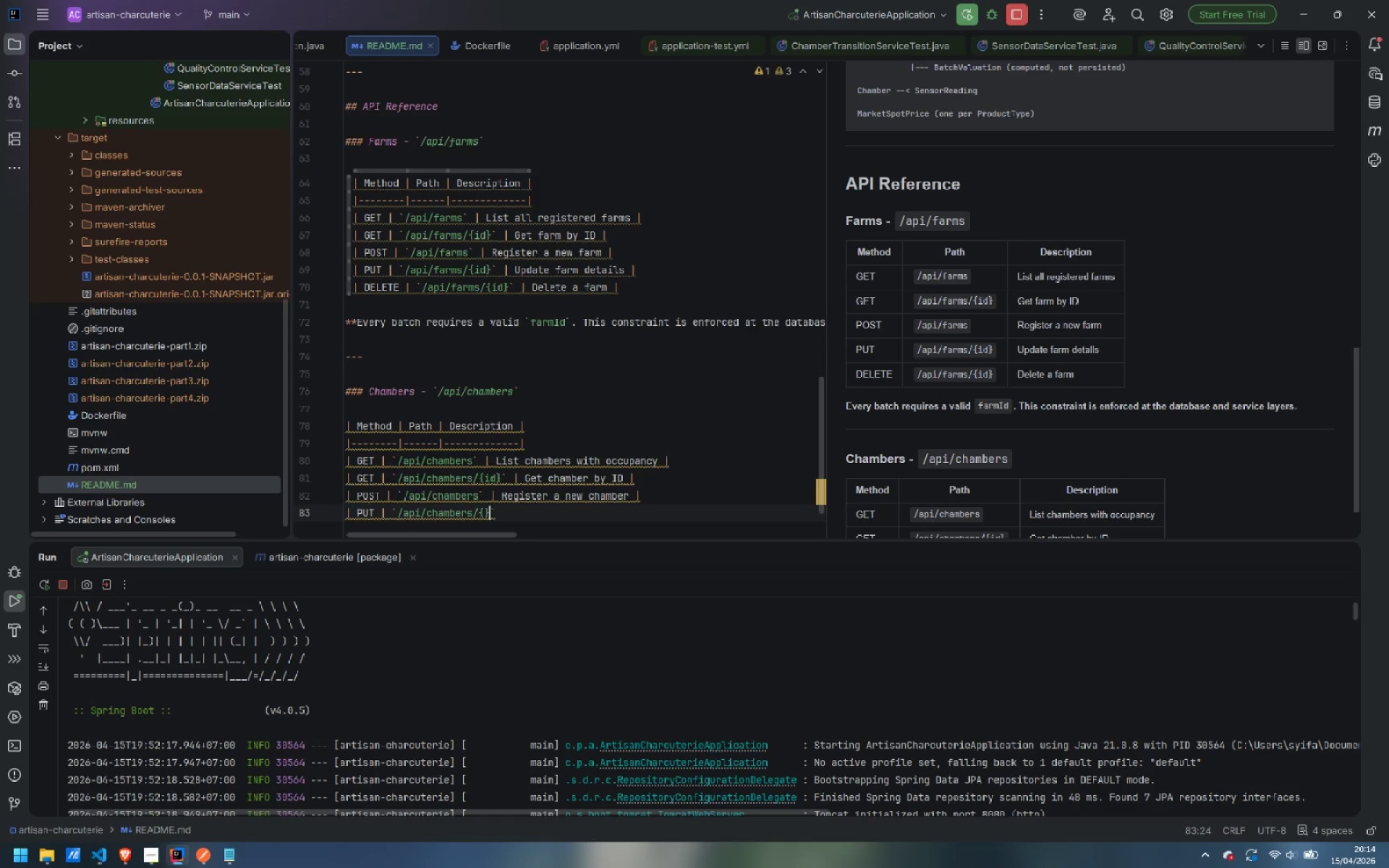 
key(Shift+BracketRight)
 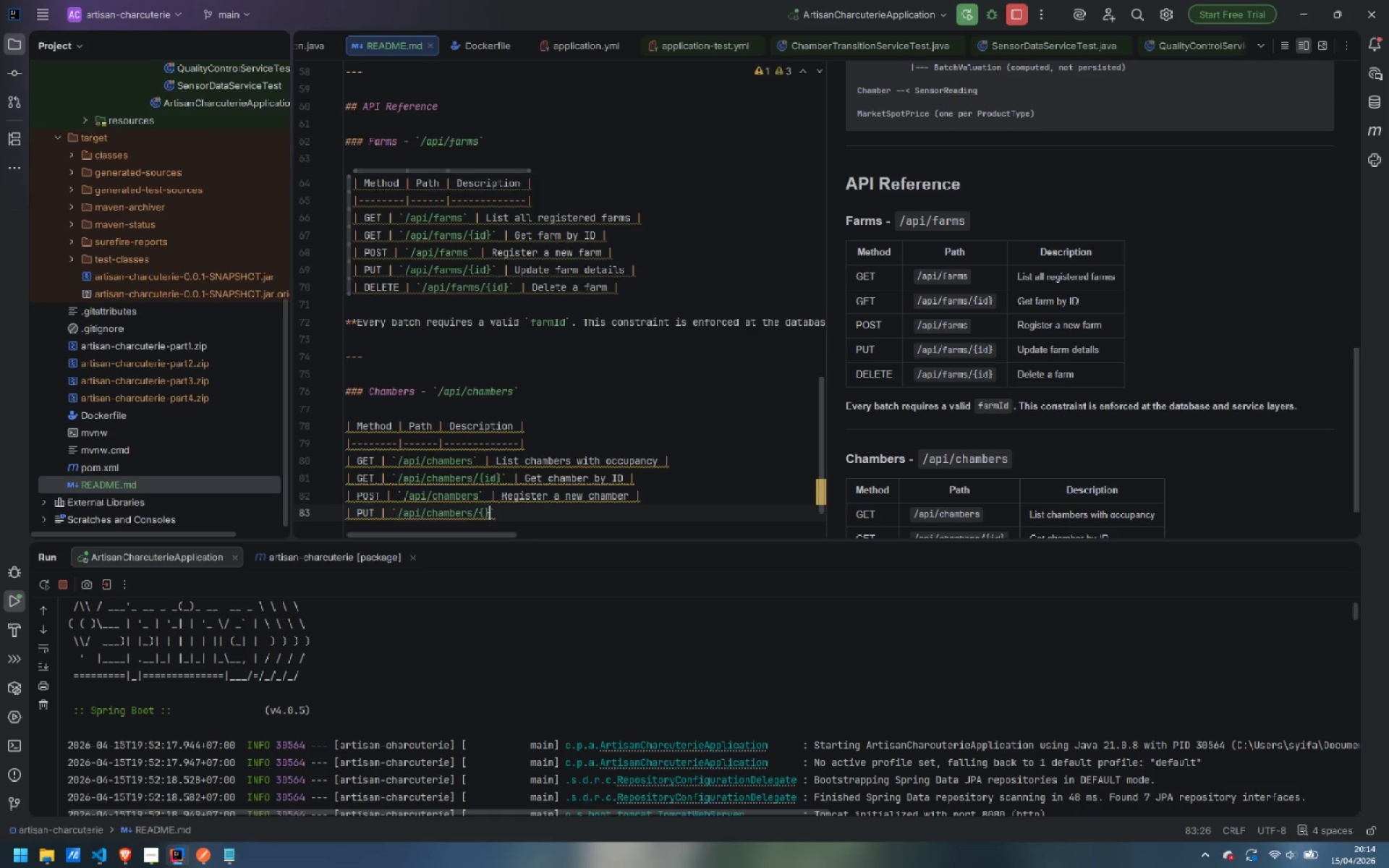 
key(ArrowLeft)
 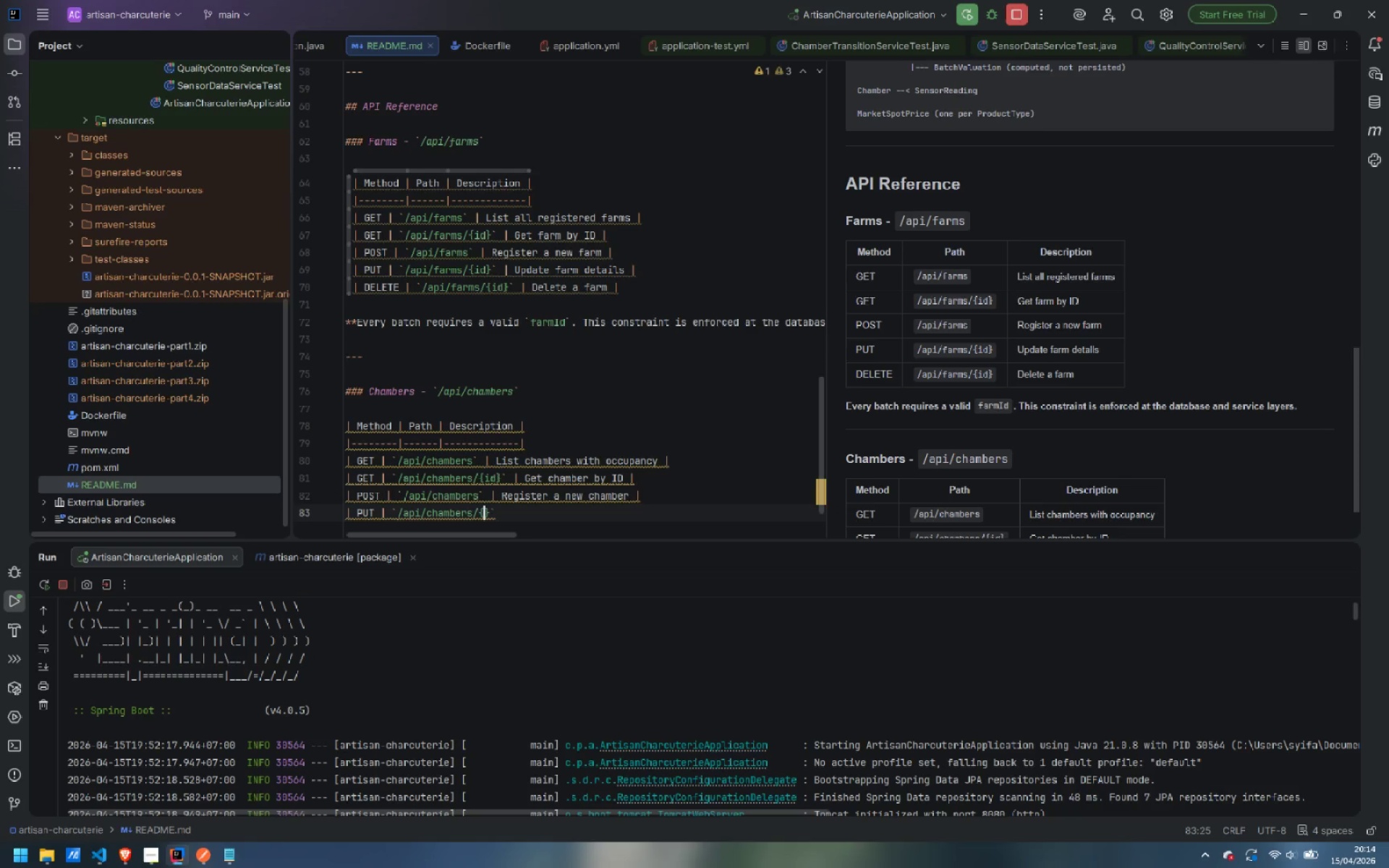 
type(id)
 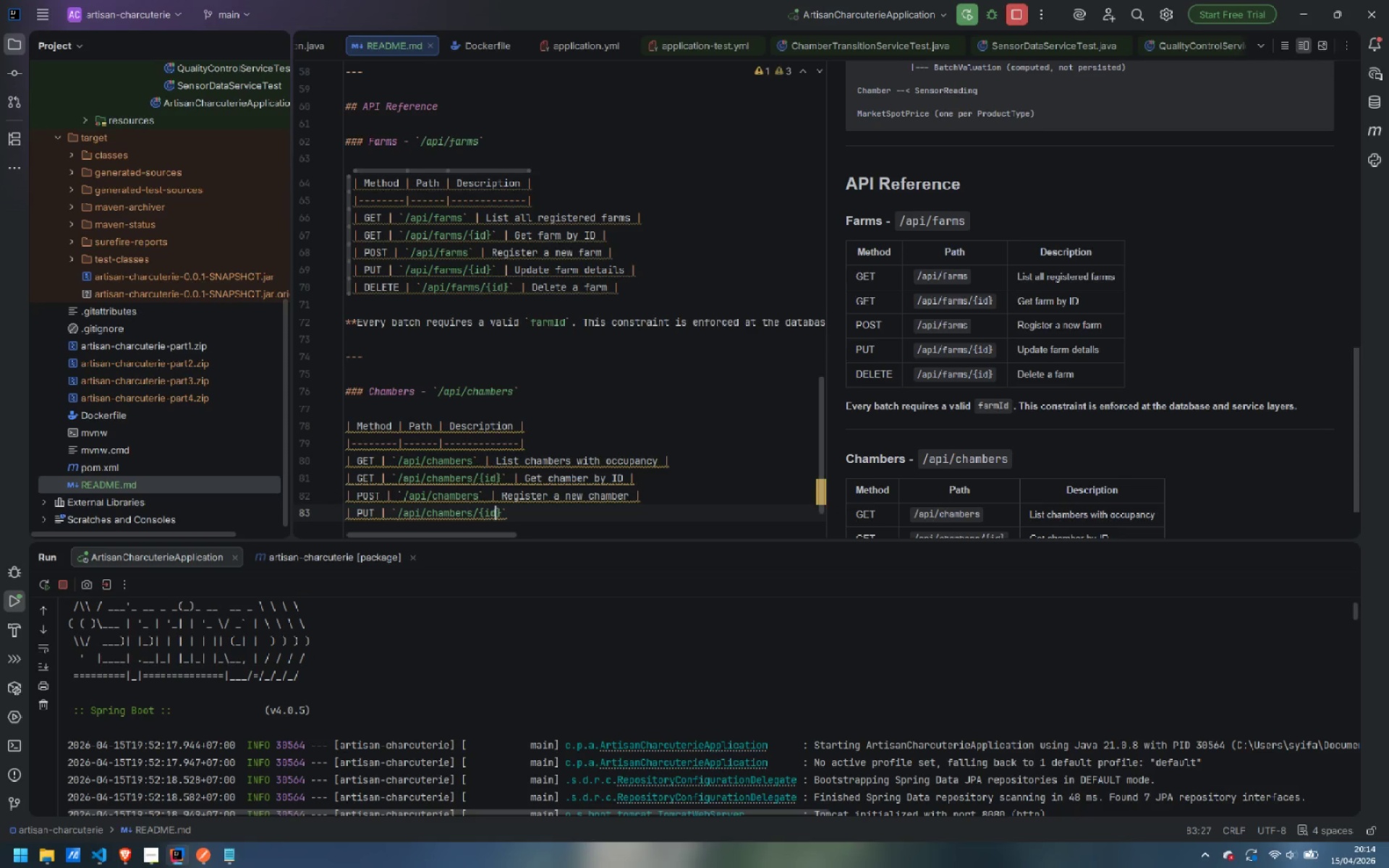 
key(ArrowRight)
 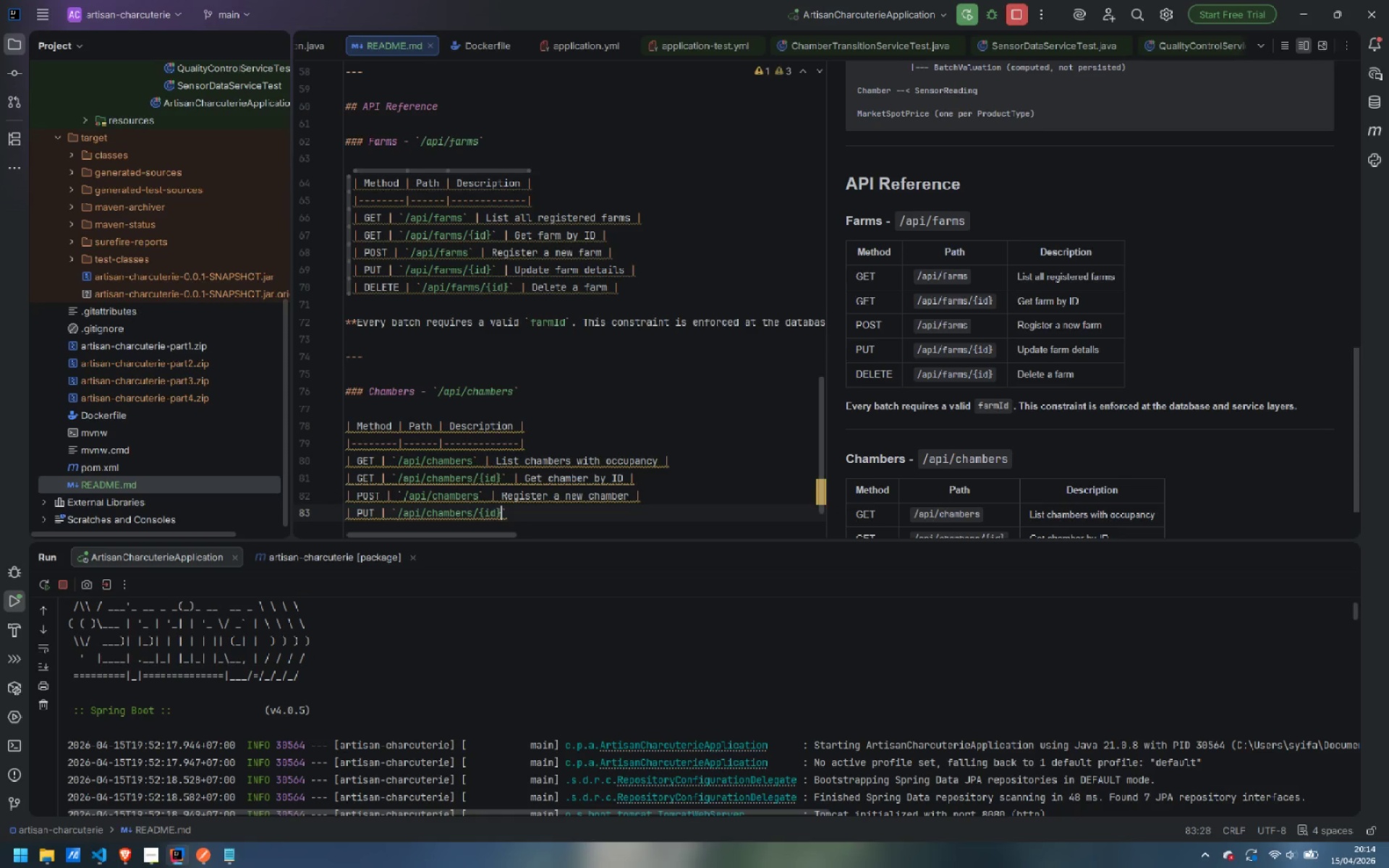 
key(ArrowRight)
 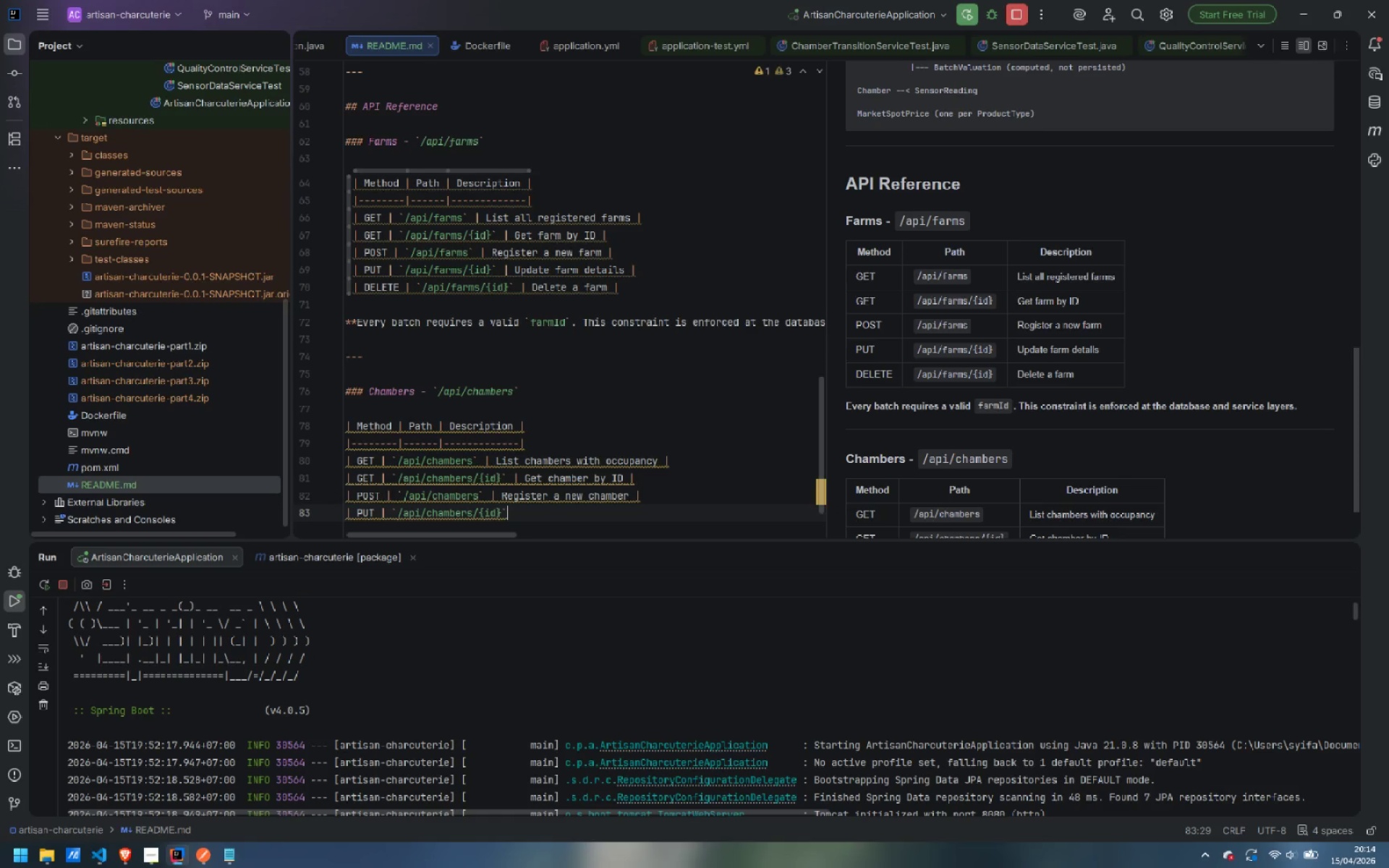 
type( | Update chamber configuration |)
 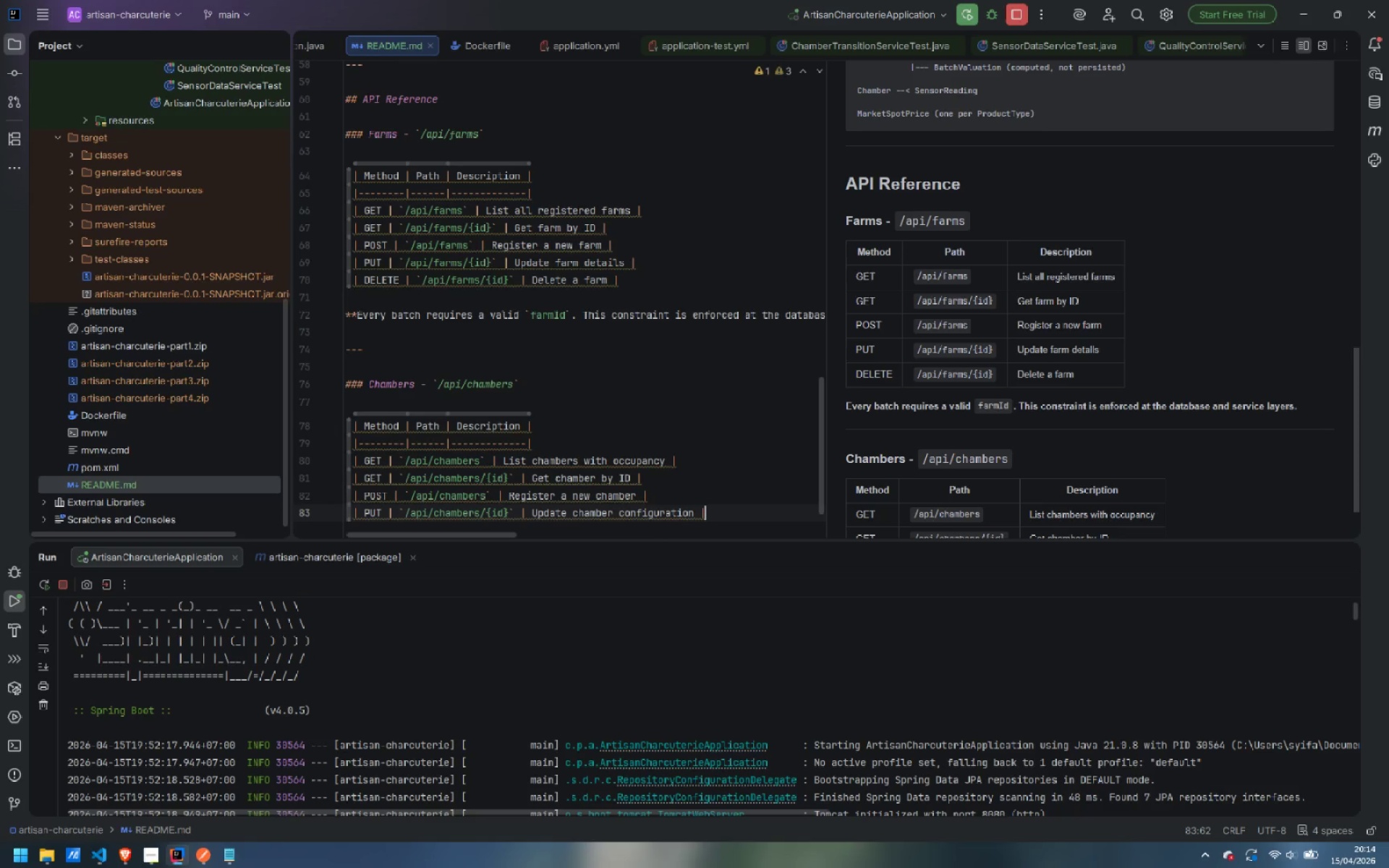 
key(Enter)
 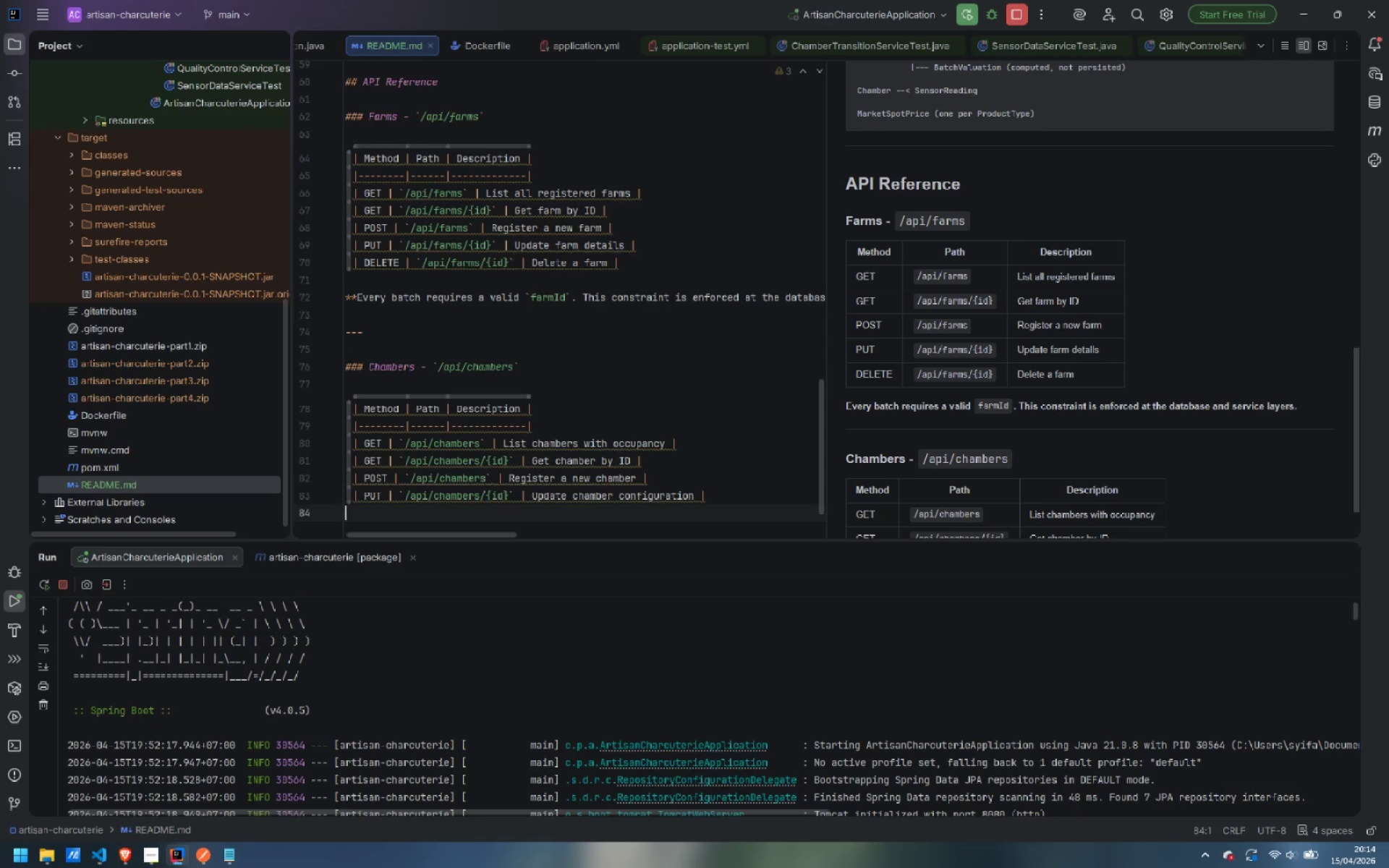 
key(Shift+Backslash)
 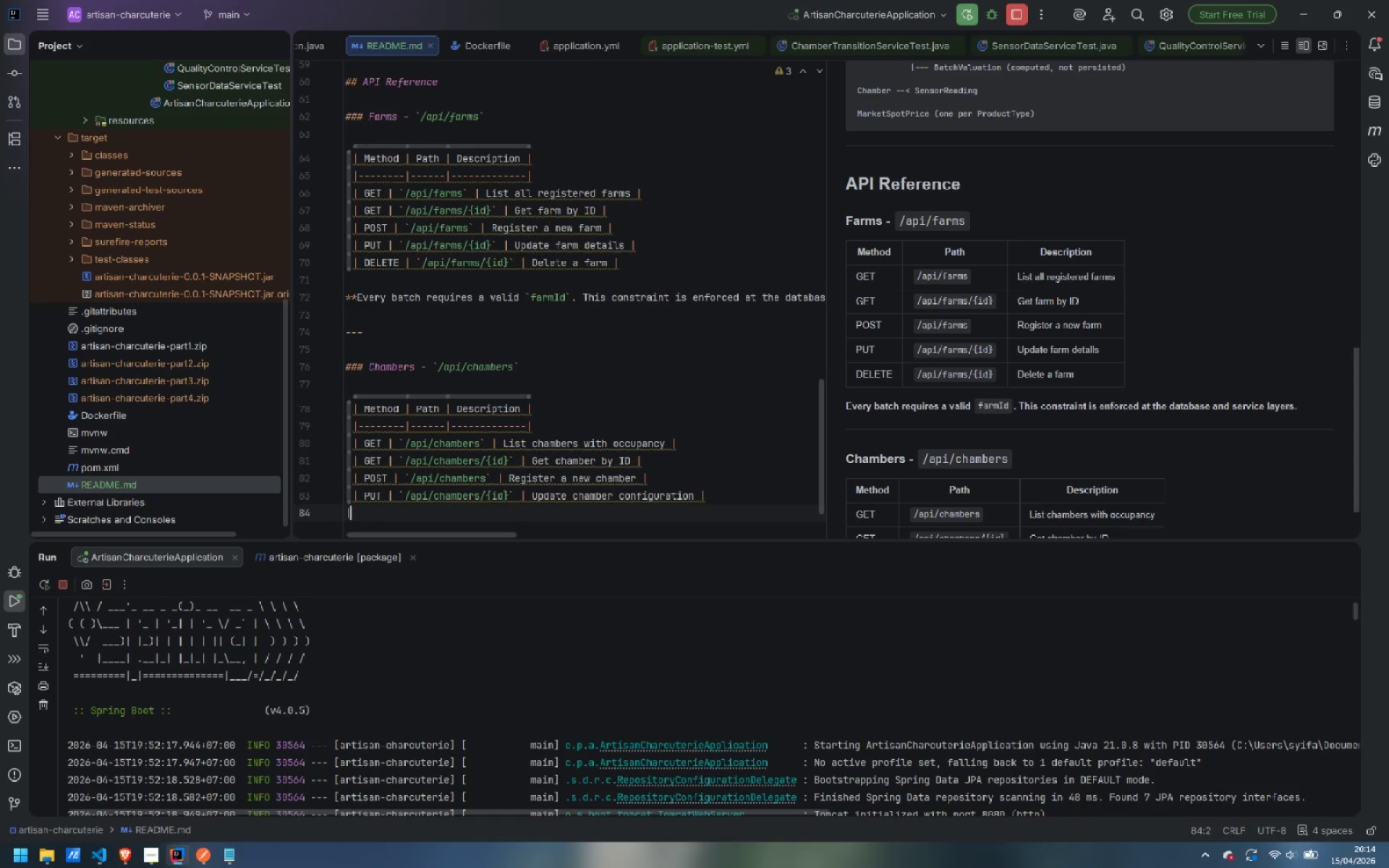 
key(Shift+Space)
 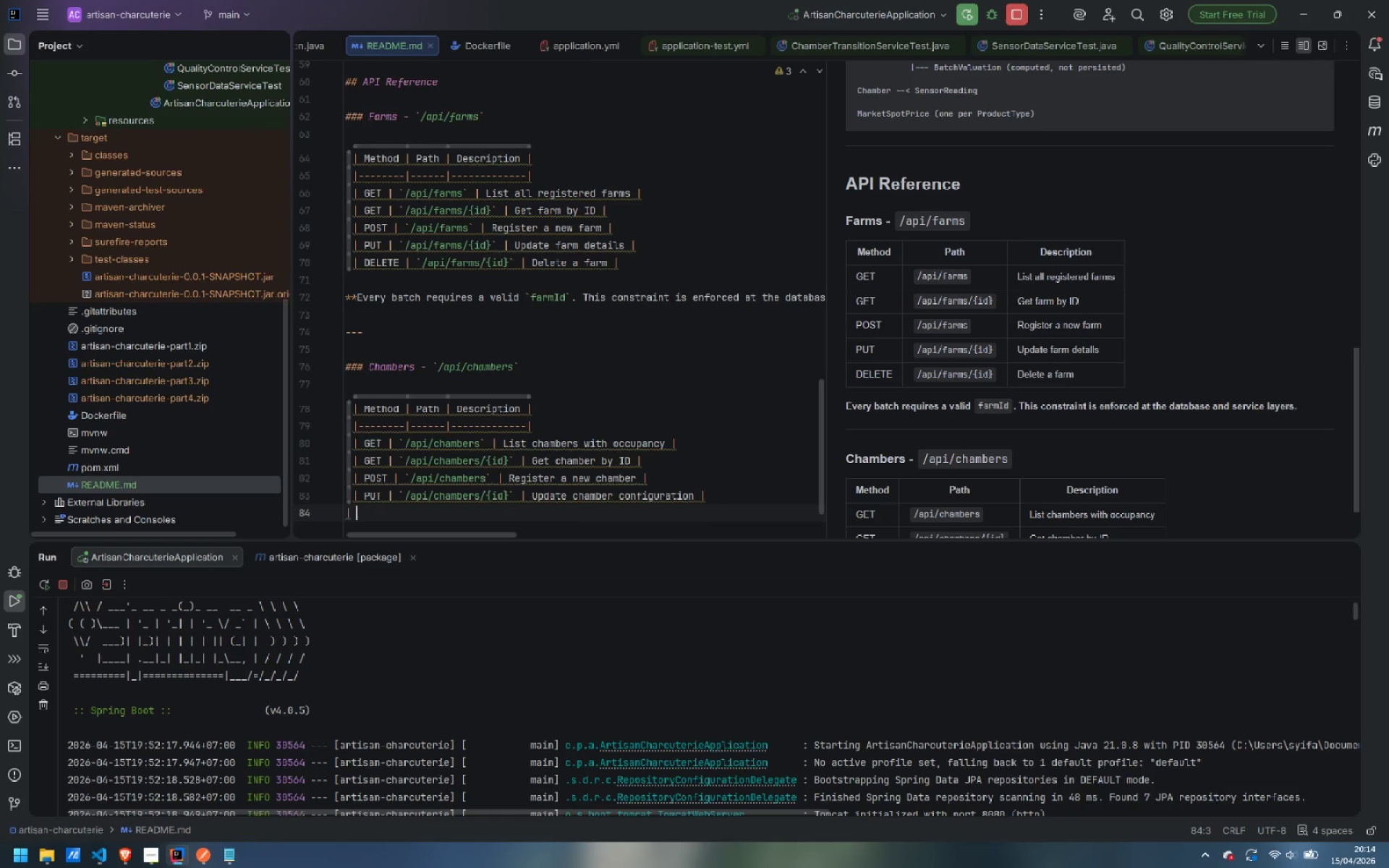 
type(DELETE | ``)
 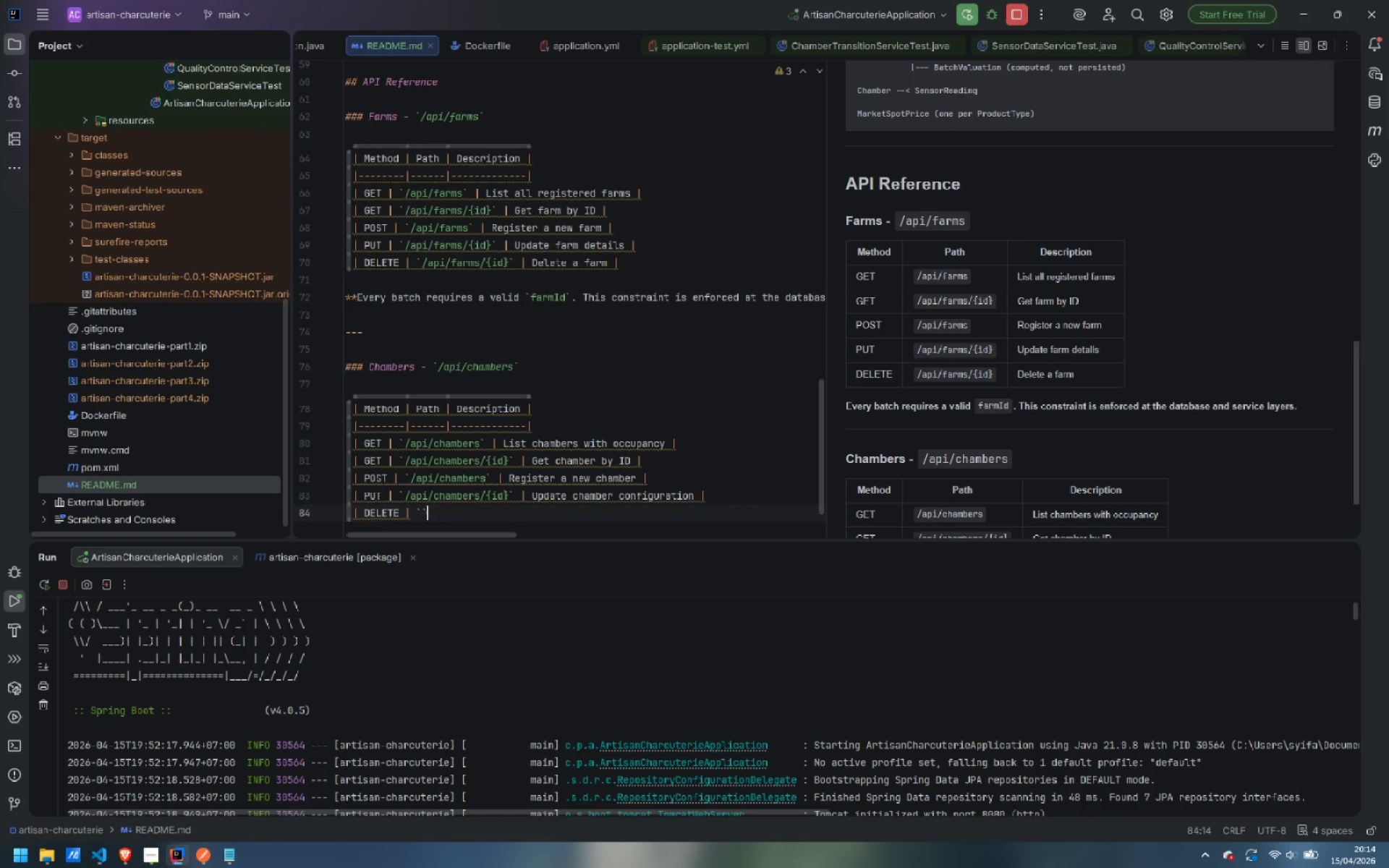 
key(ArrowLeft)
 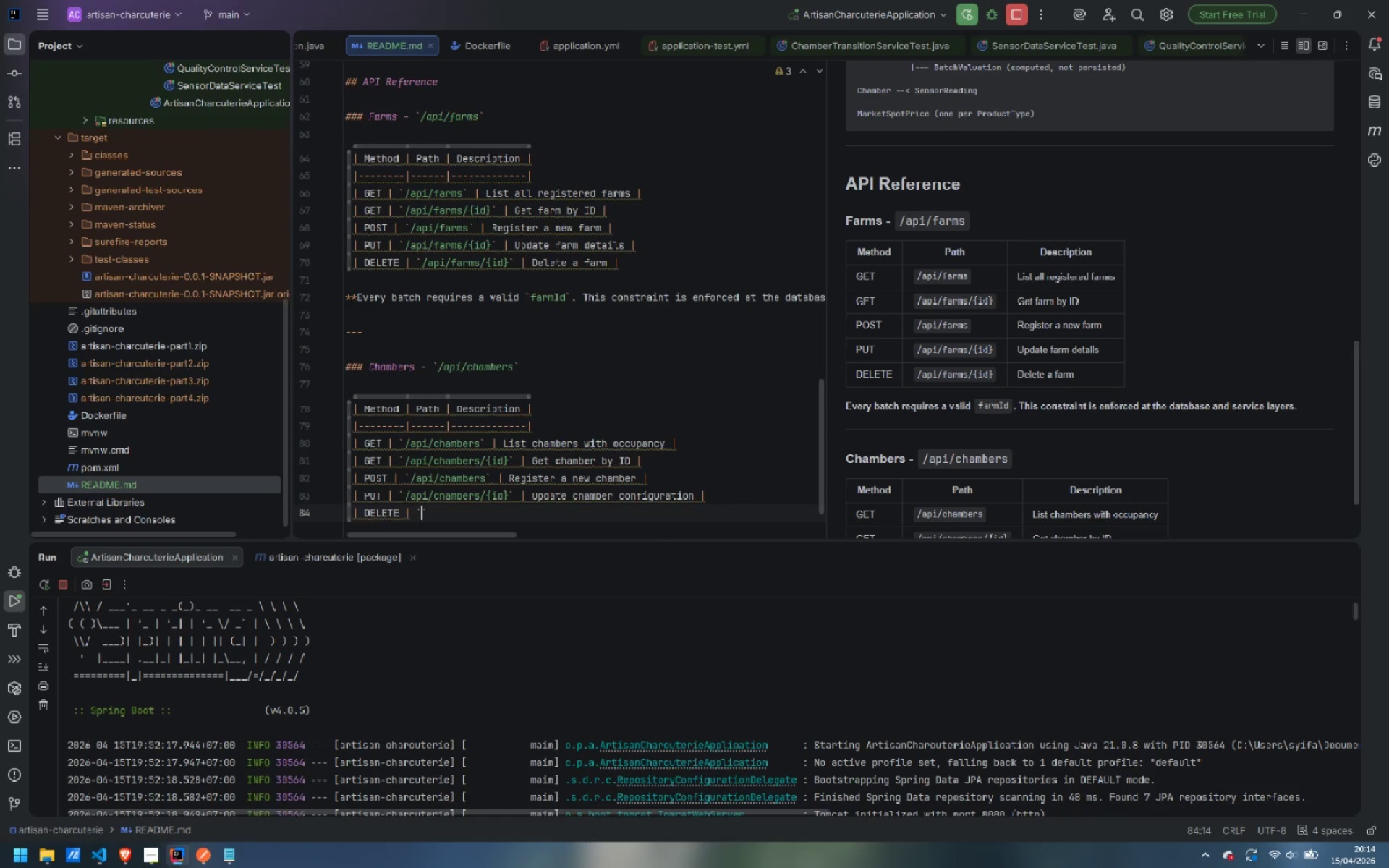 
key(ArrowLeft)
 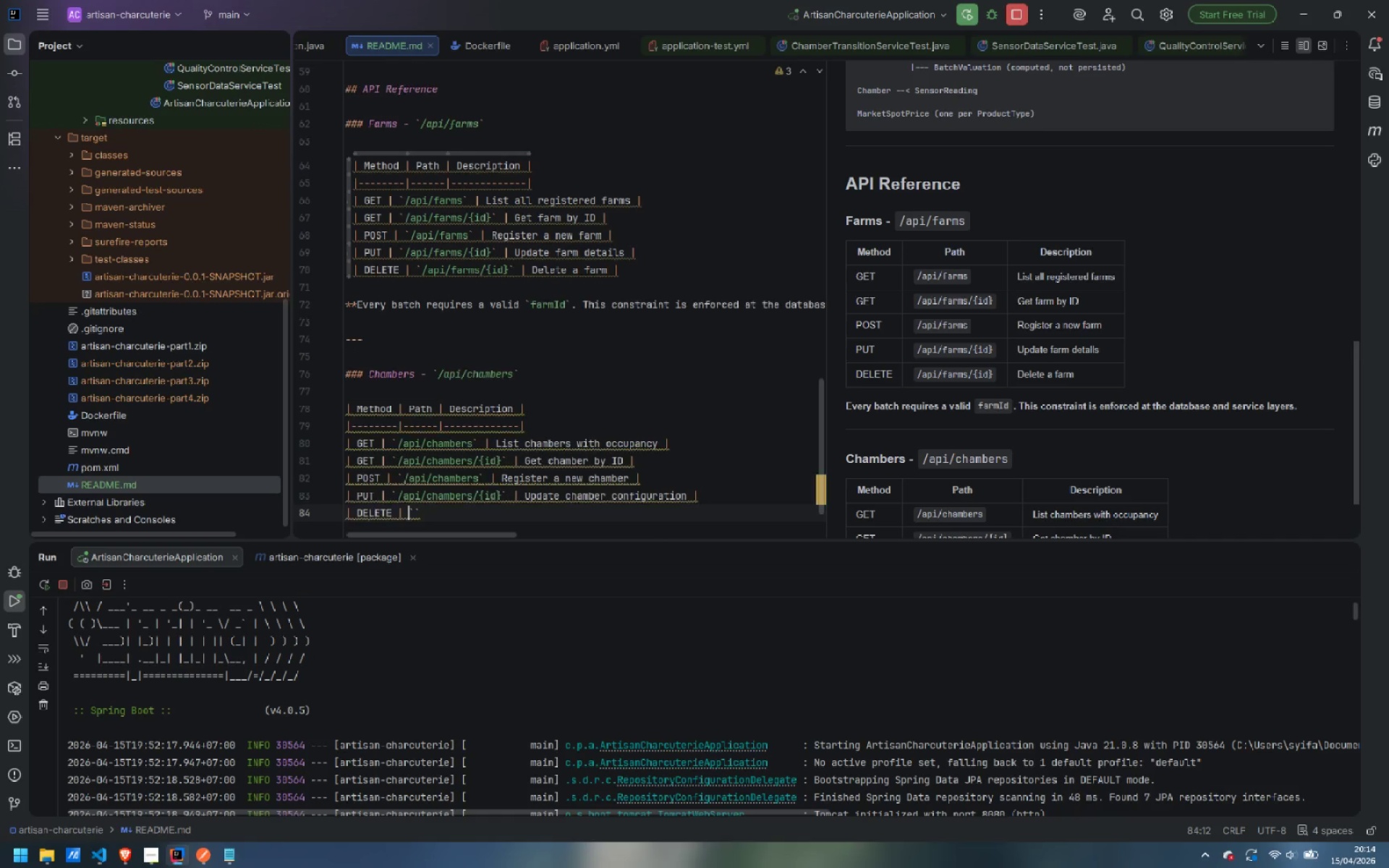 
type(/api/)
 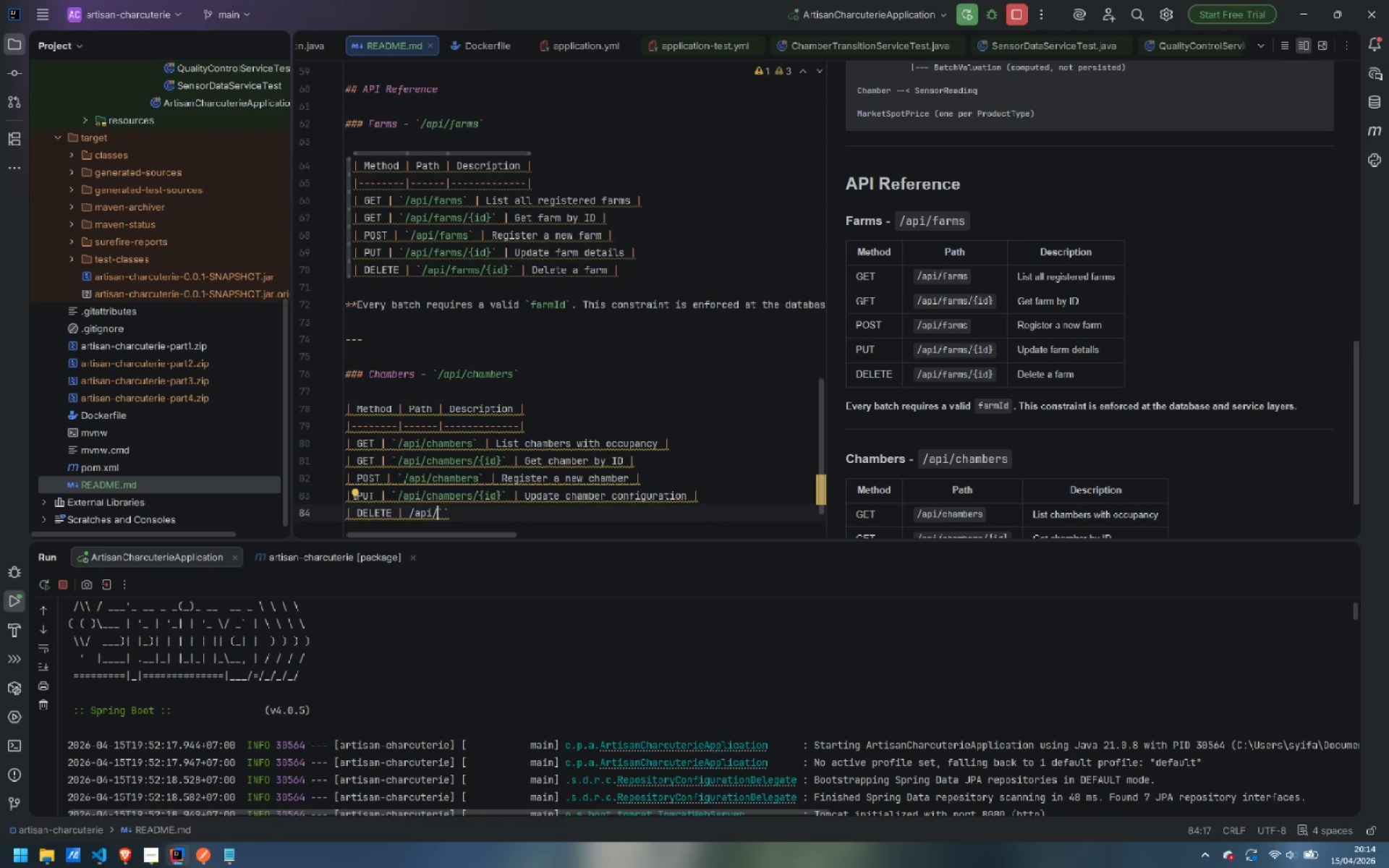 
key(ArrowRight)
 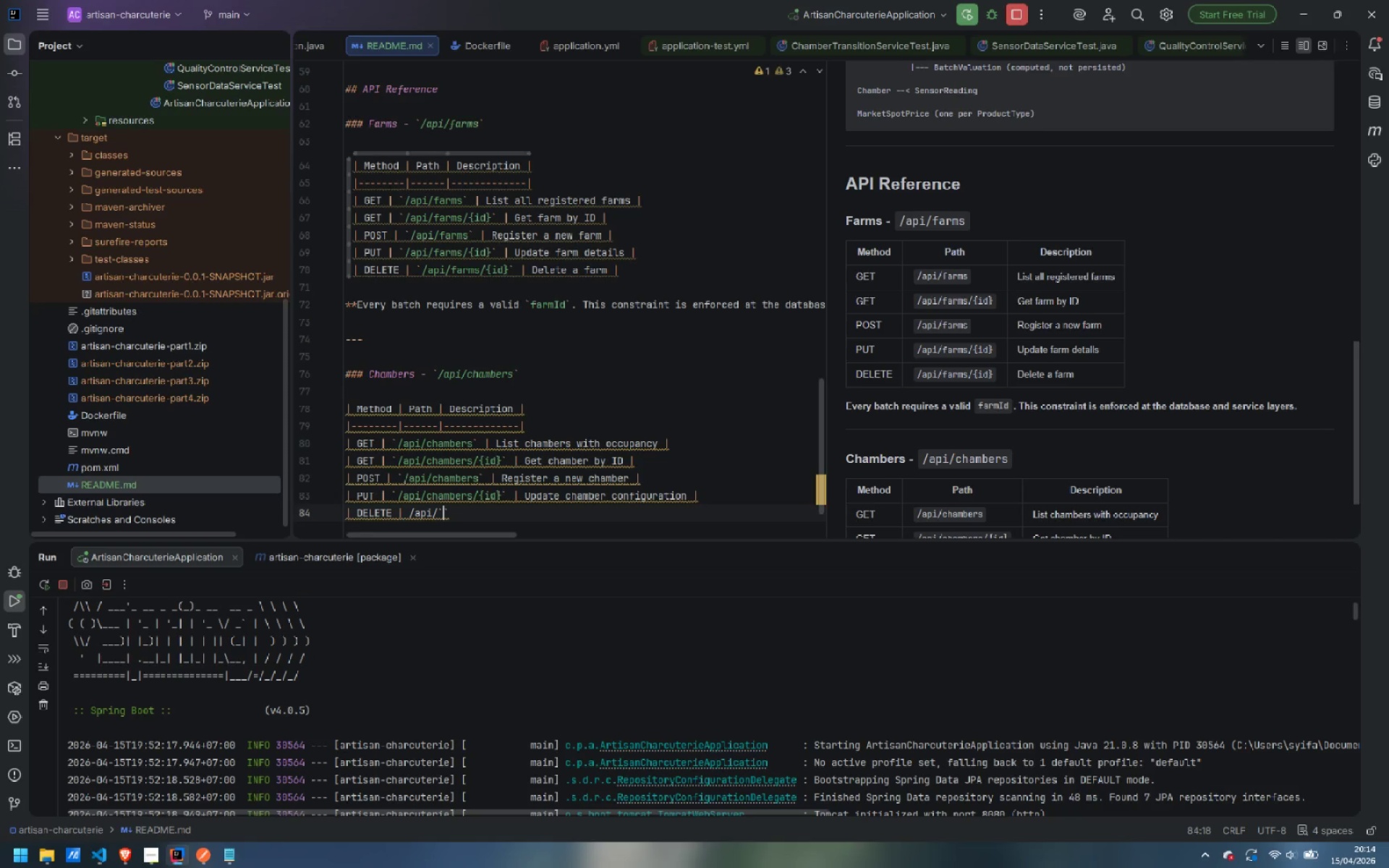 
key(Backspace)
 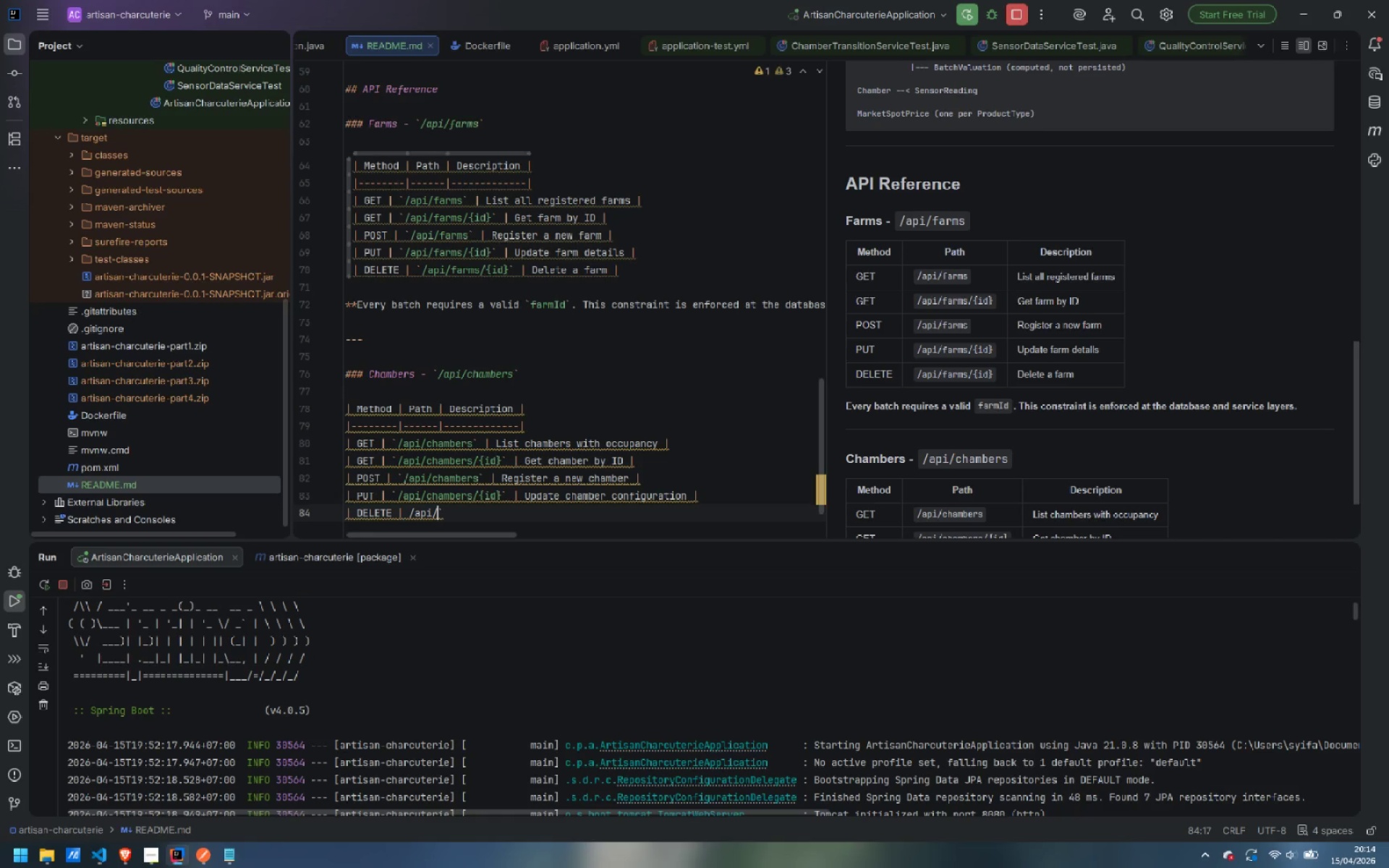 
key(ArrowLeft)
 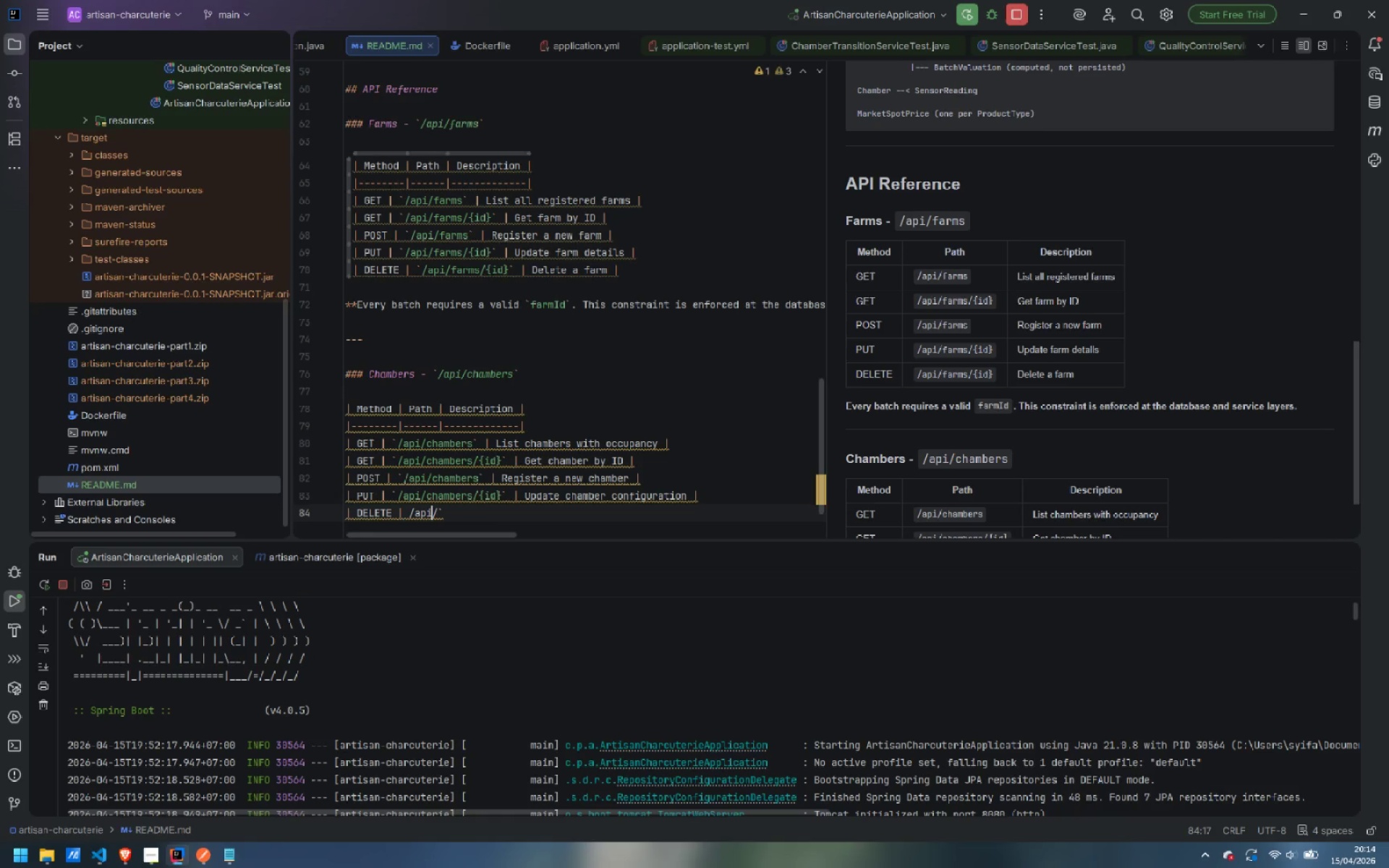 
key(ArrowLeft)
 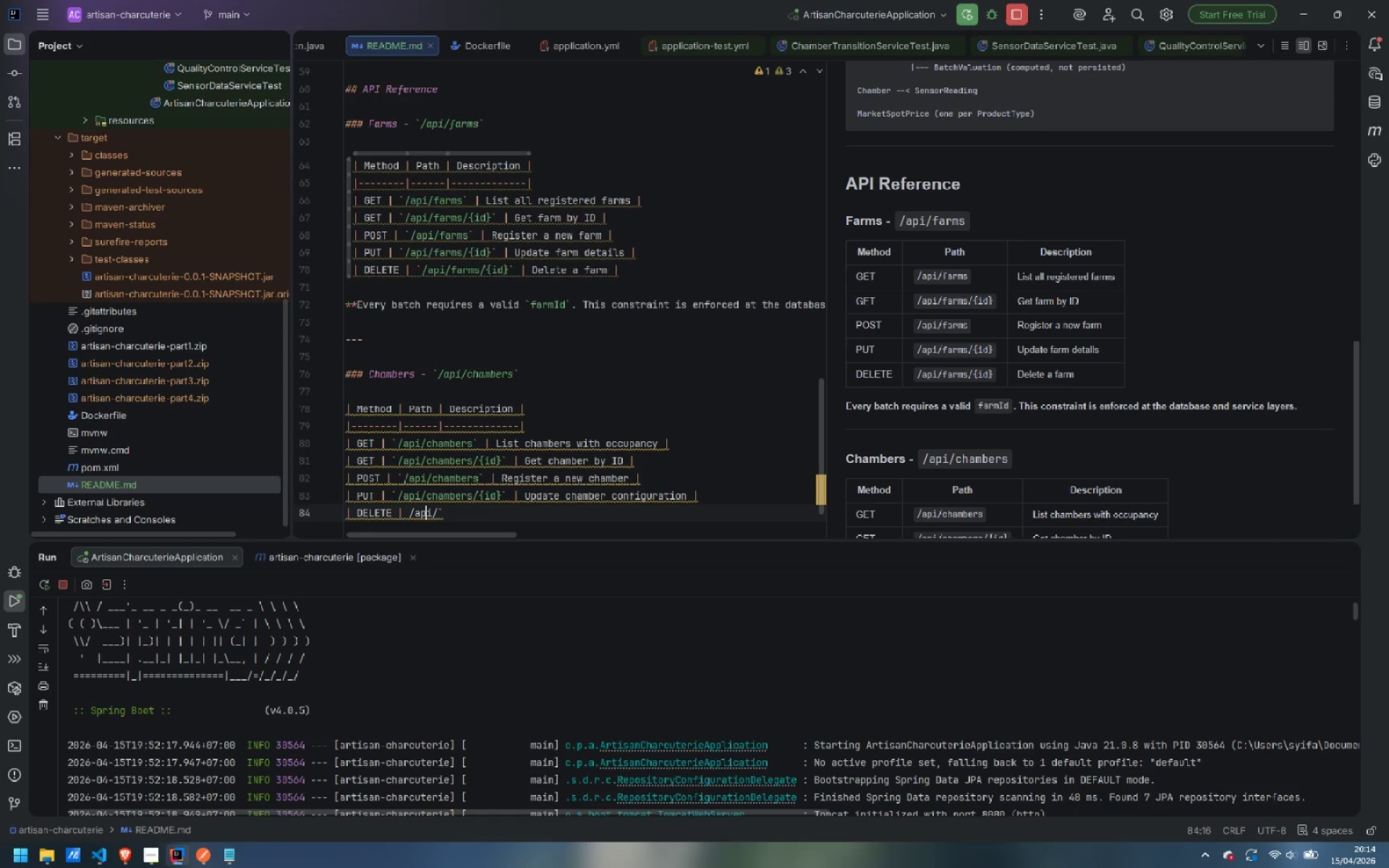 
key(ArrowLeft)
 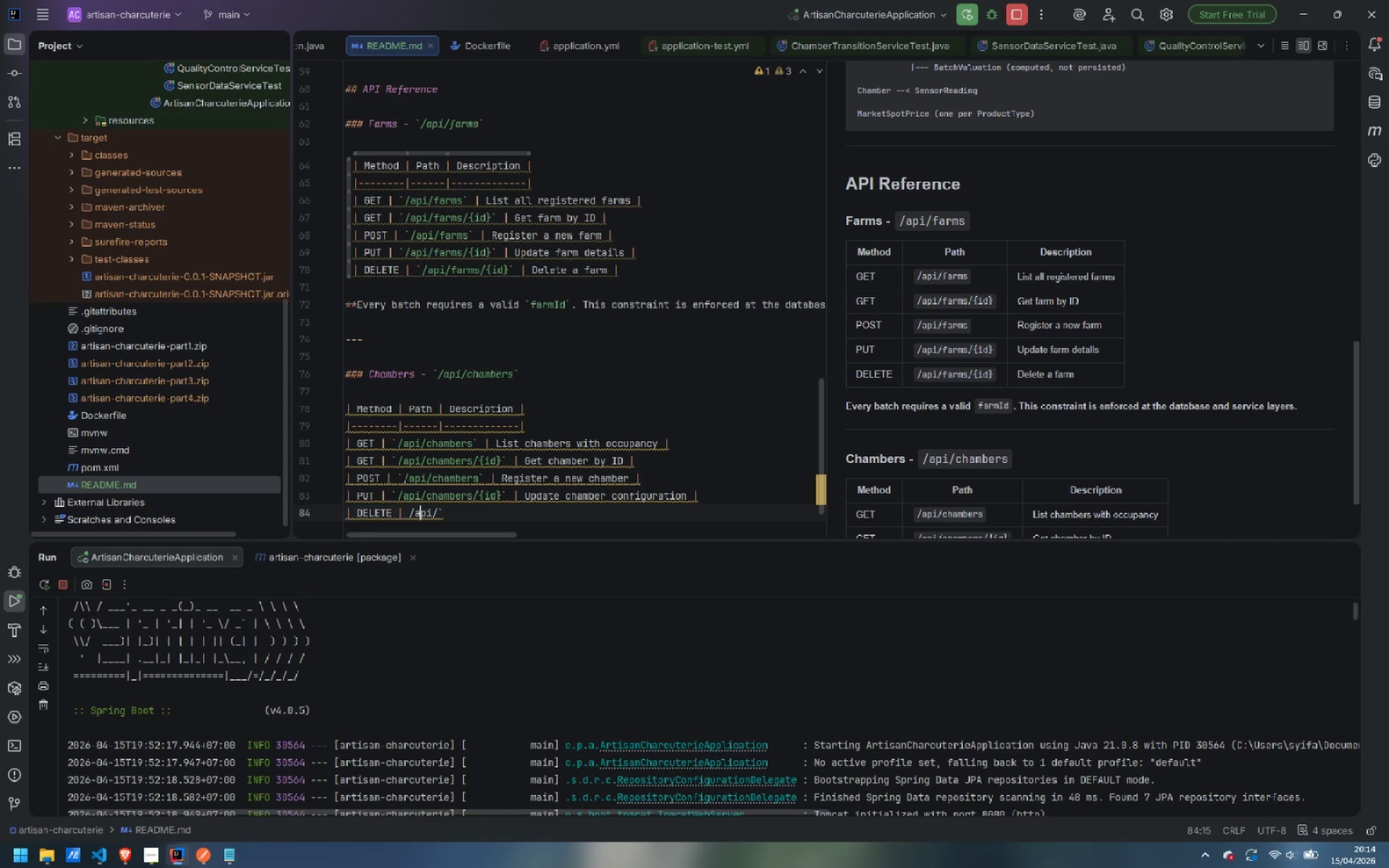 
key(ArrowLeft)
 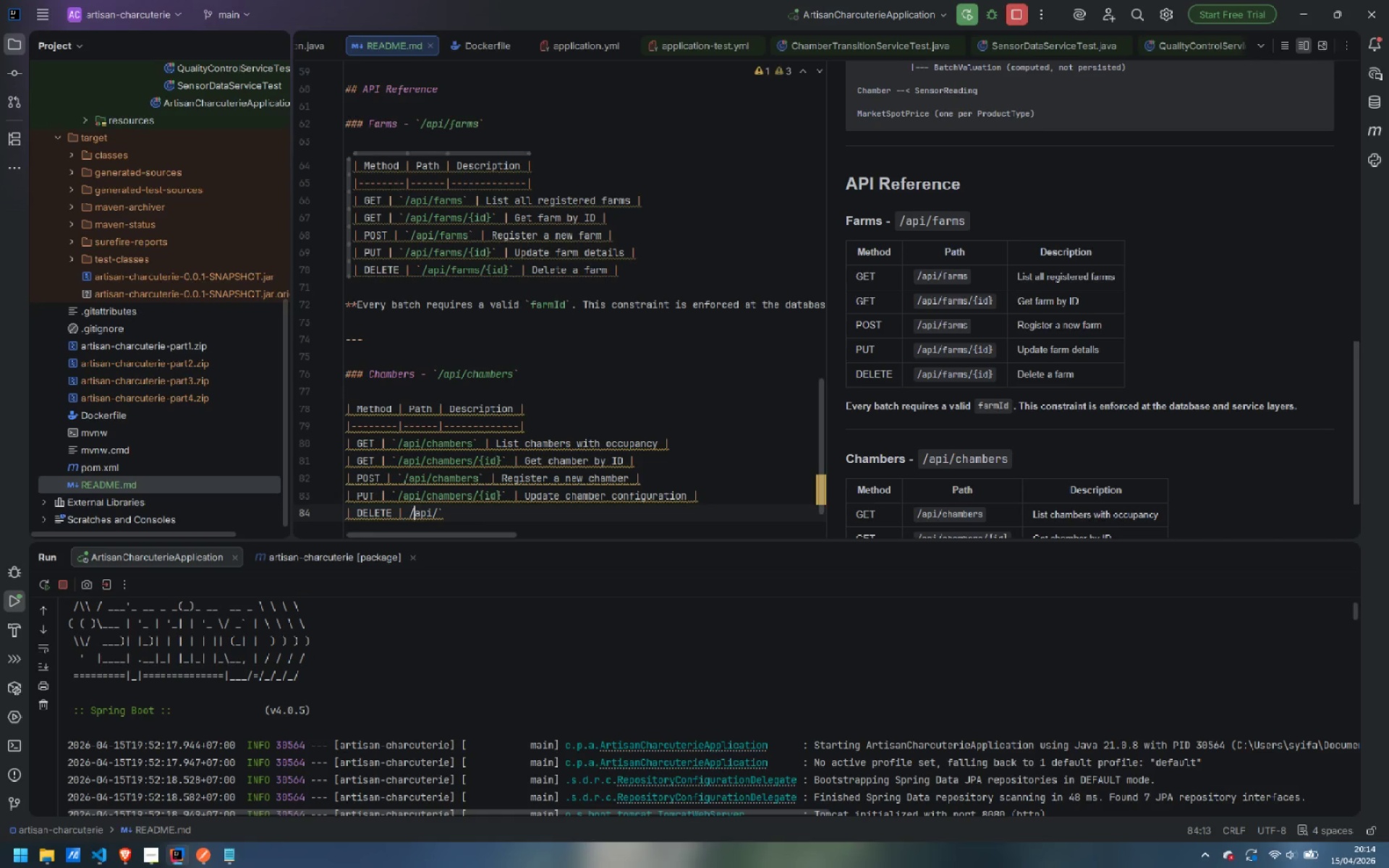 
key(ArrowLeft)
 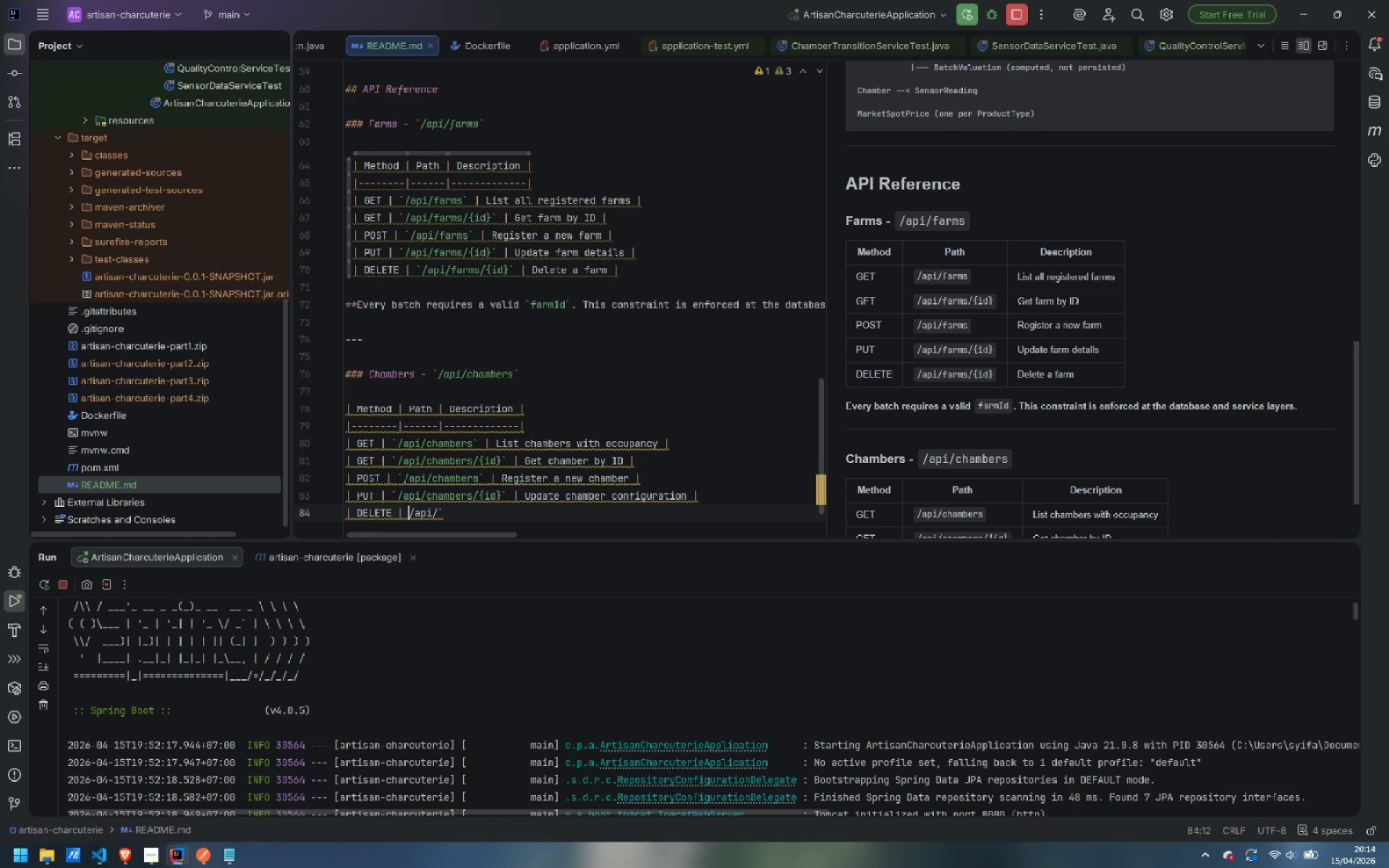 
key(Backquote)
 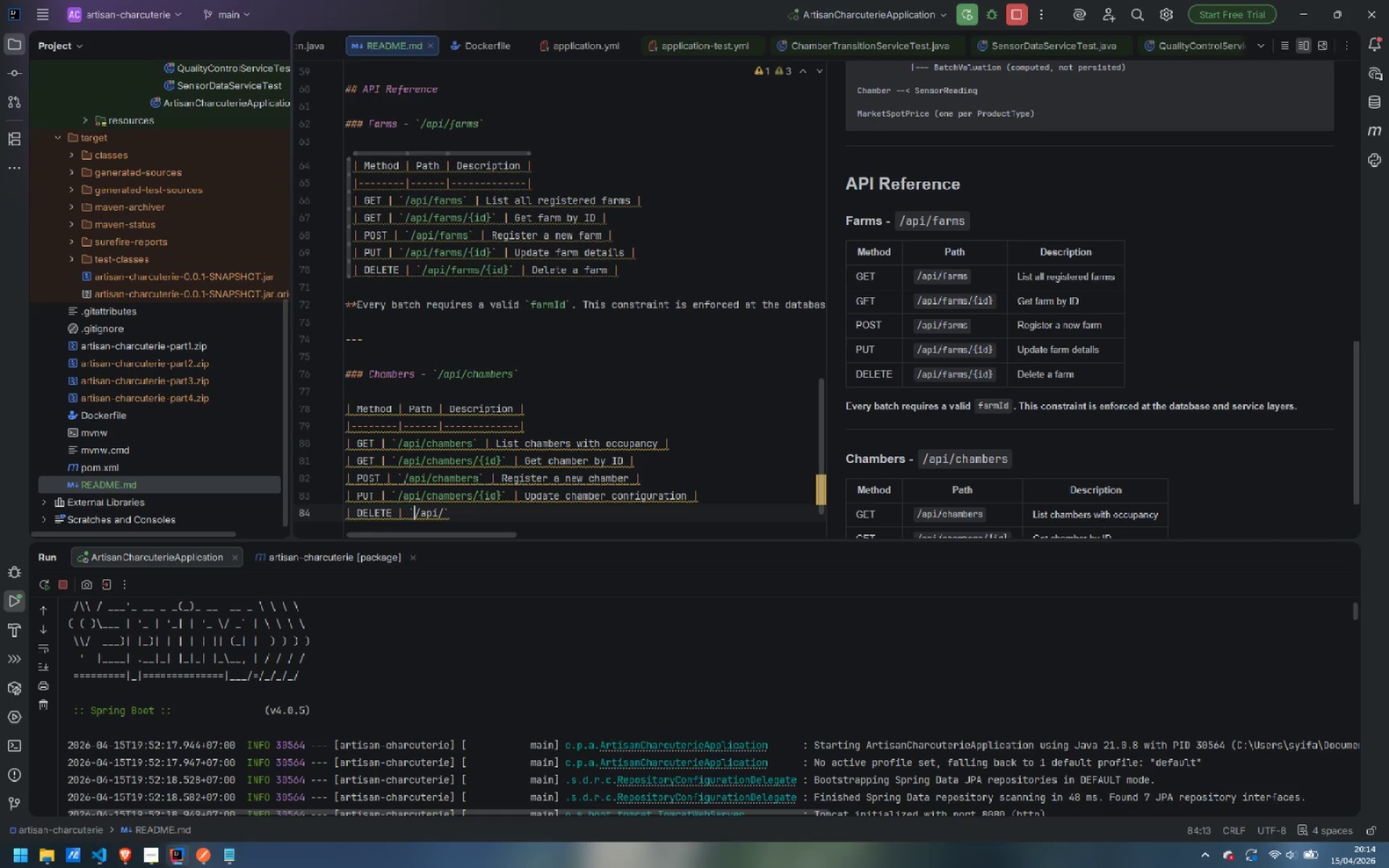 
key(ArrowRight)
 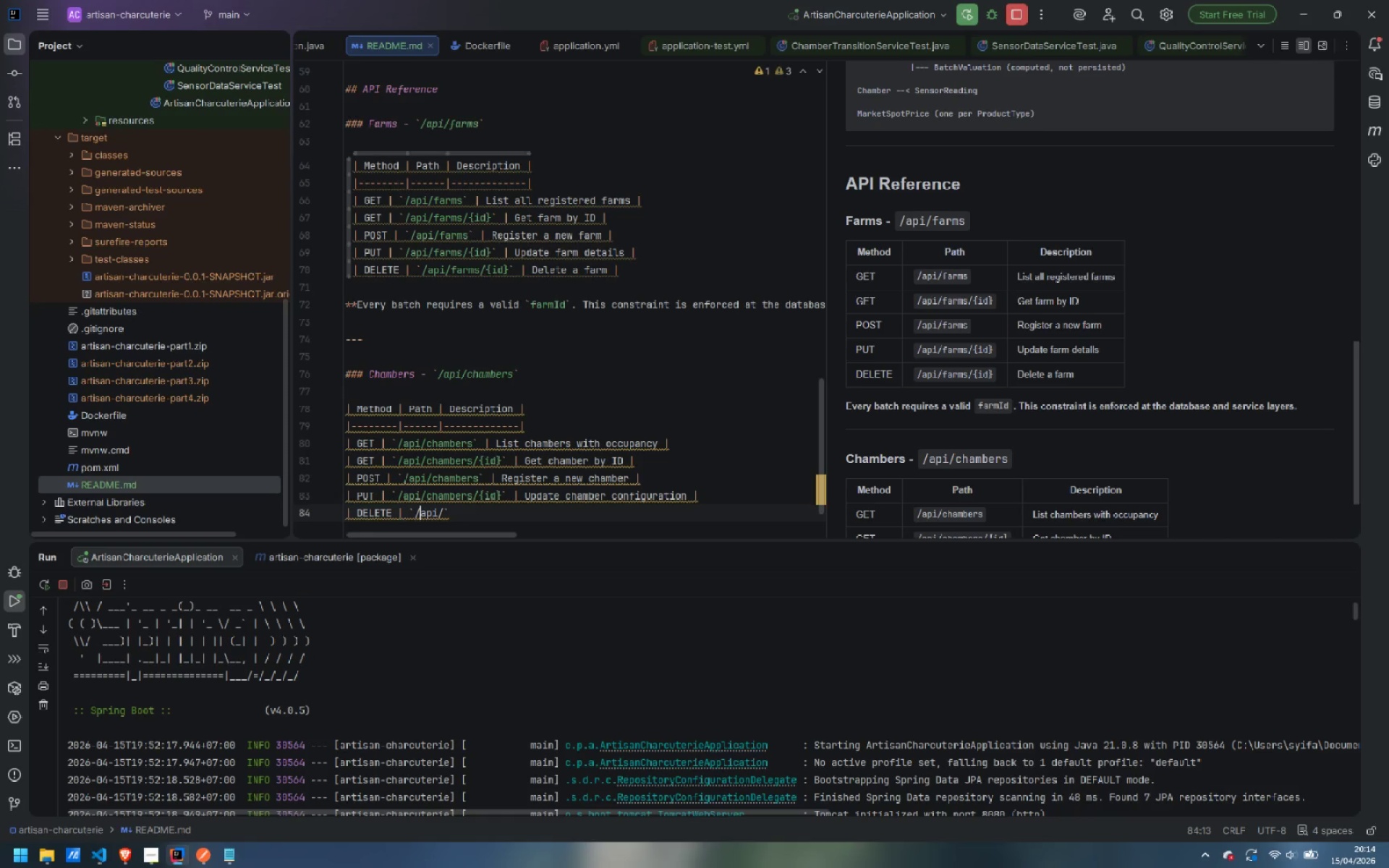 
key(ArrowRight)
 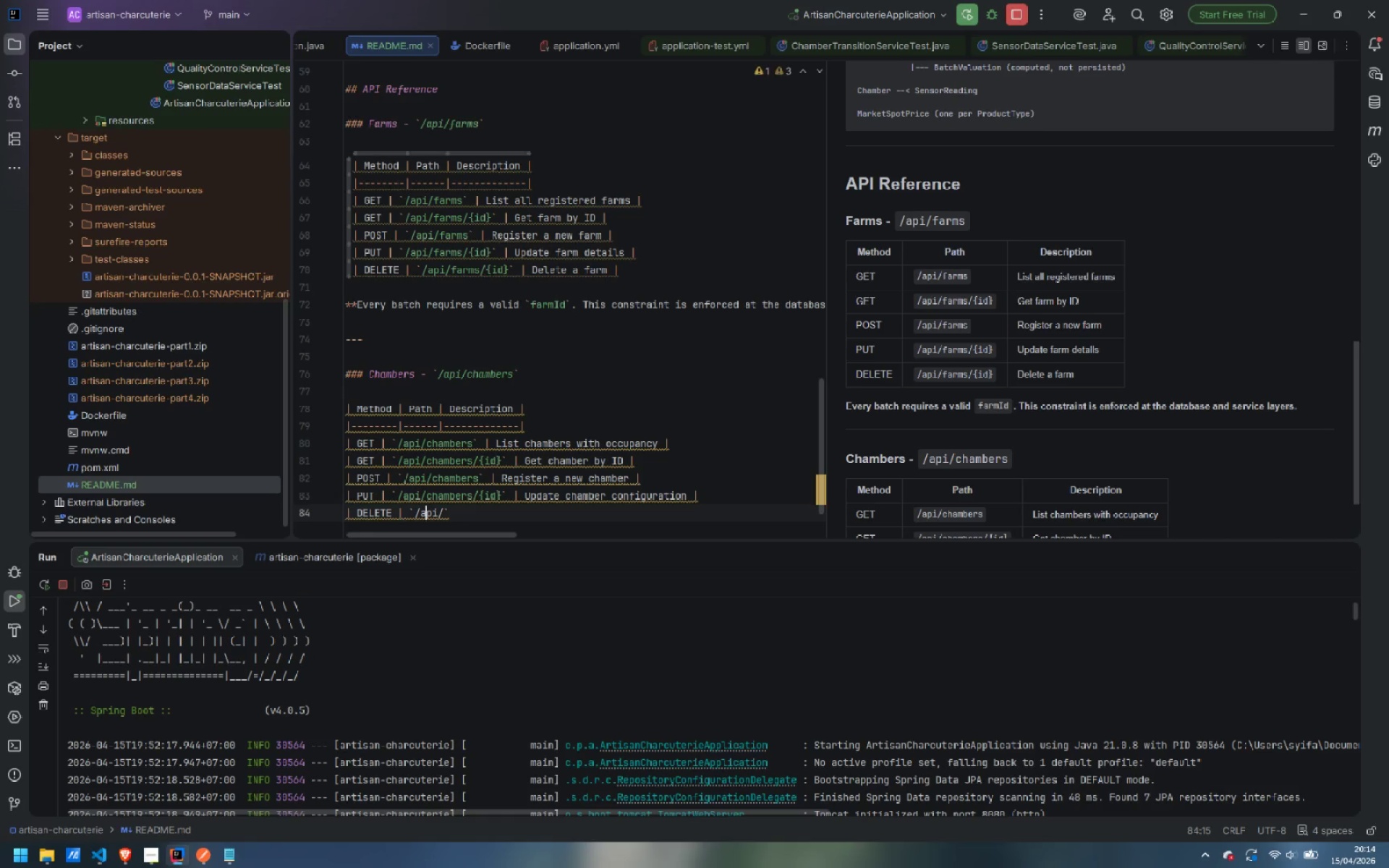 
key(ArrowRight)
 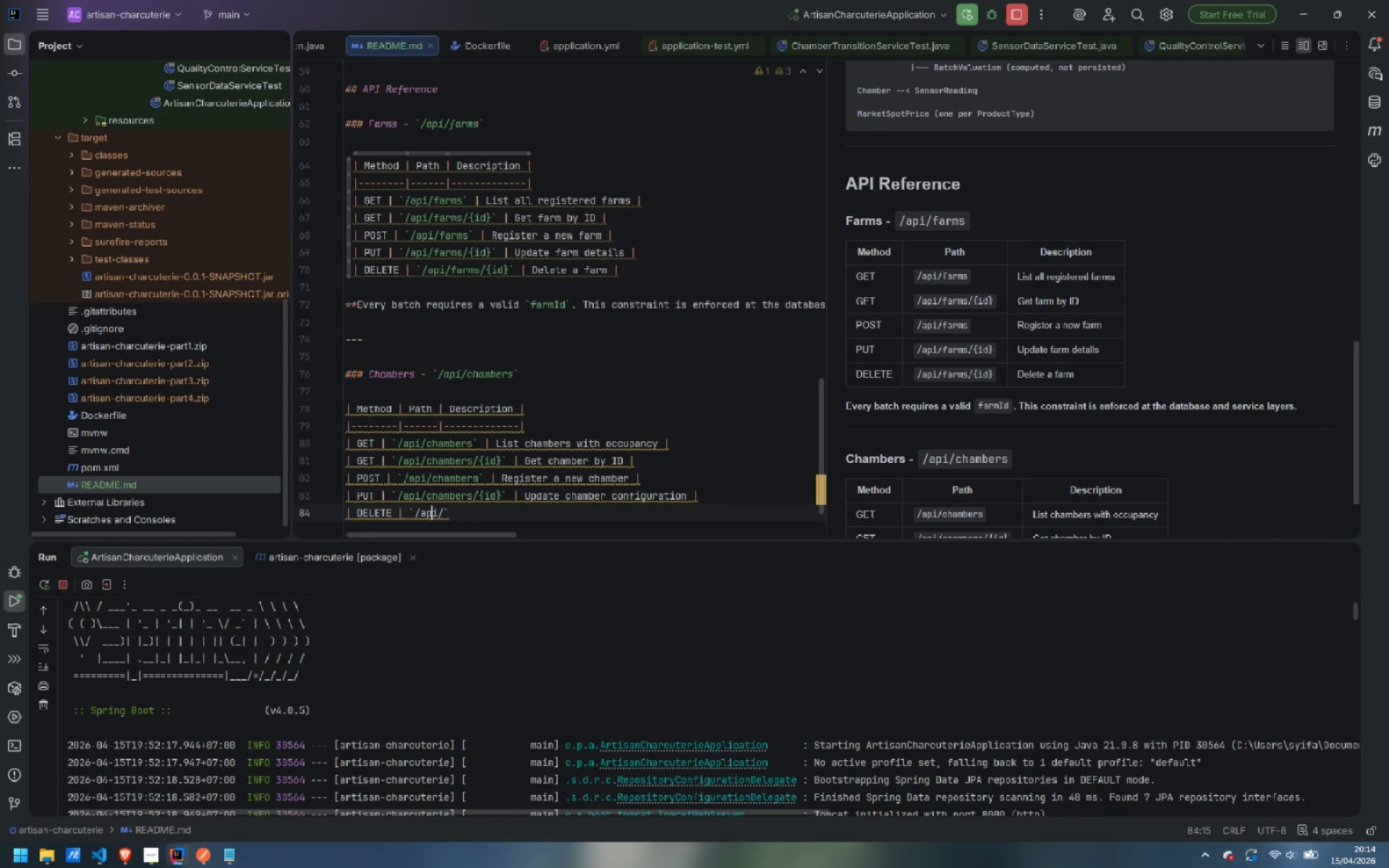 
key(ArrowRight)
 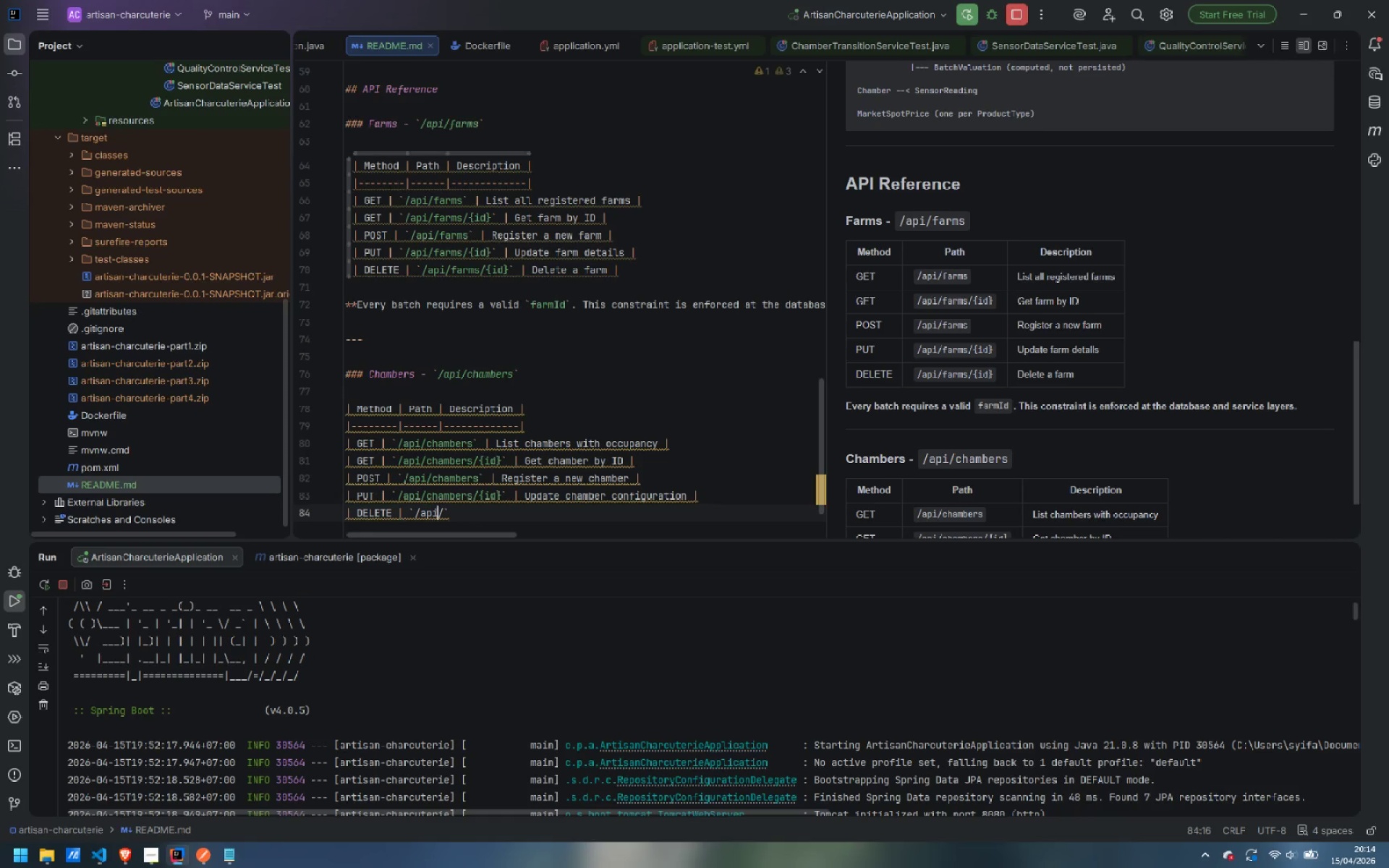 
key(ArrowRight)
 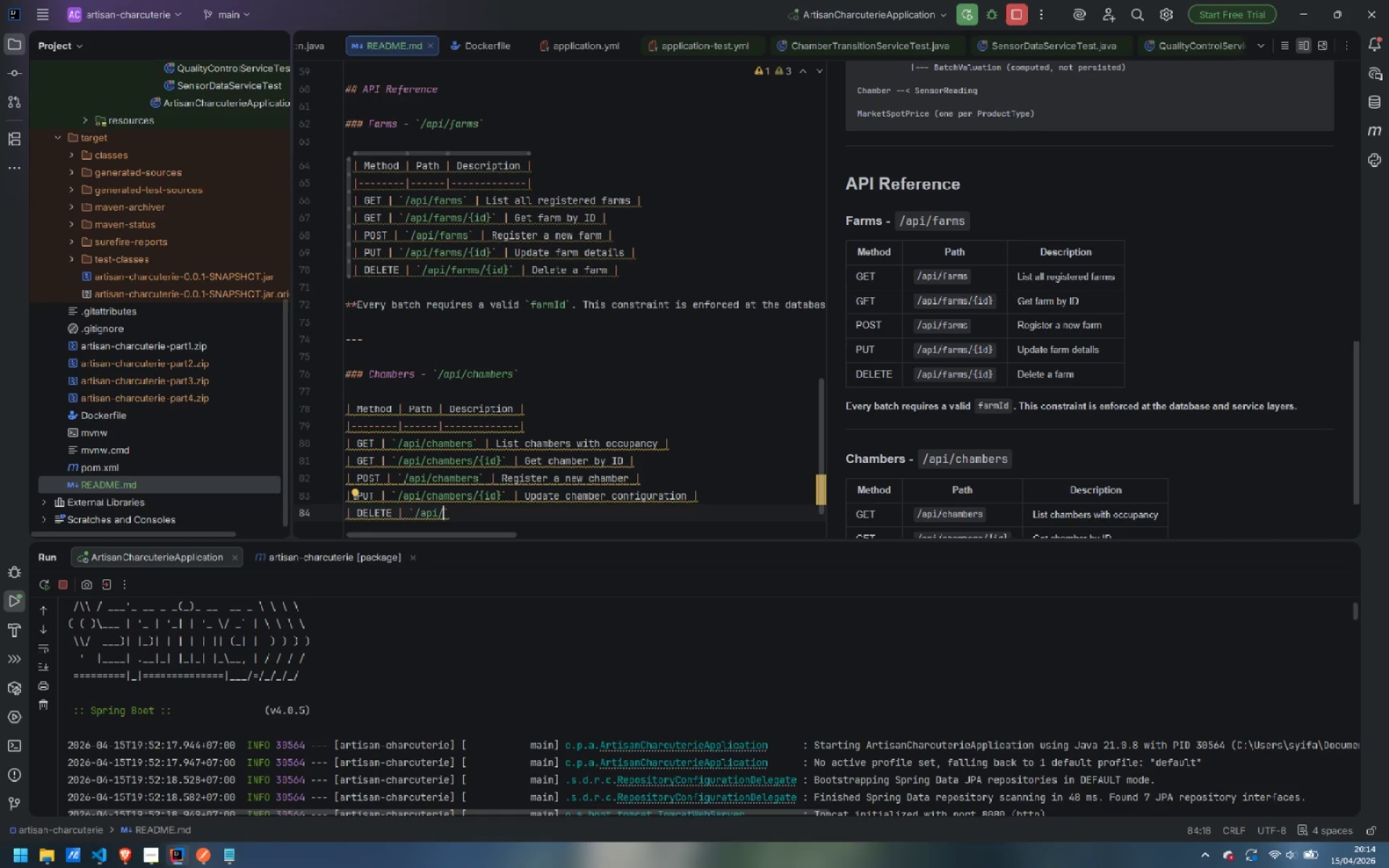 
type(chmaber)
key(Backspace)
key(Backspace)
key(Backspace)
key(Backspace)
key(Backspace)
type(ambers/{})
 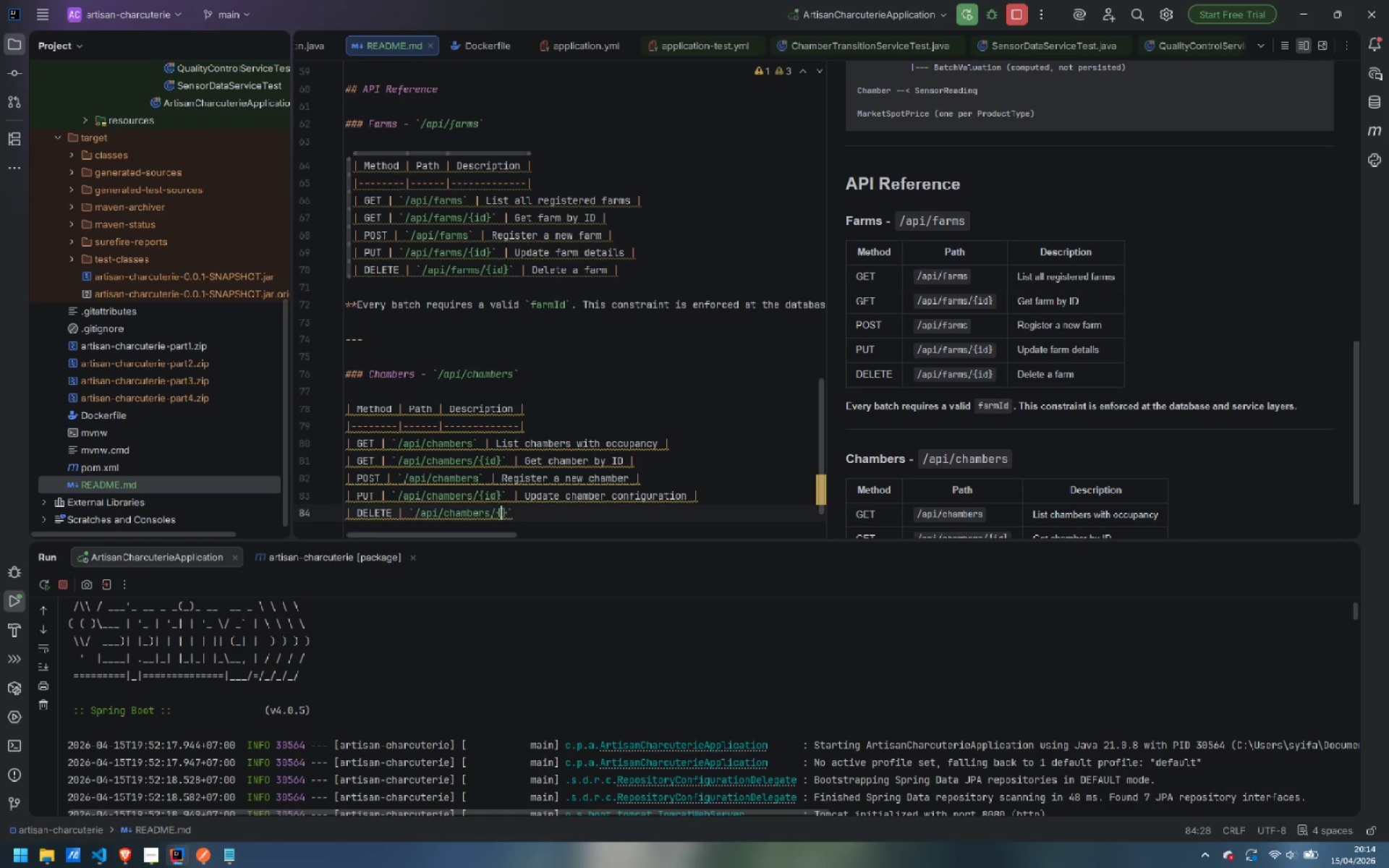 
 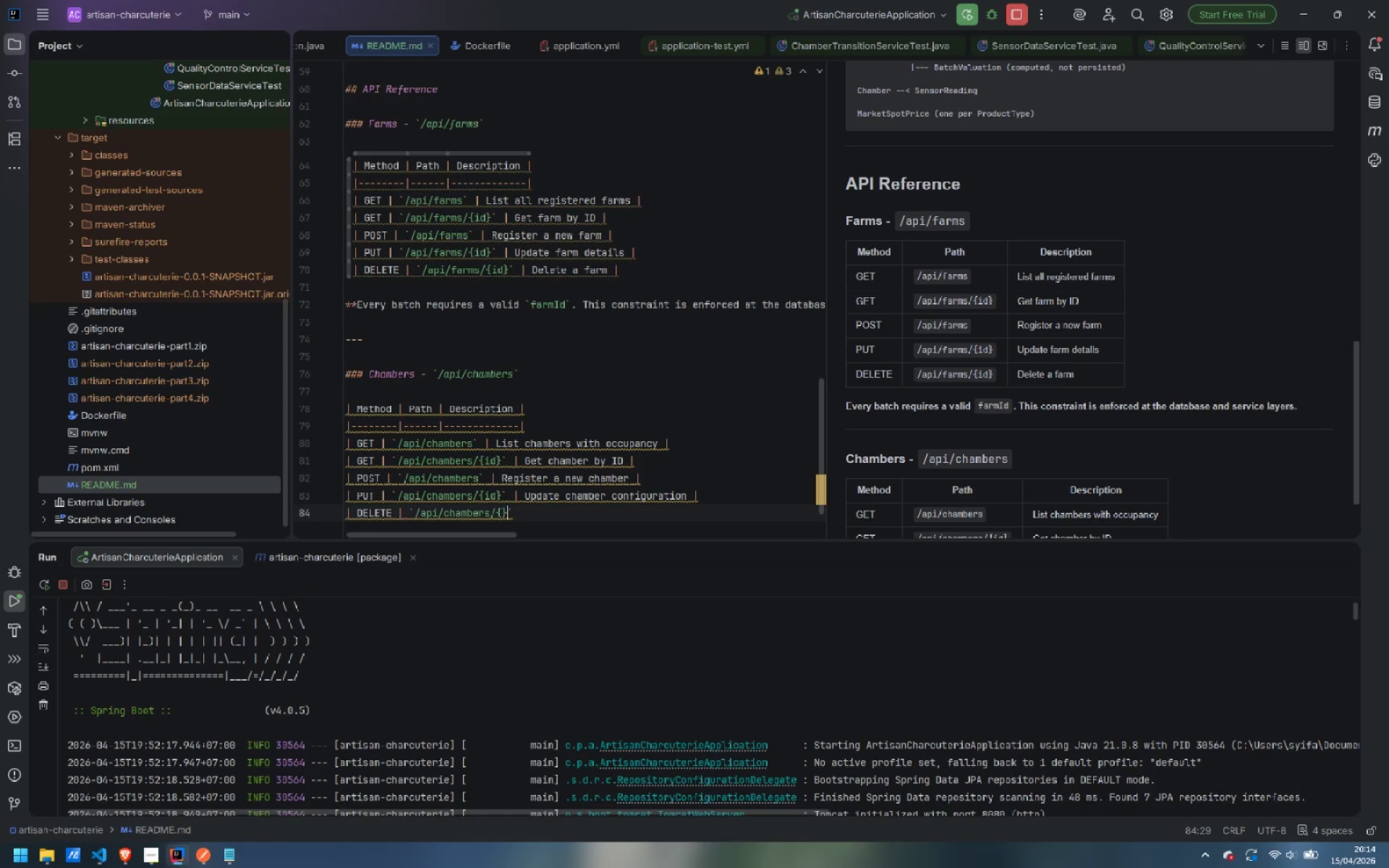 
key(ArrowLeft)
 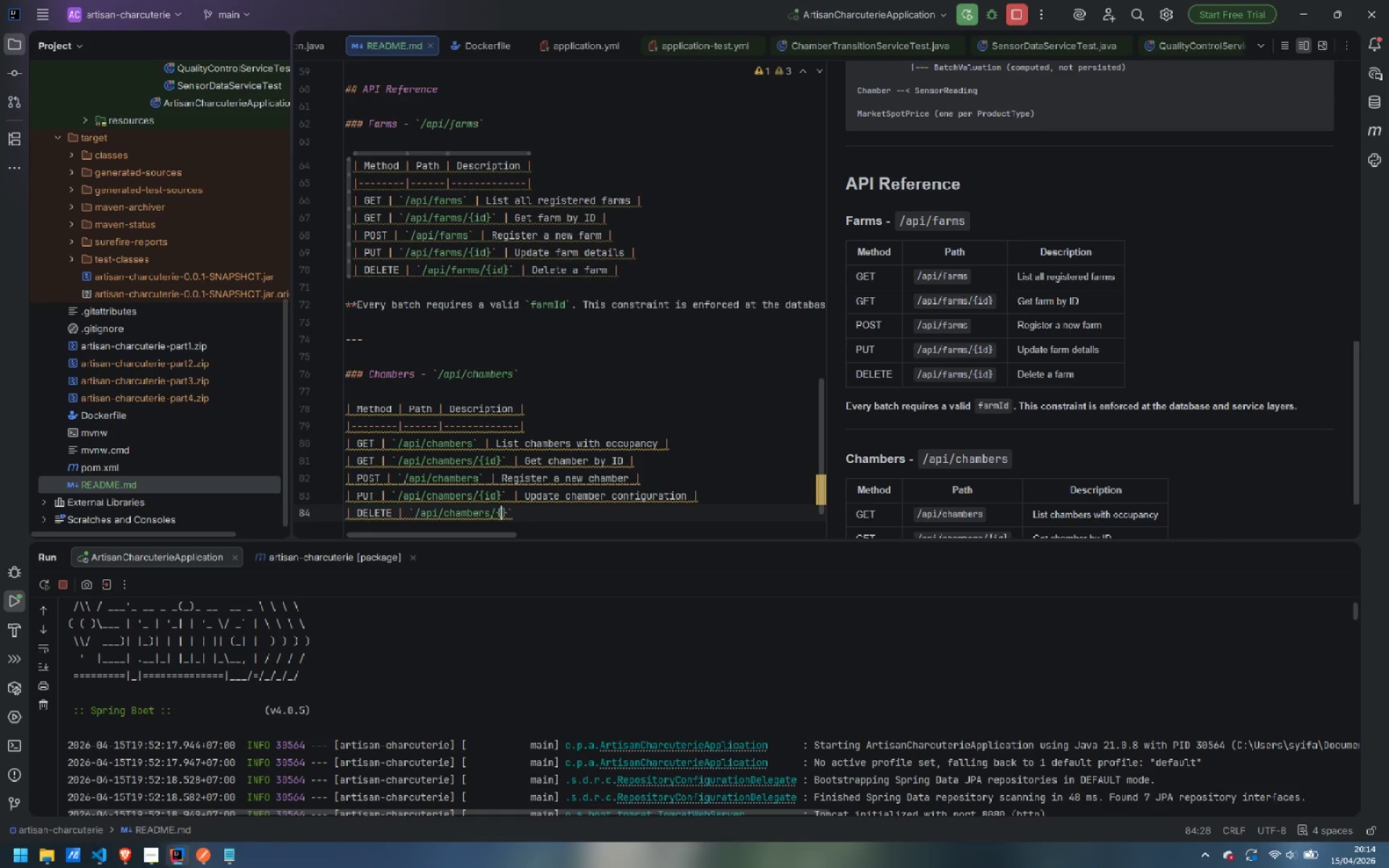 
type(id)
 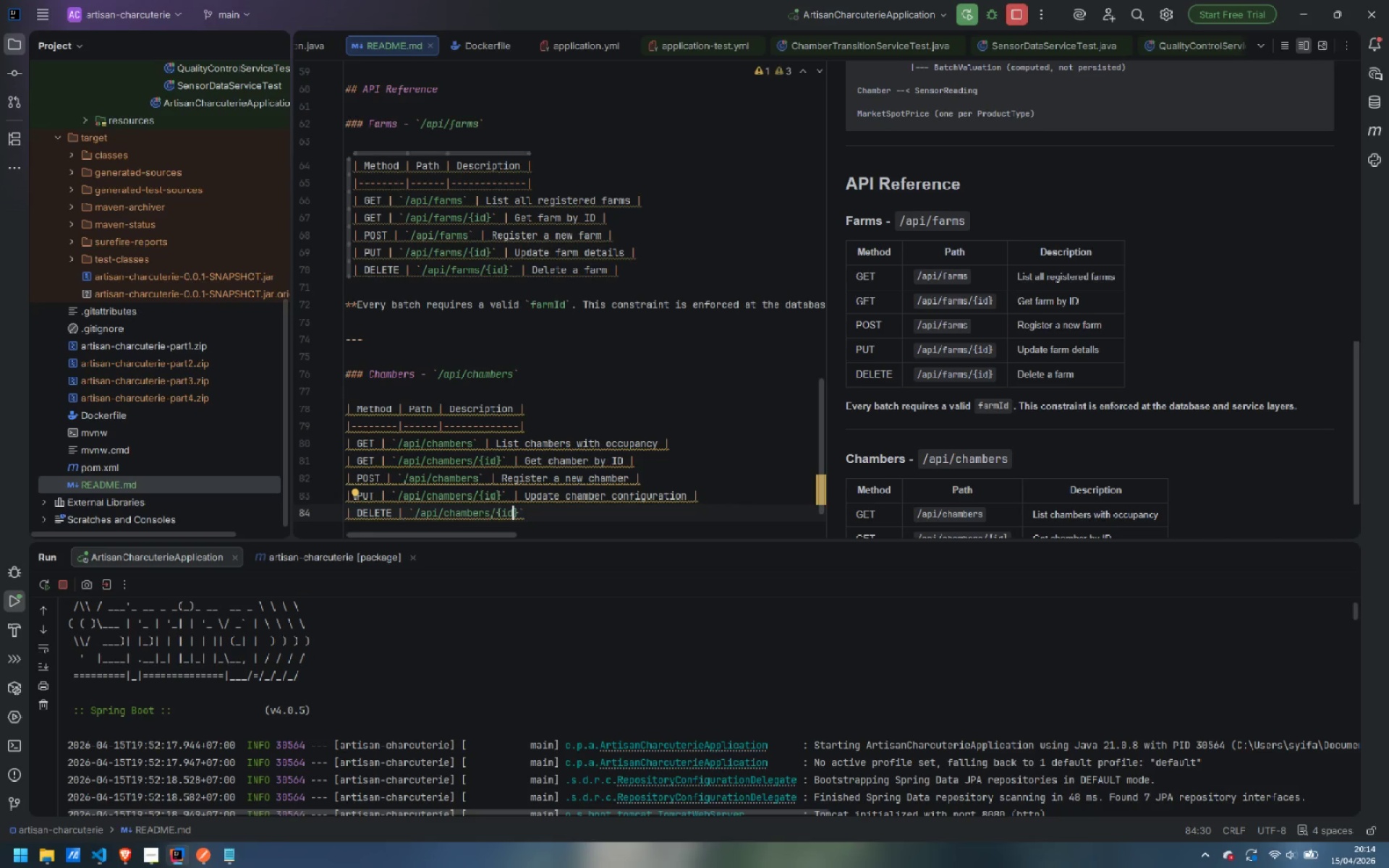 
key(ArrowRight)
 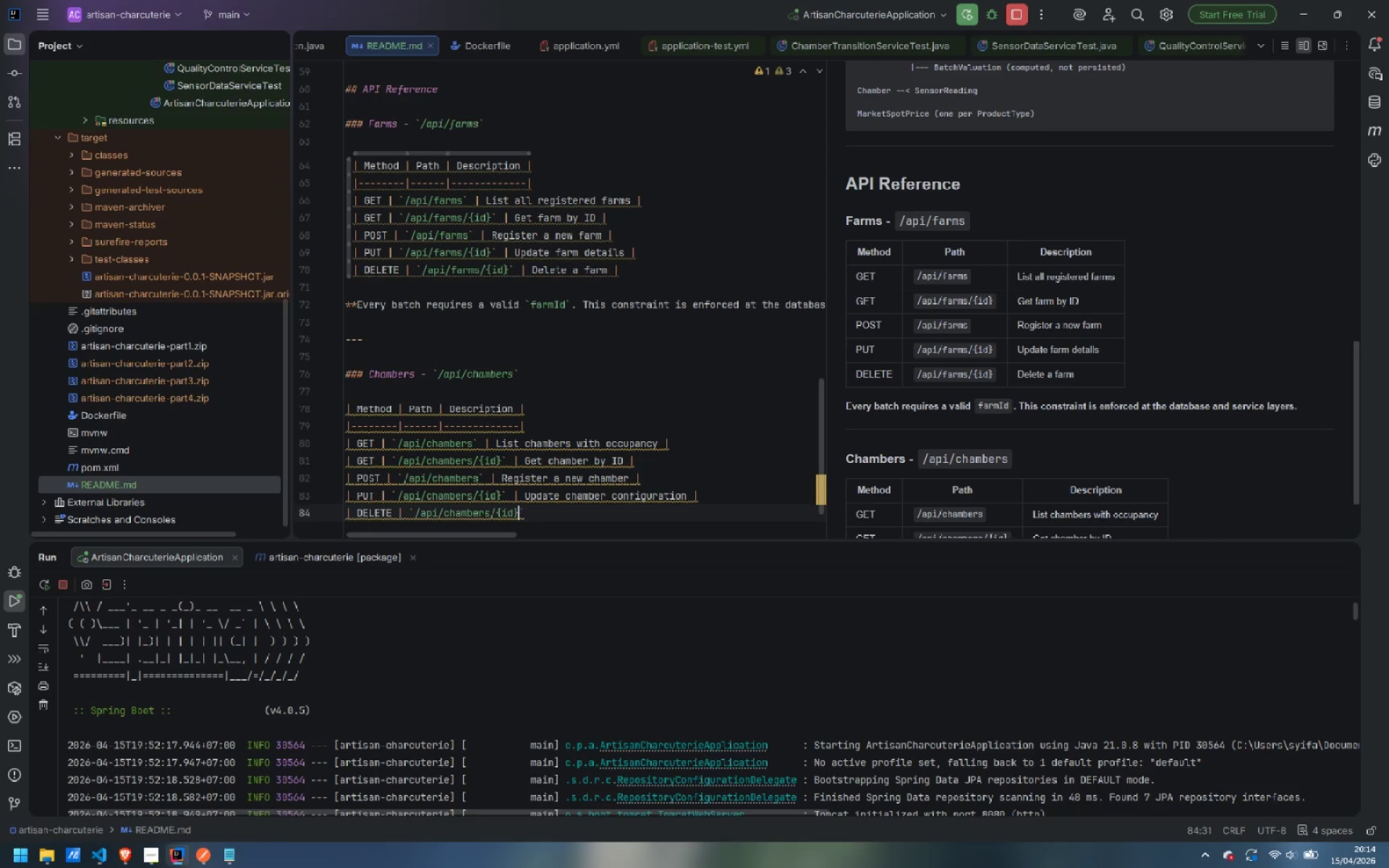 
key(ArrowRight)
 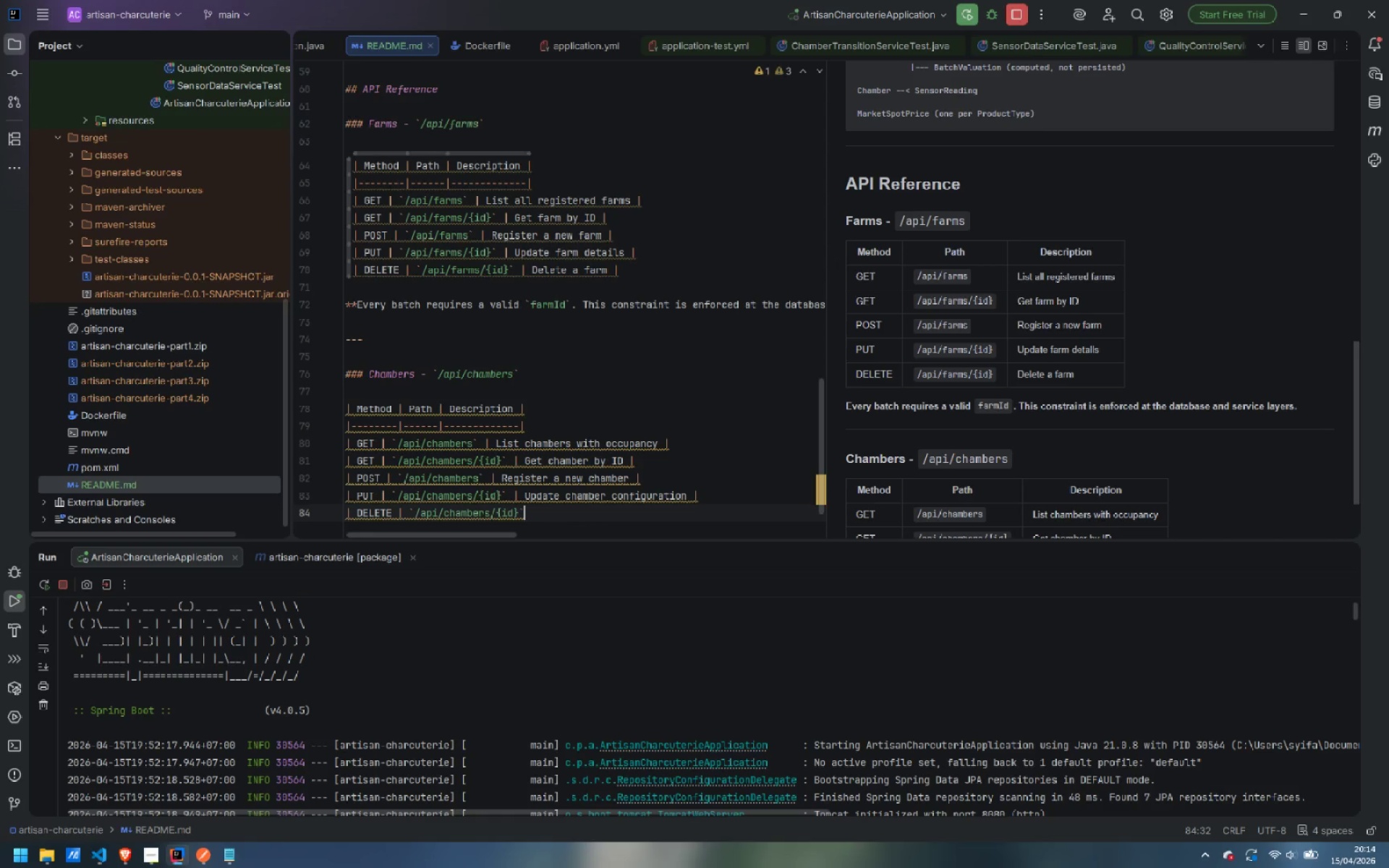 
type( | Soft-deactivate a chma)
key(Backspace)
key(Backspace)
type(amber |)
 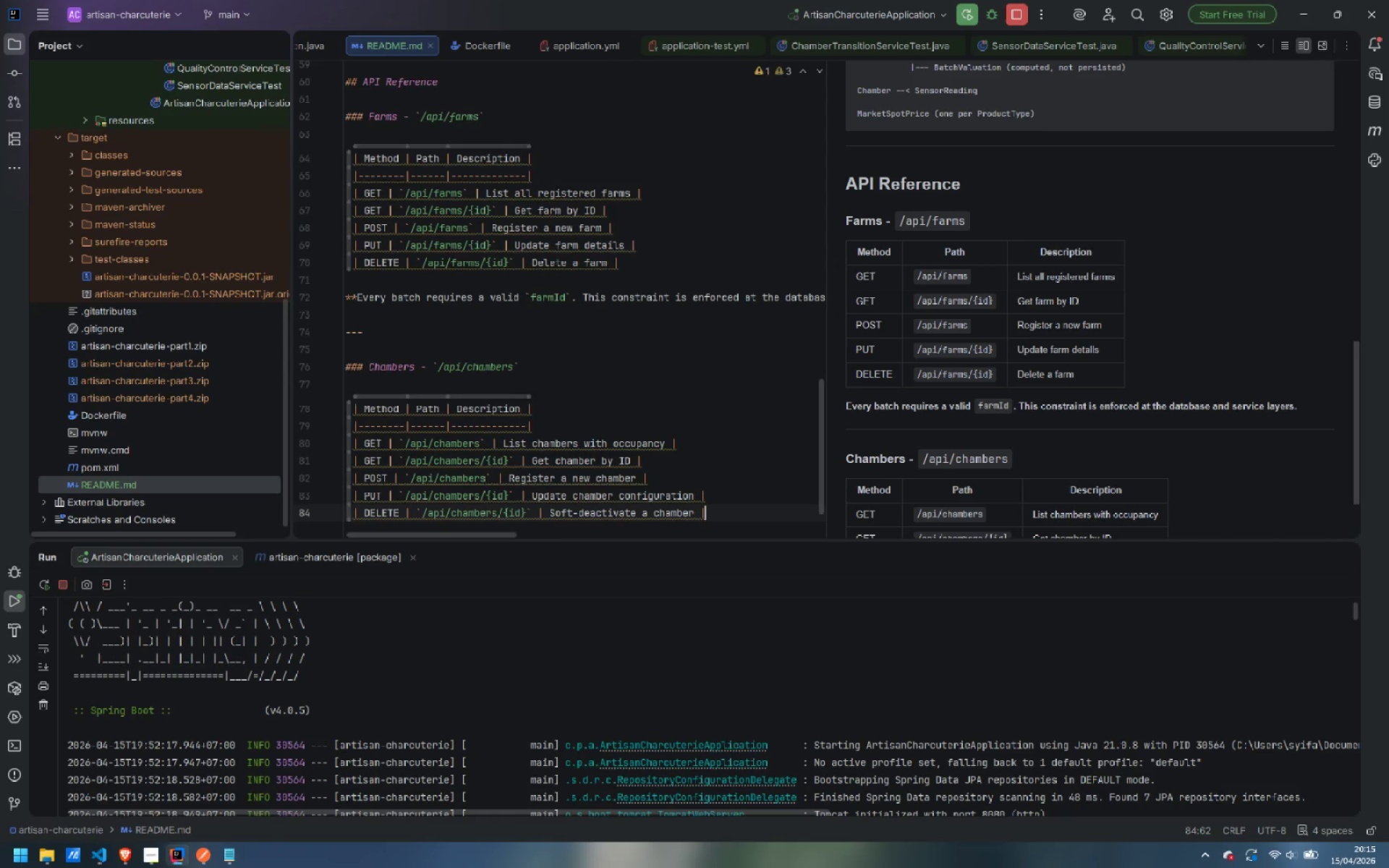 
key(Enter)
 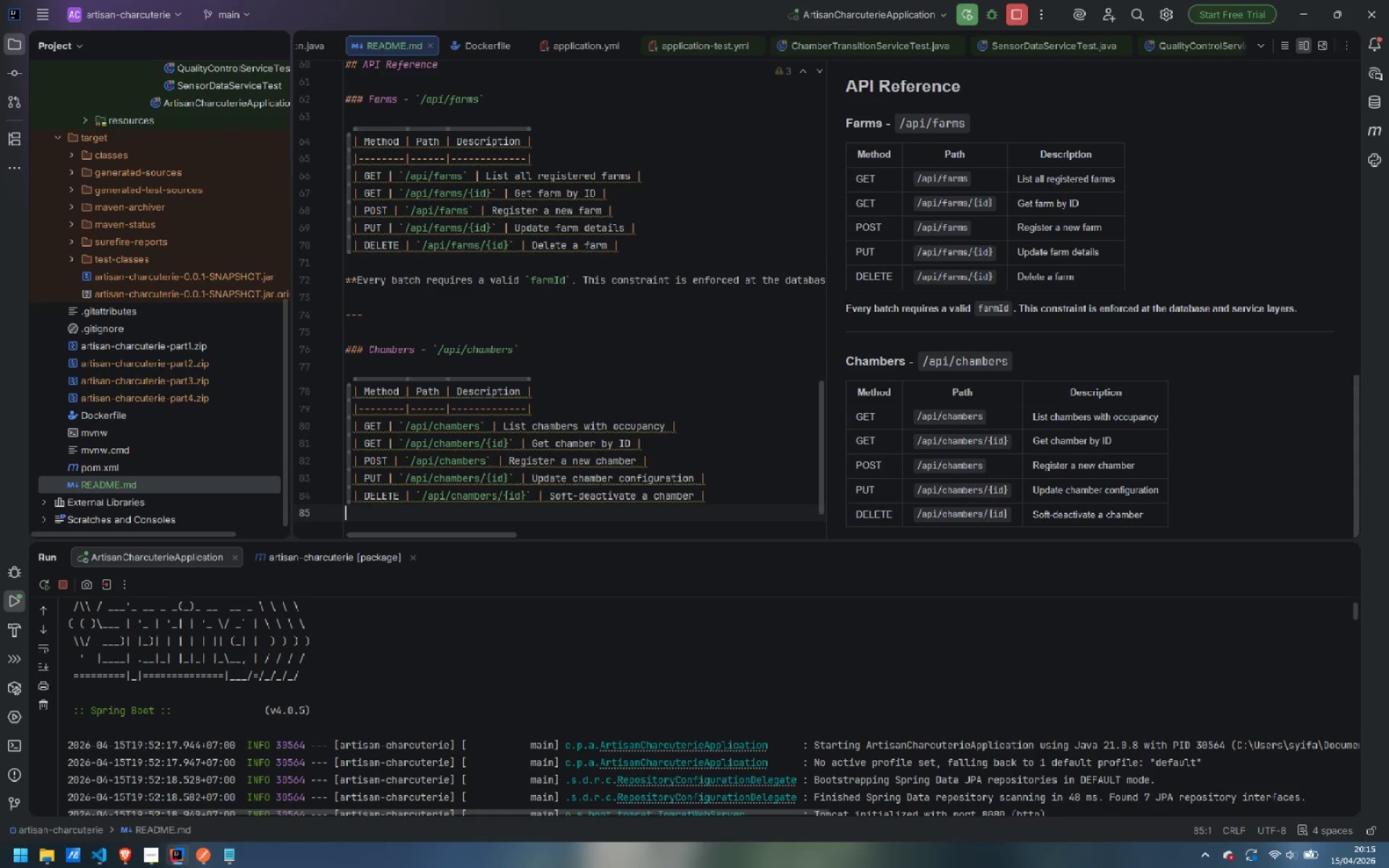 
key(Enter)
 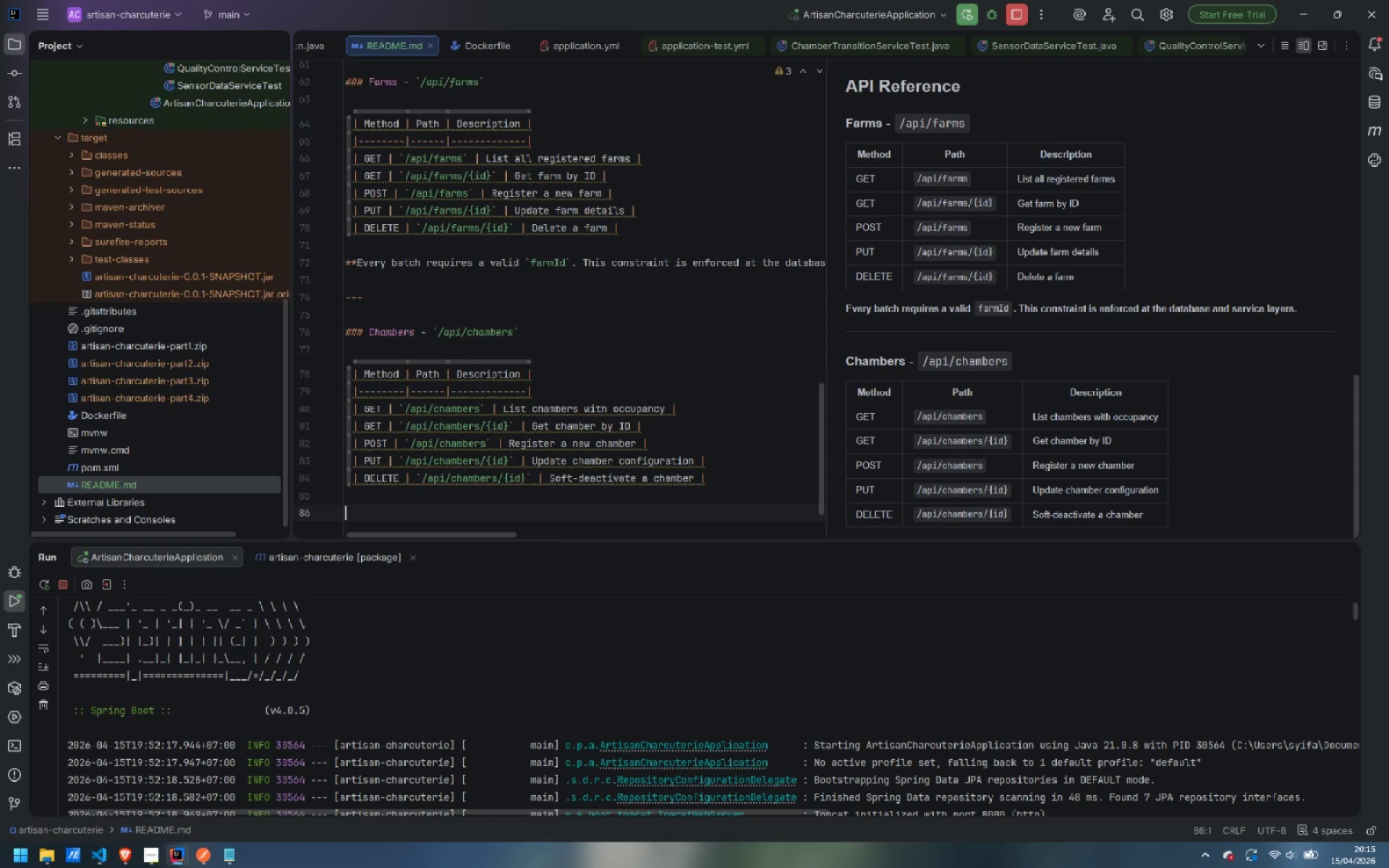 
type(**Chamber type )
 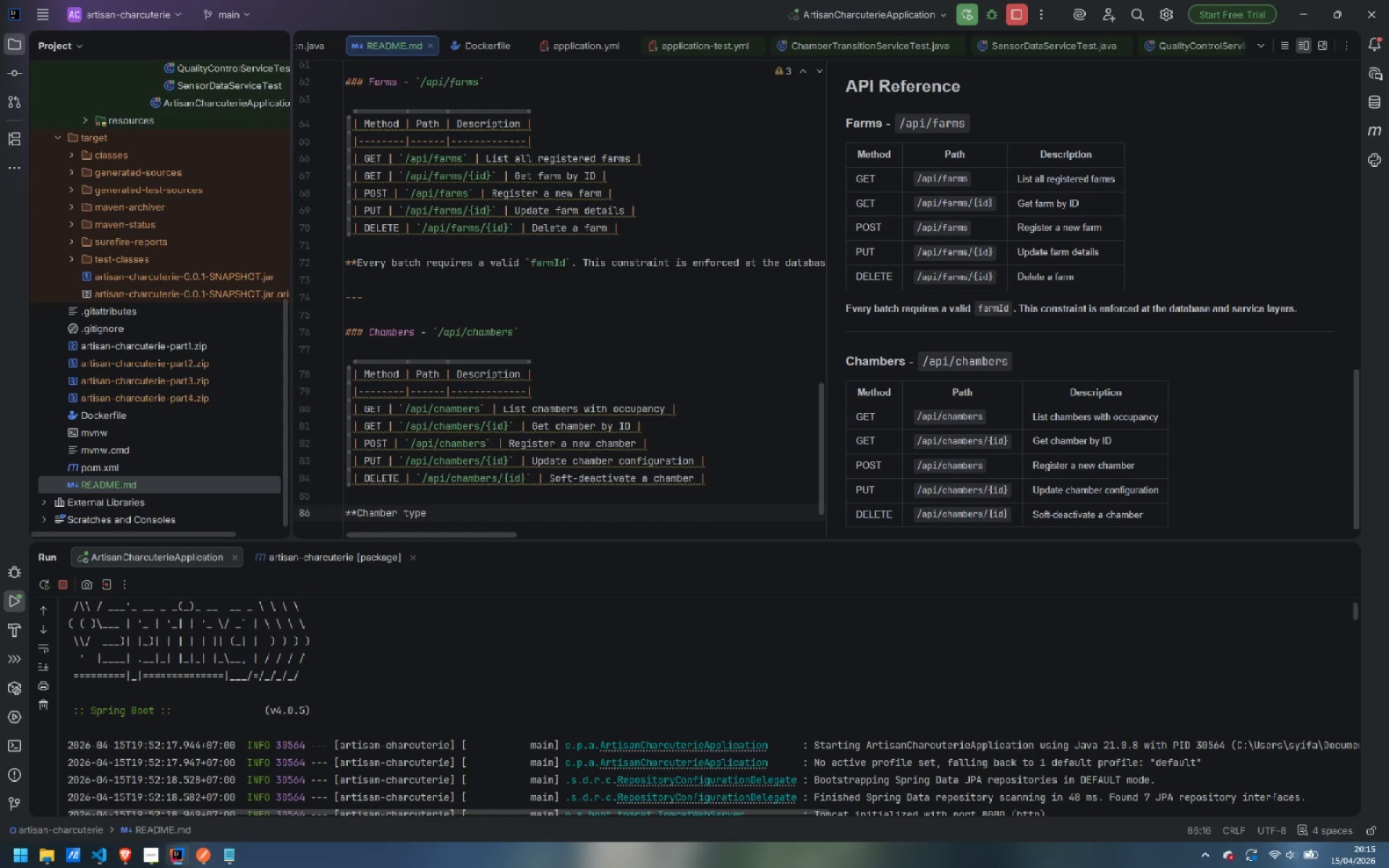 
key(Control+ControlLeft)
 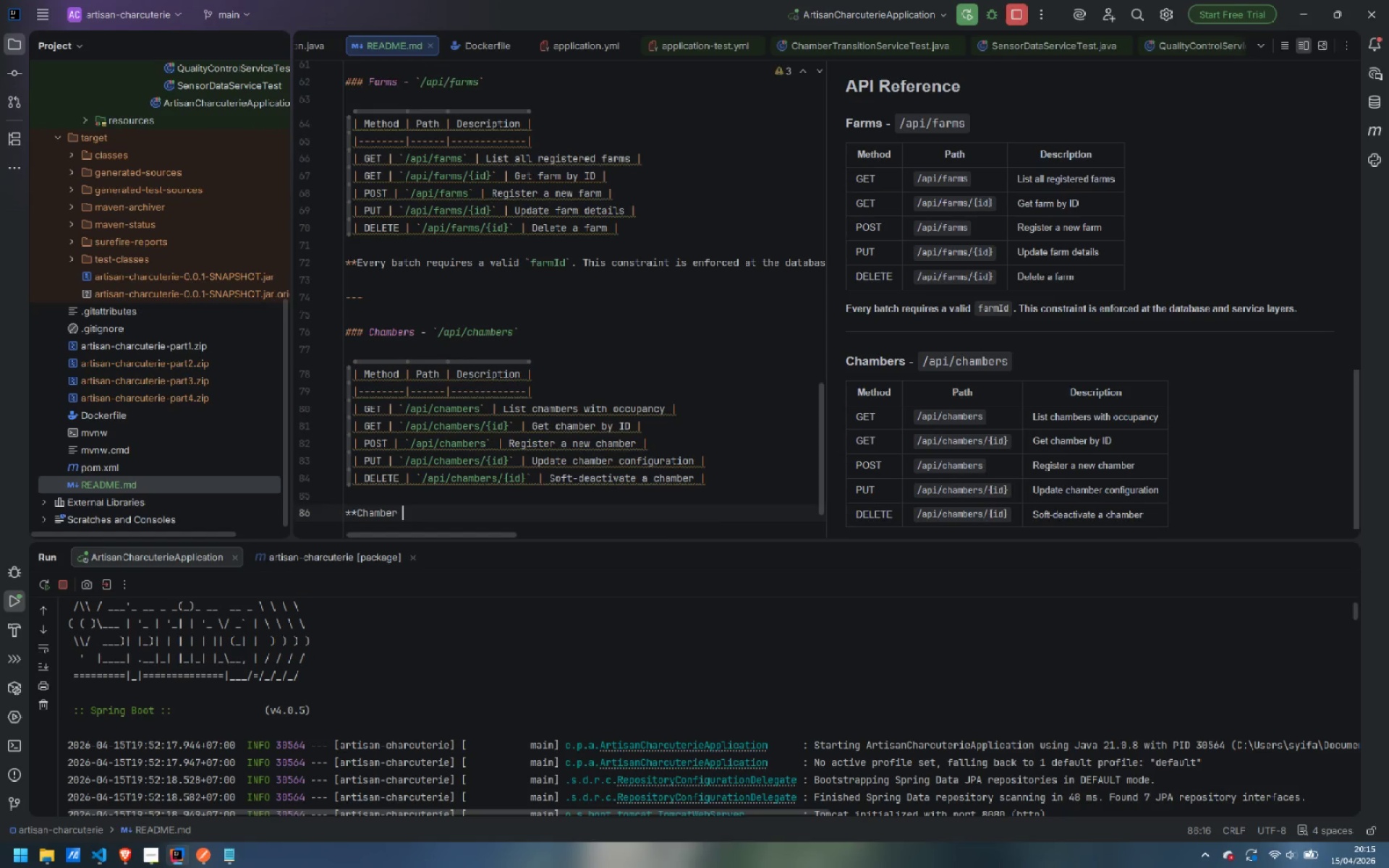 
key(Control+Backspace)
 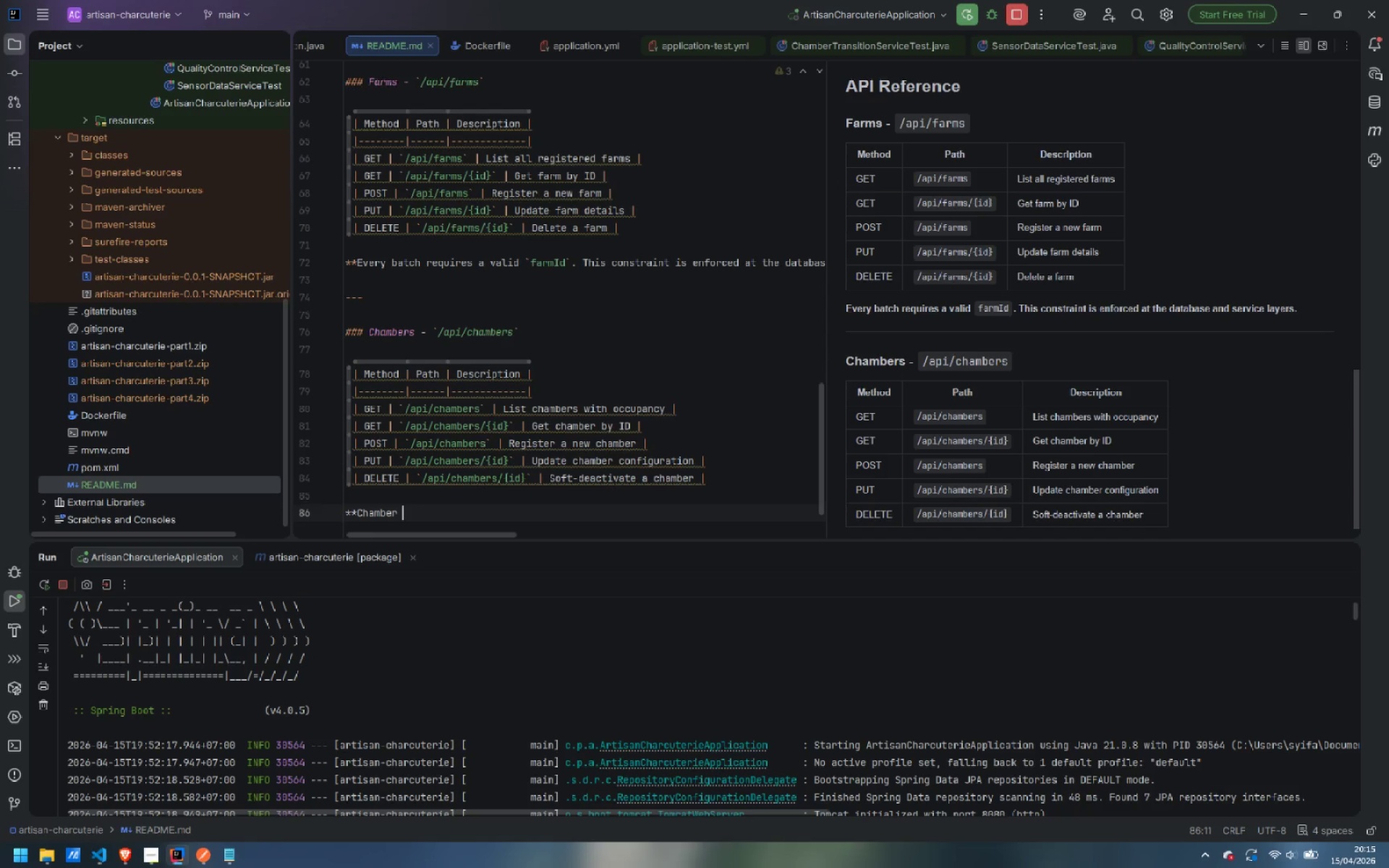 
type(Types: )
key(Backspace)
type(** `COLD_SMOKE)
 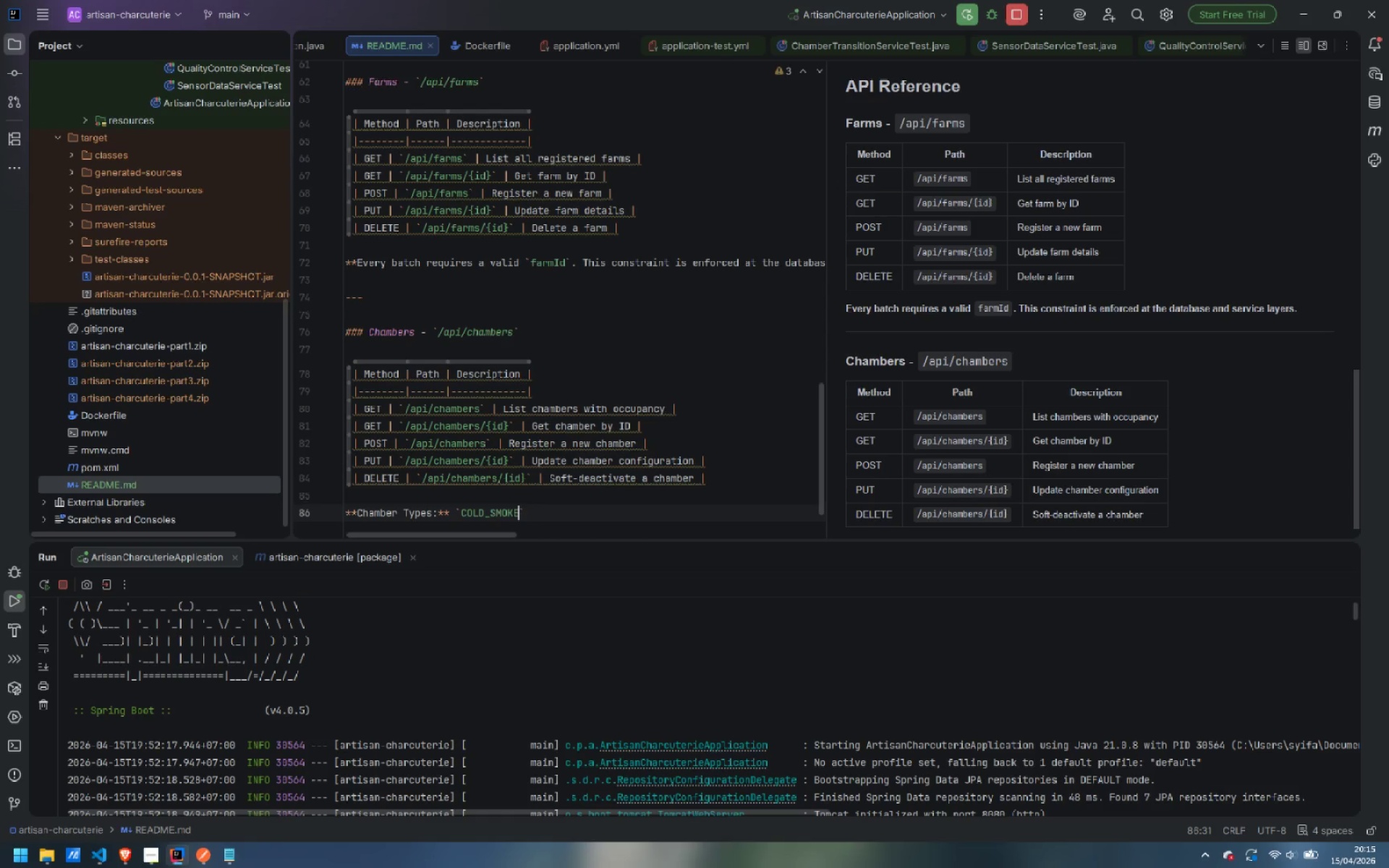 
key(ArrowRight)
 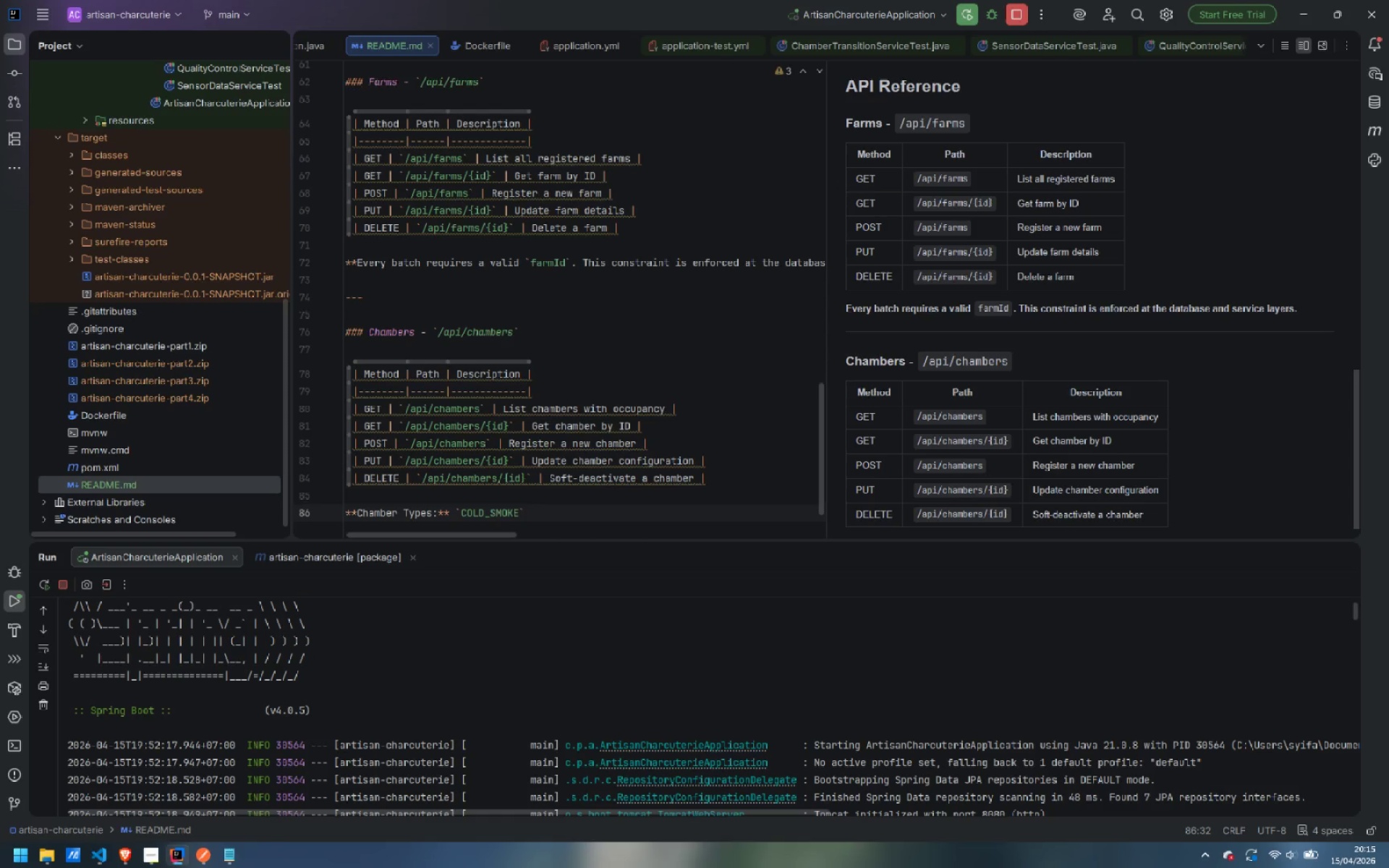 
key(Comma)
 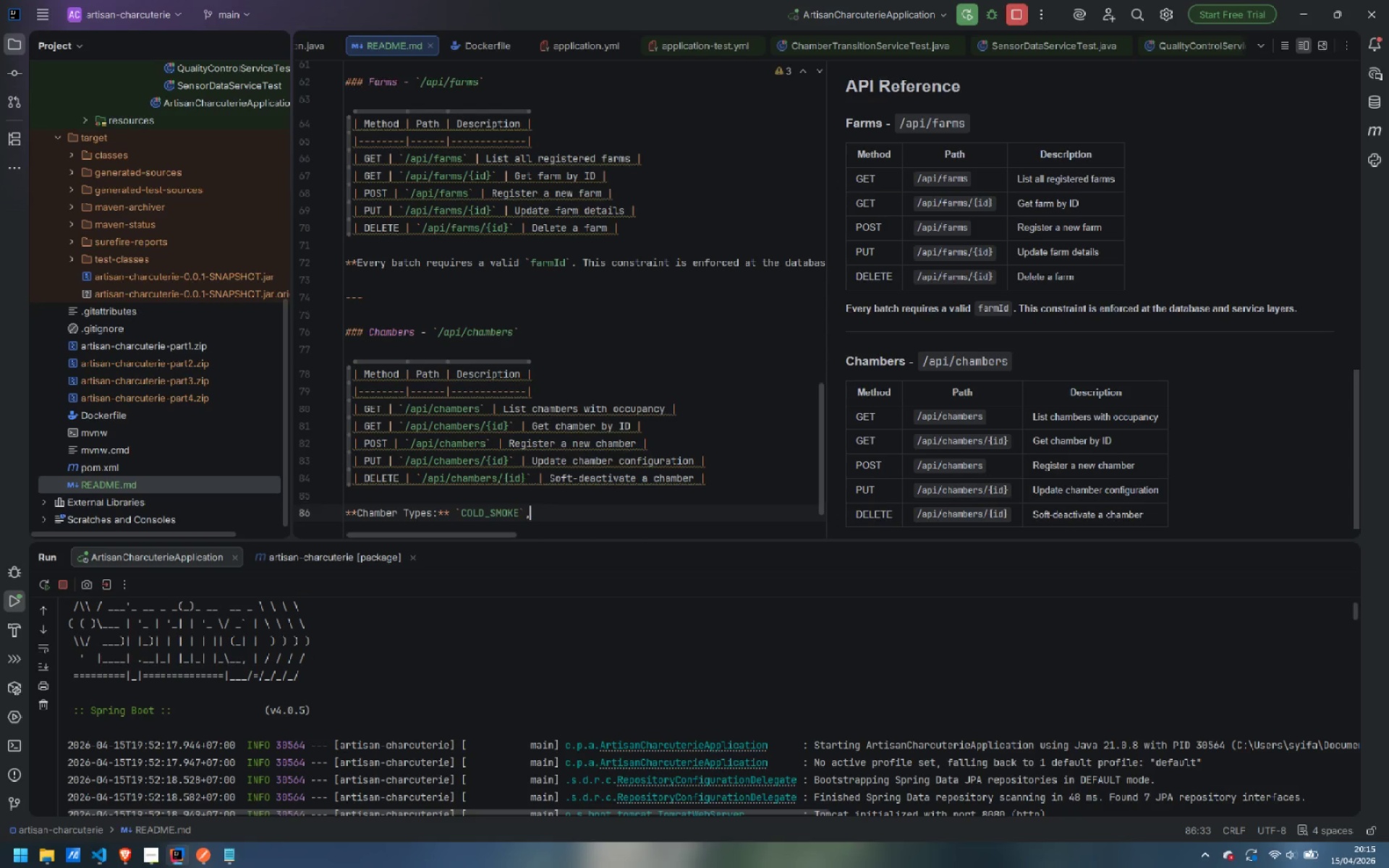 
key(Space)
 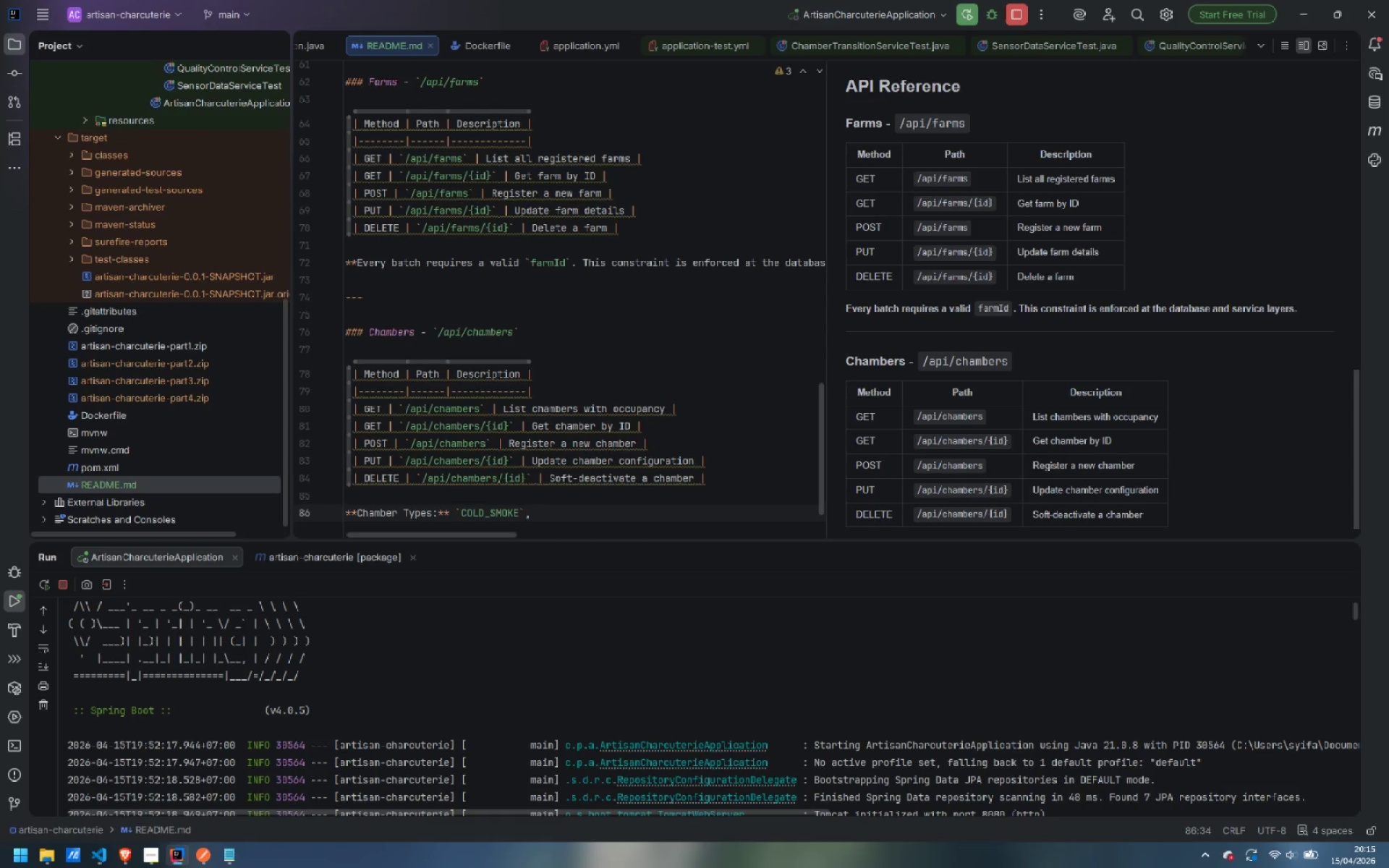 
key(Backquote)
 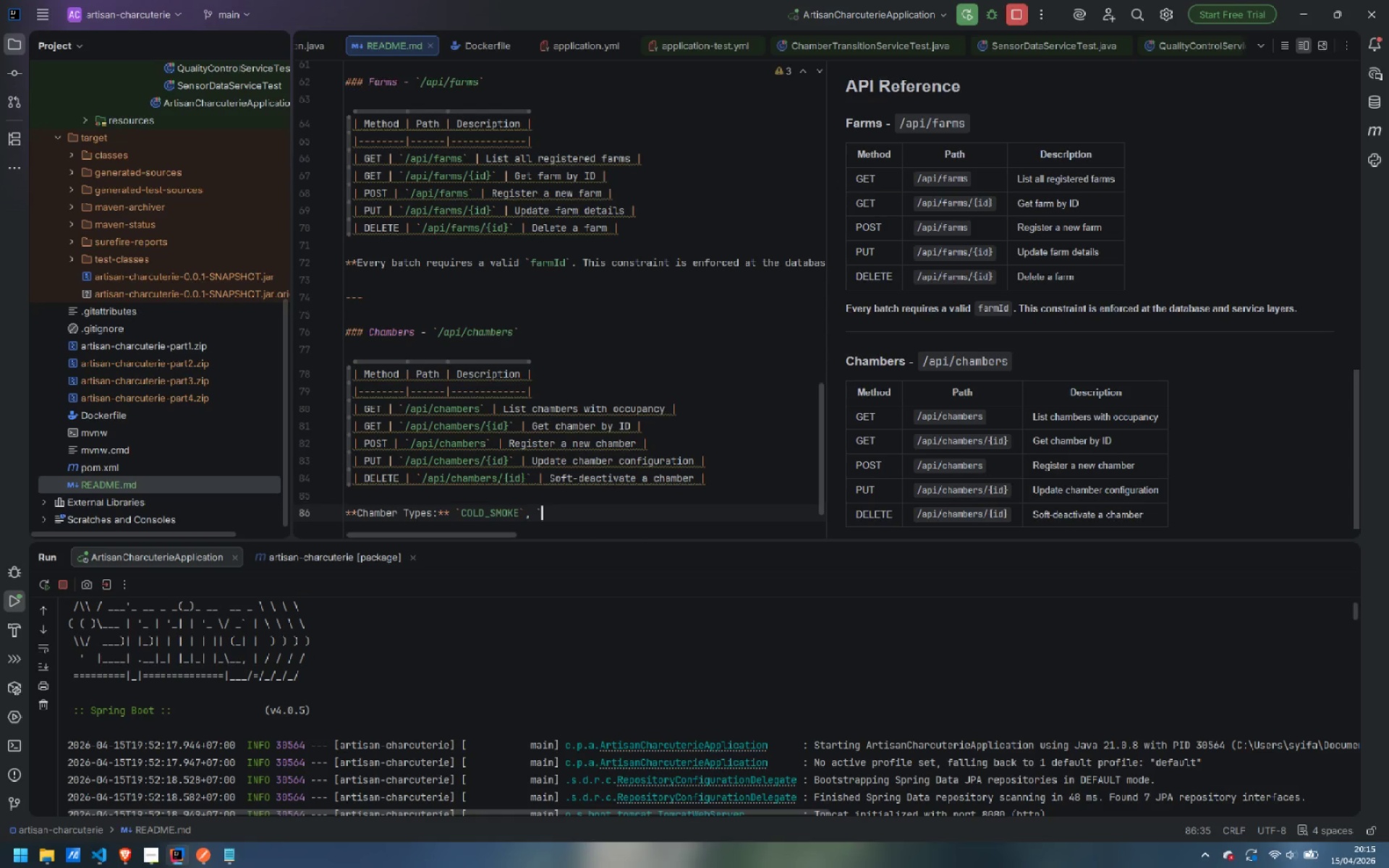 
key(Backquote)
 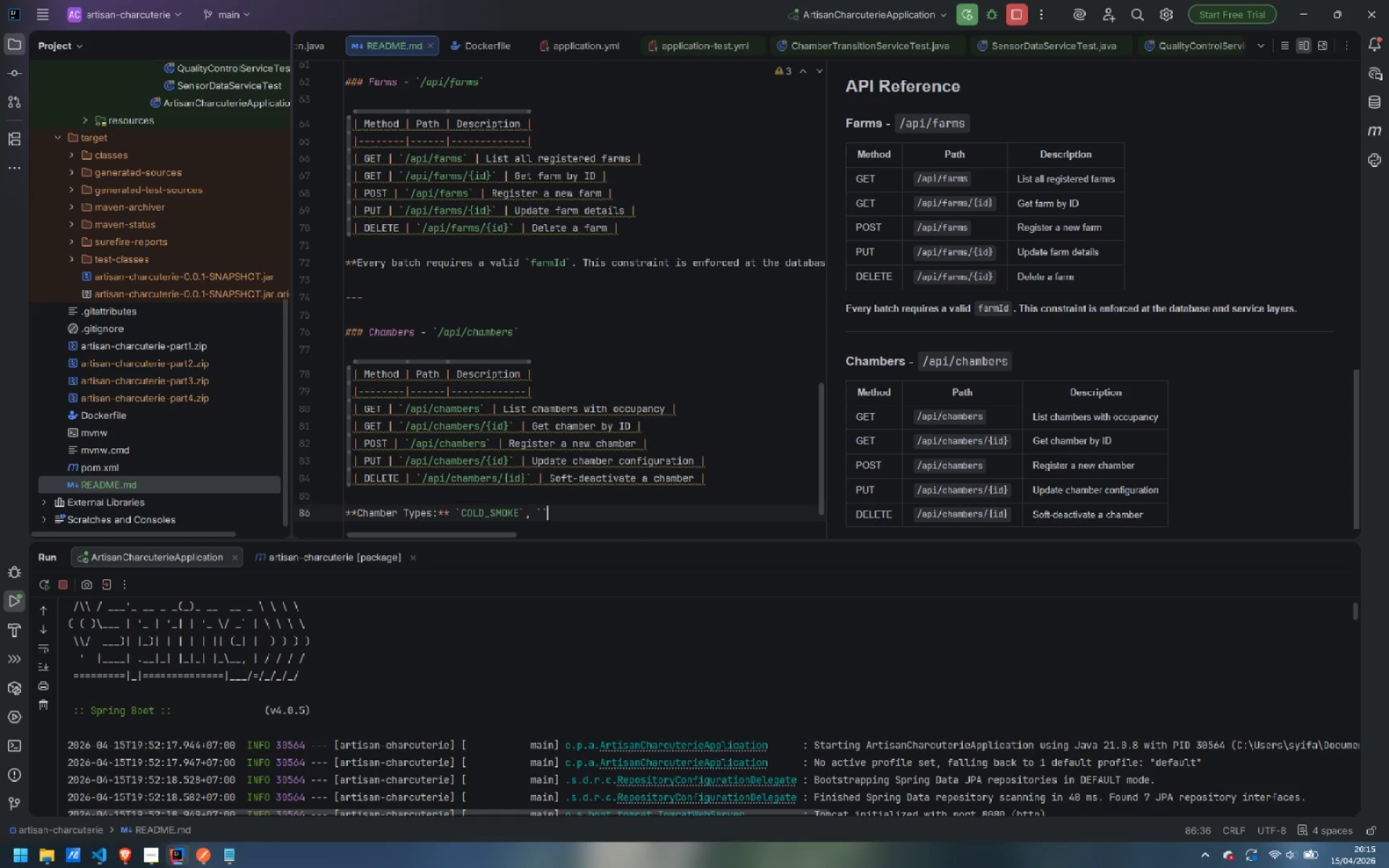 
key(ArrowLeft)
 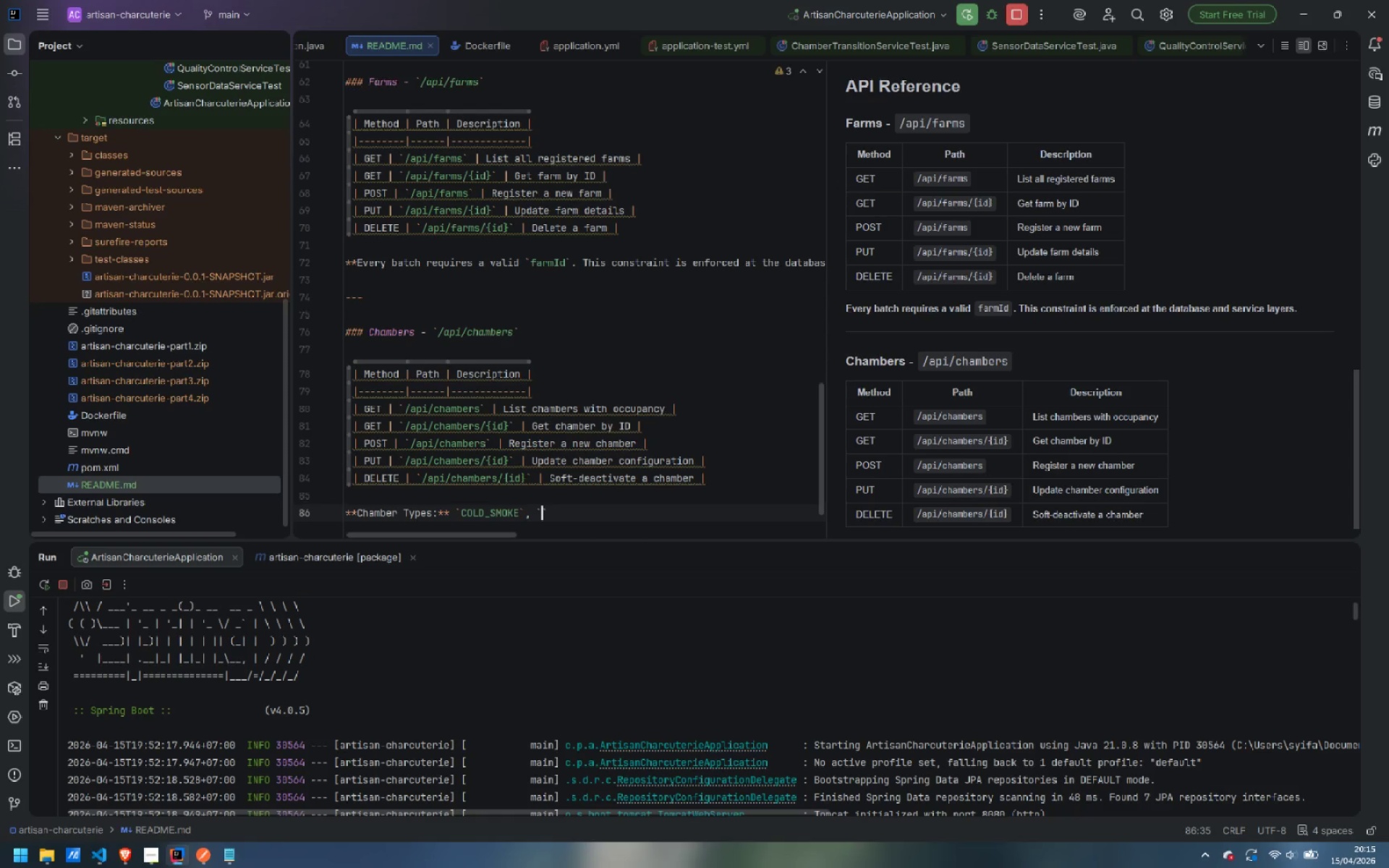 
type(FERMENTATION_ROOM)
 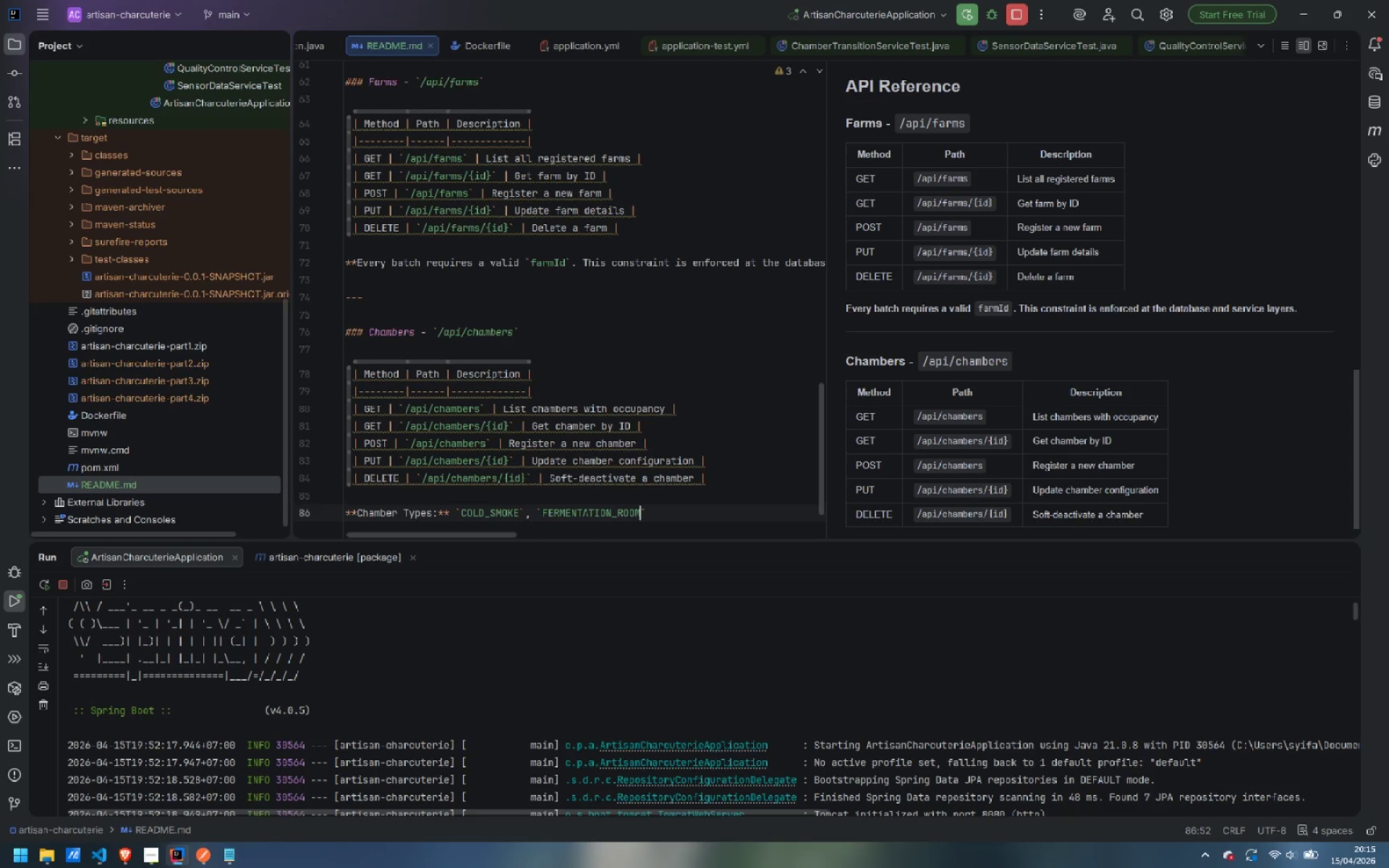 
key(ArrowRight)
 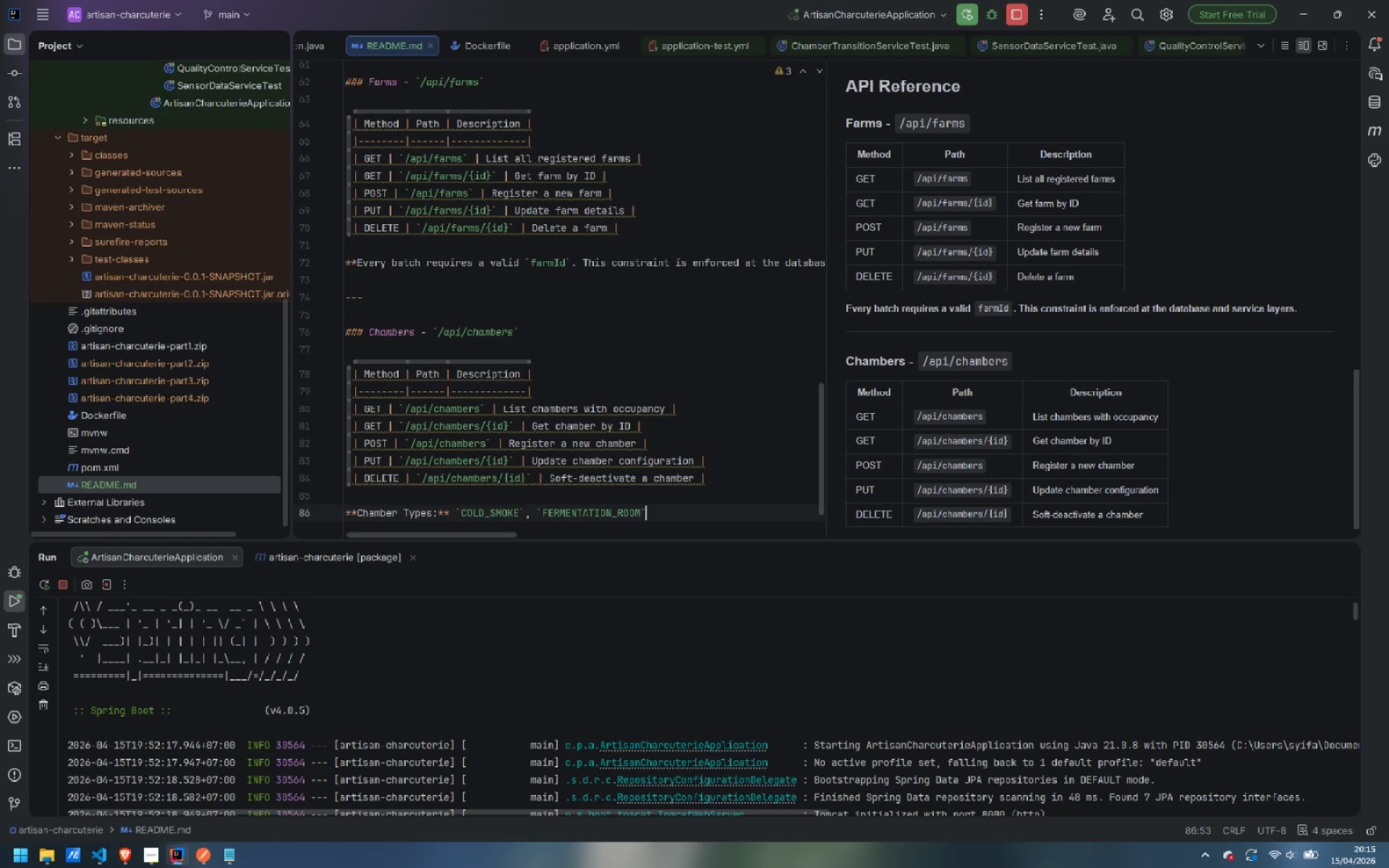 
key(Comma)
 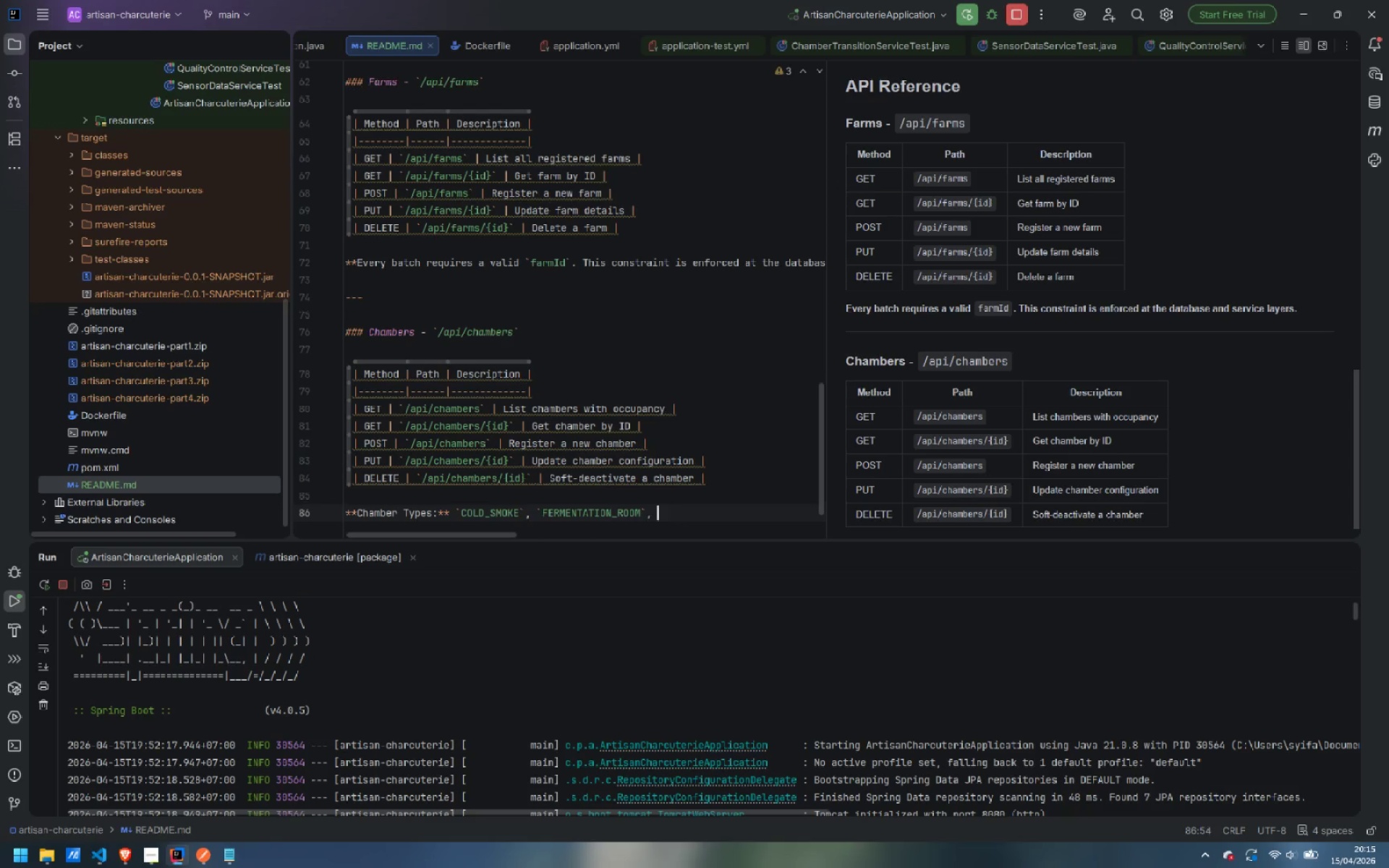 
key(Space)
 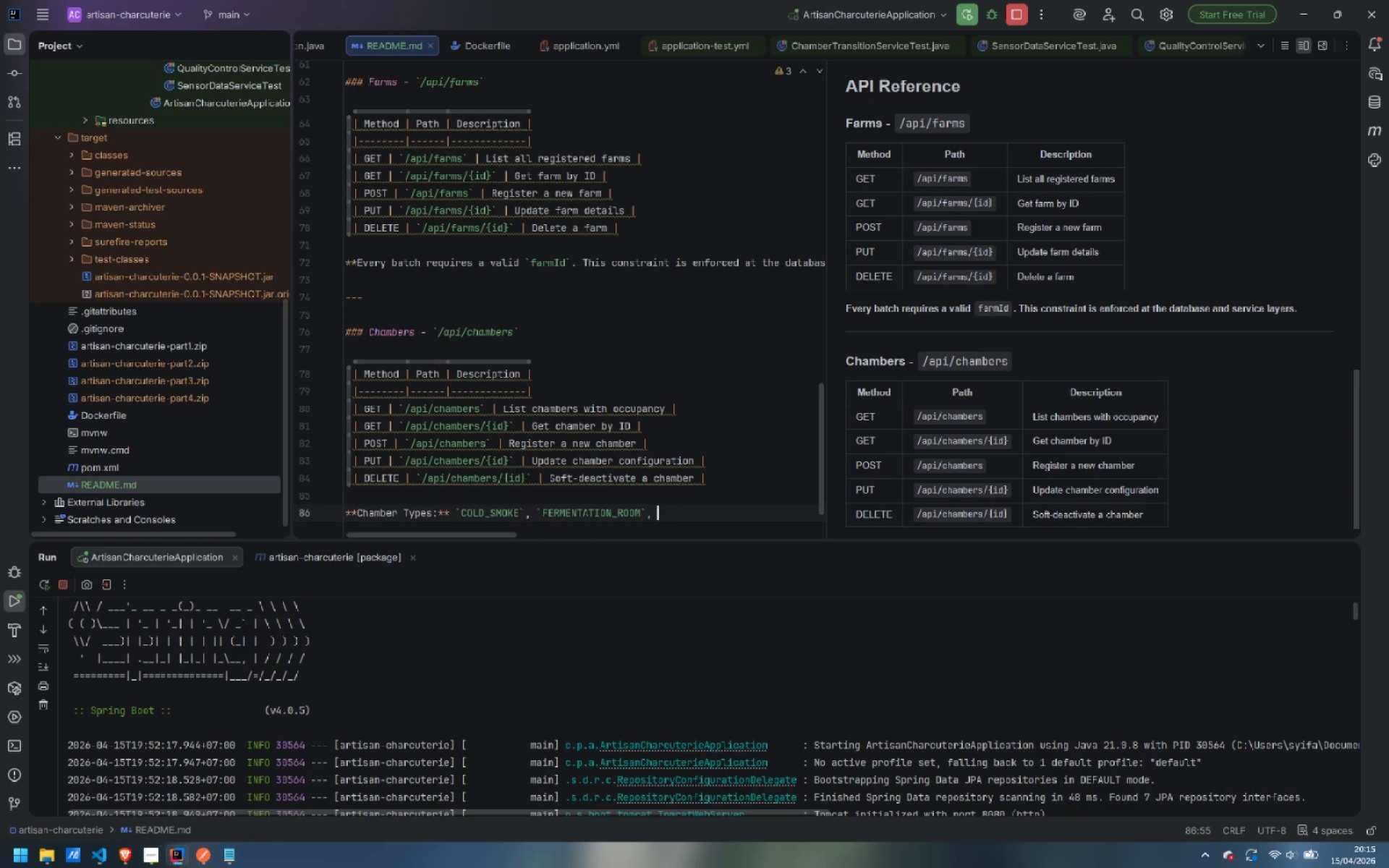 
key(Backquote)
 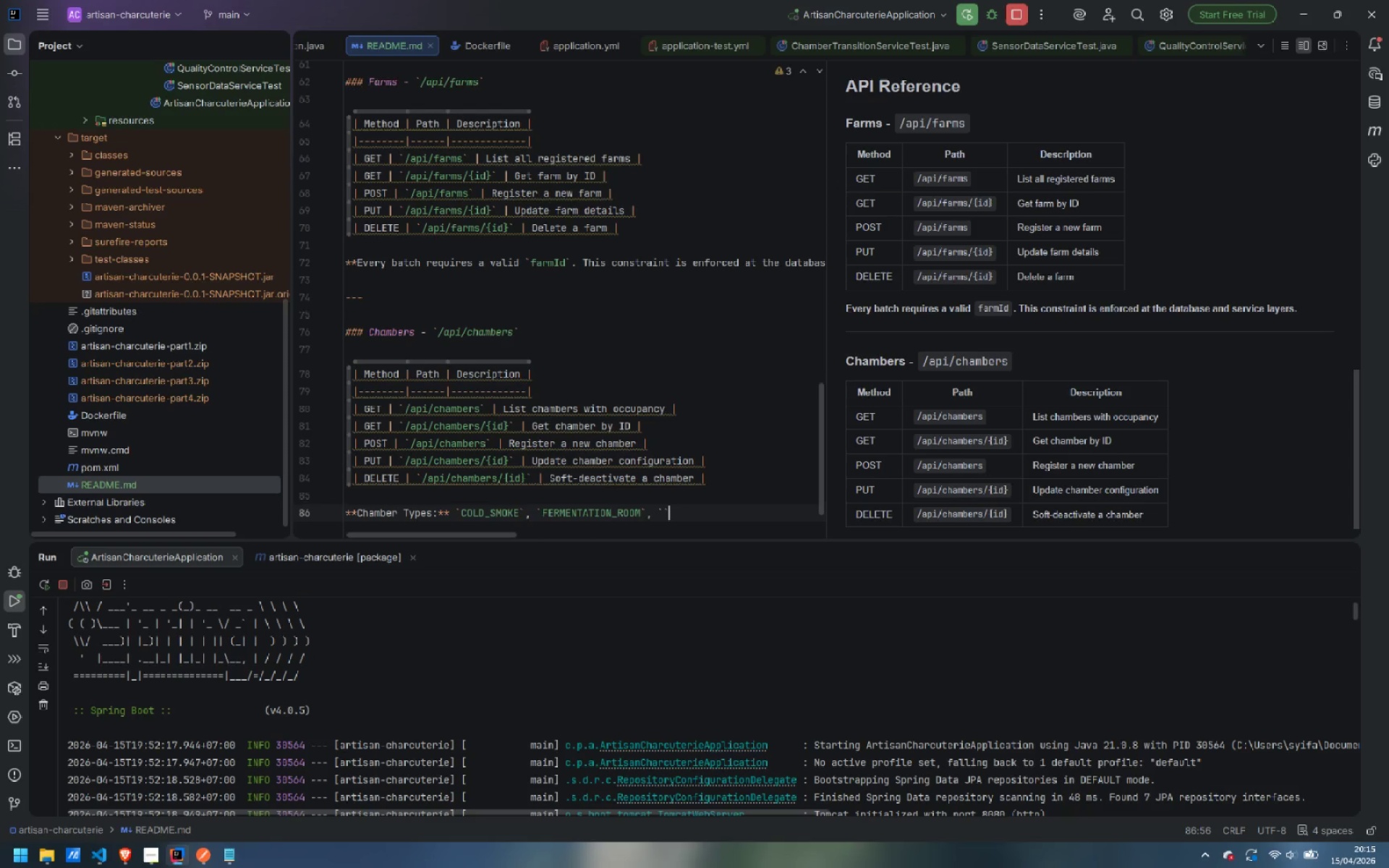 
key(Backquote)
 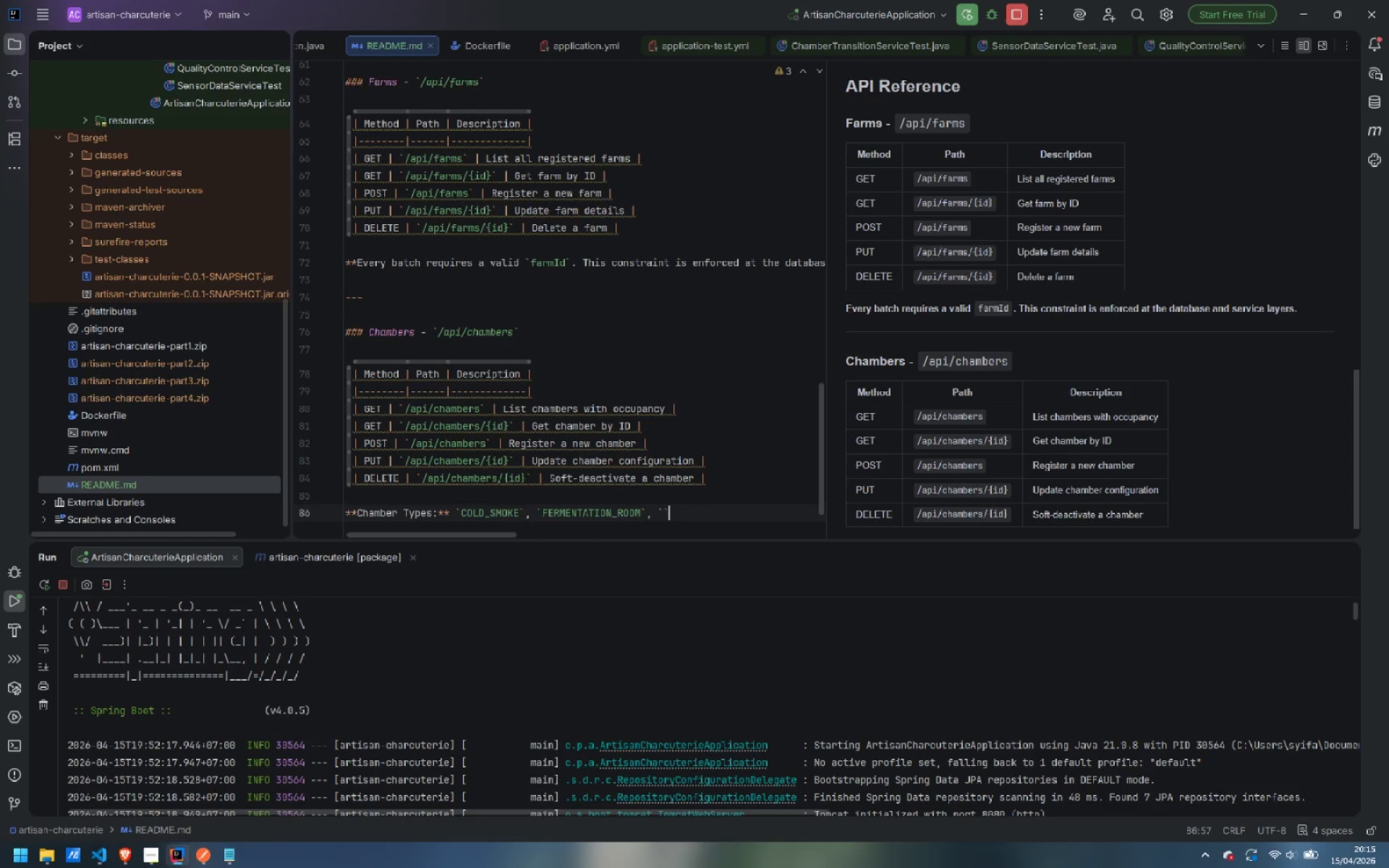 
key(ArrowLeft)
 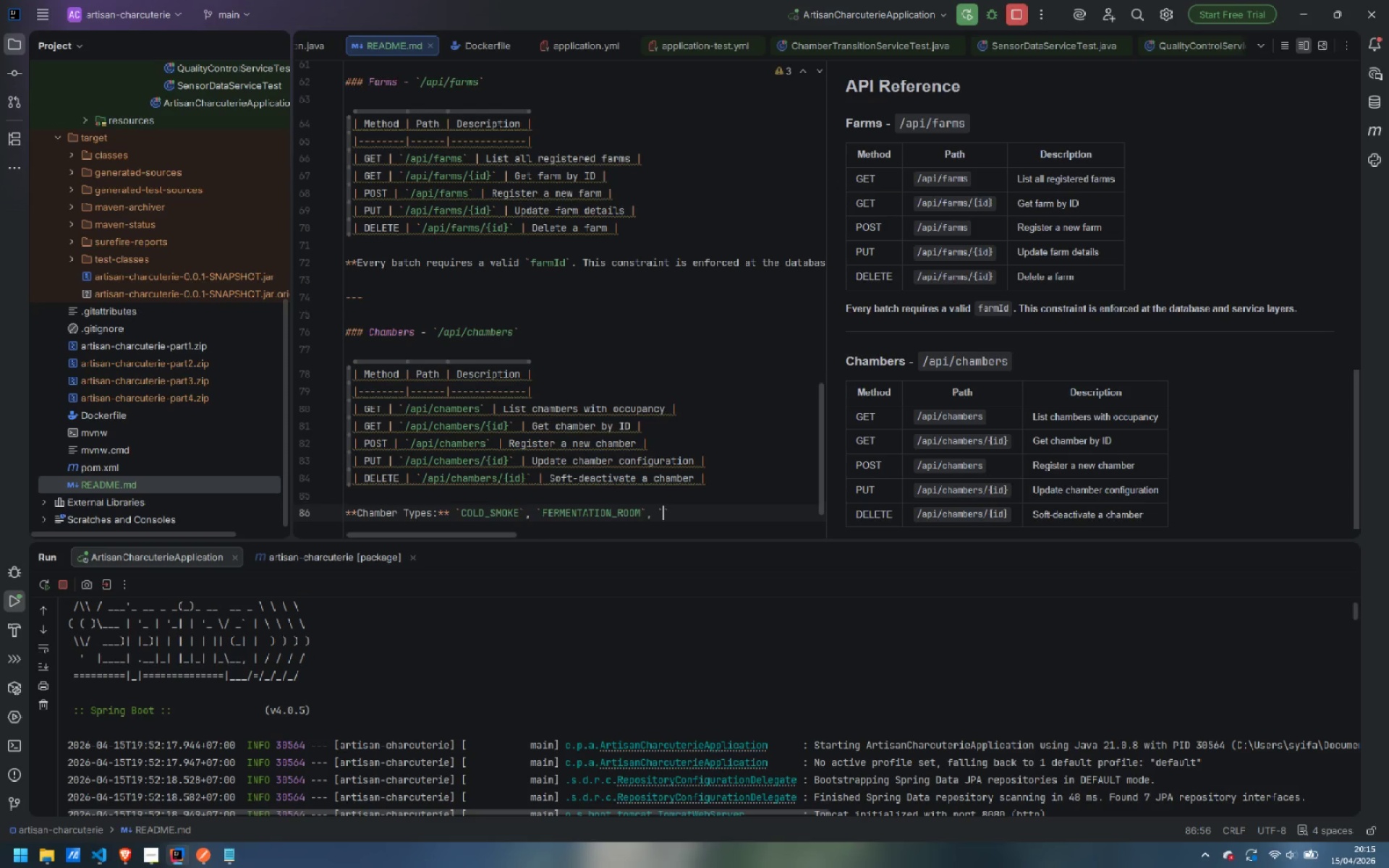 
type(PRIMARY_AGING_CELLAR)
 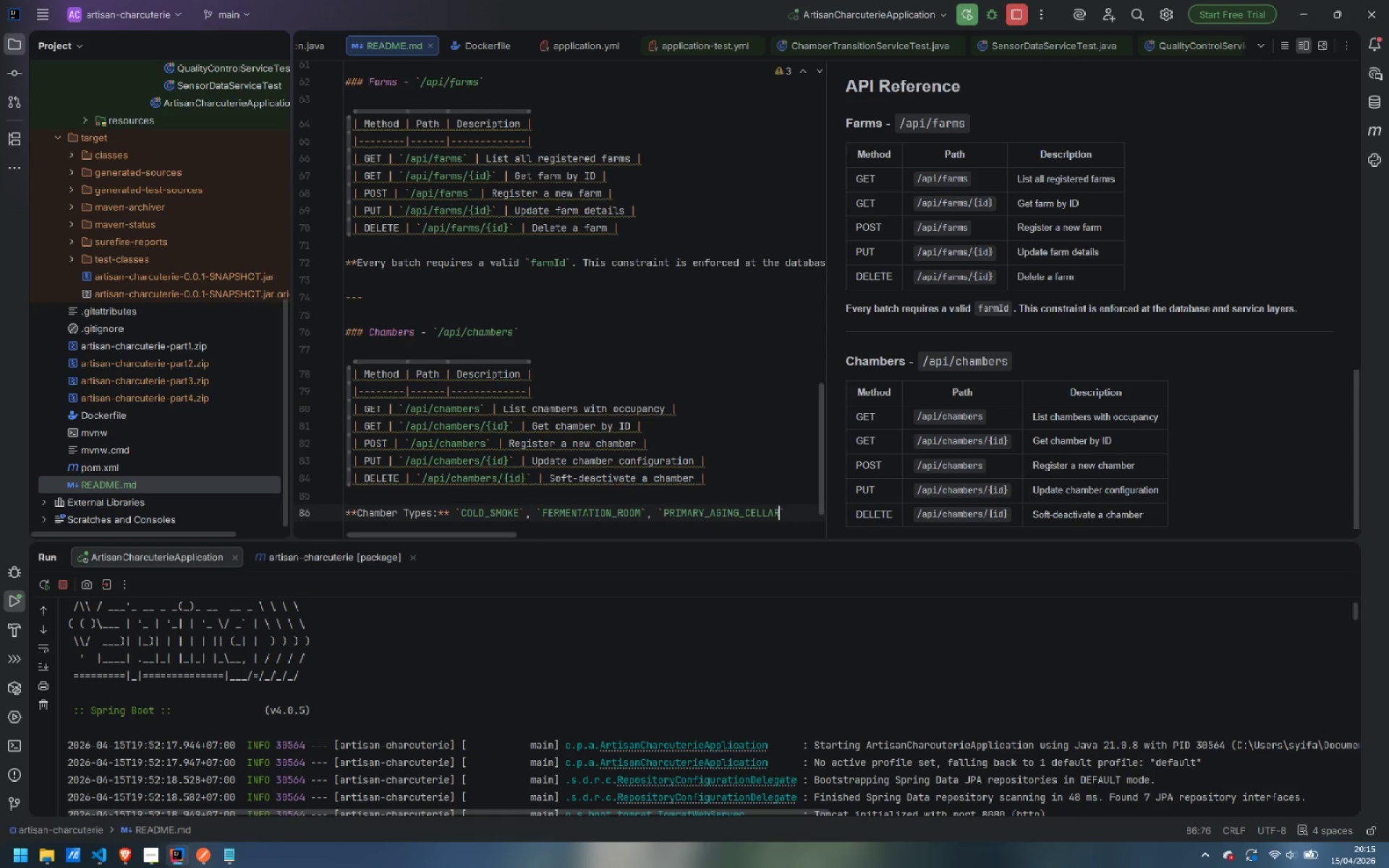 
key(ArrowRight)
 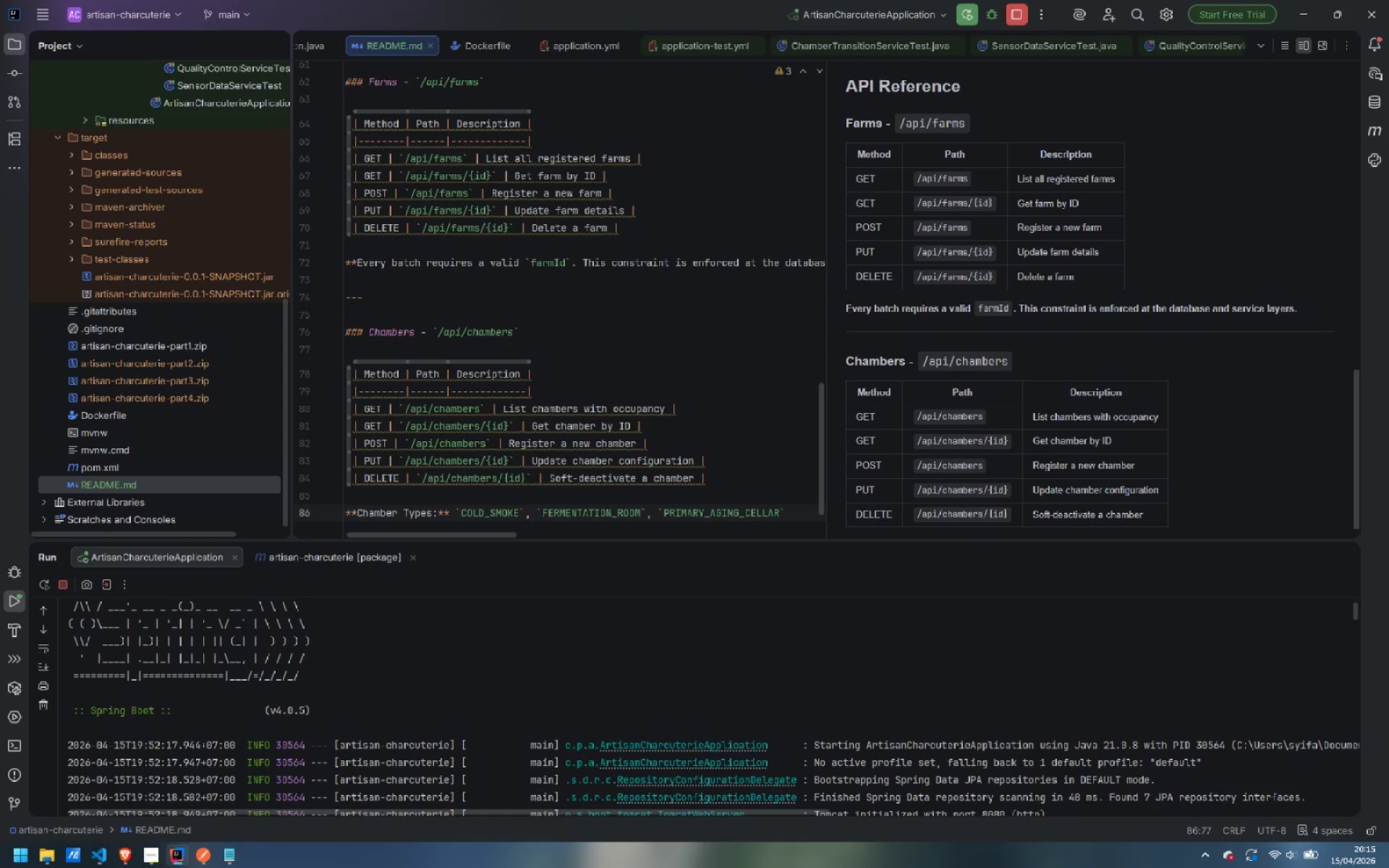 
key(Enter)
 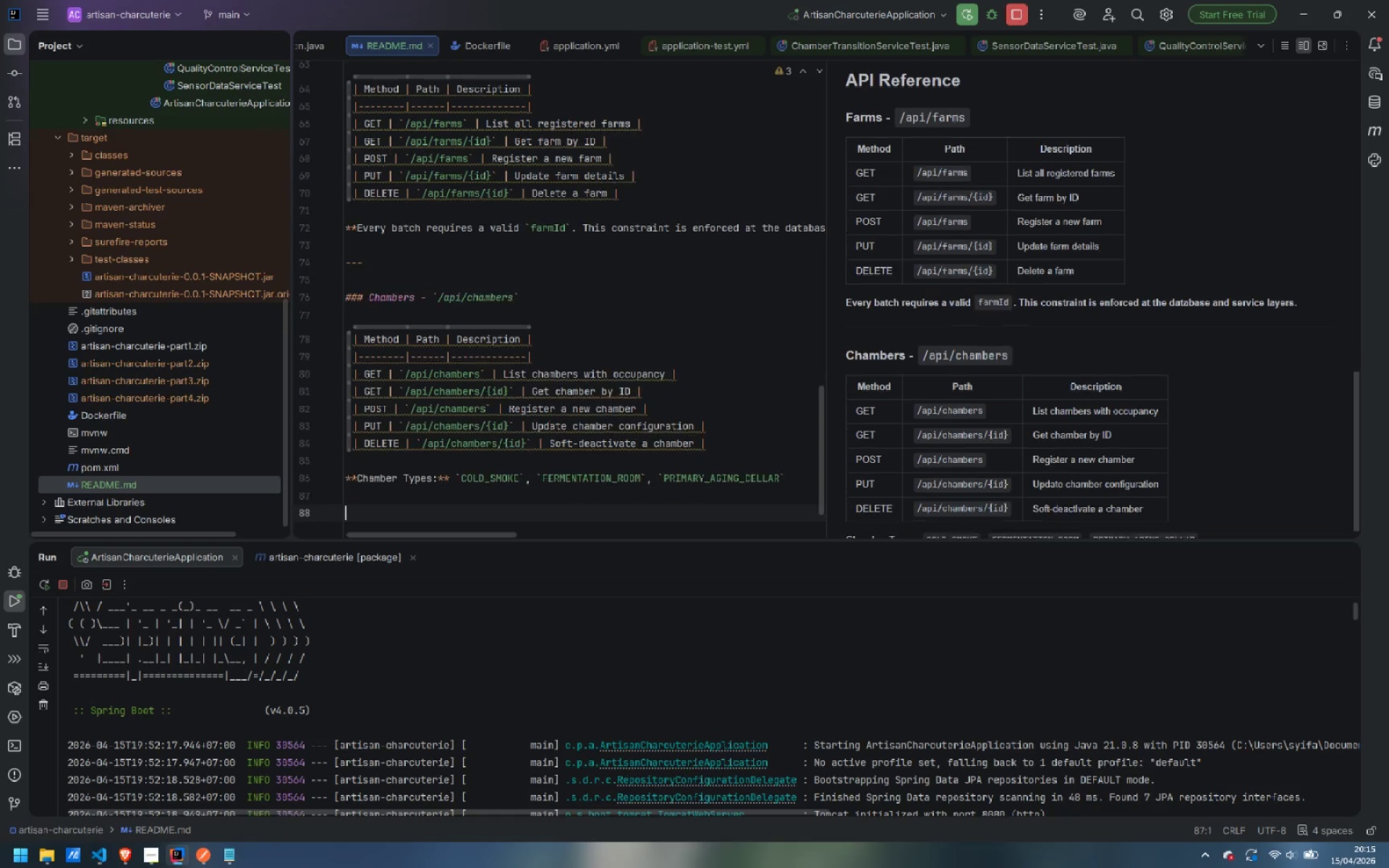 
key(Enter)
 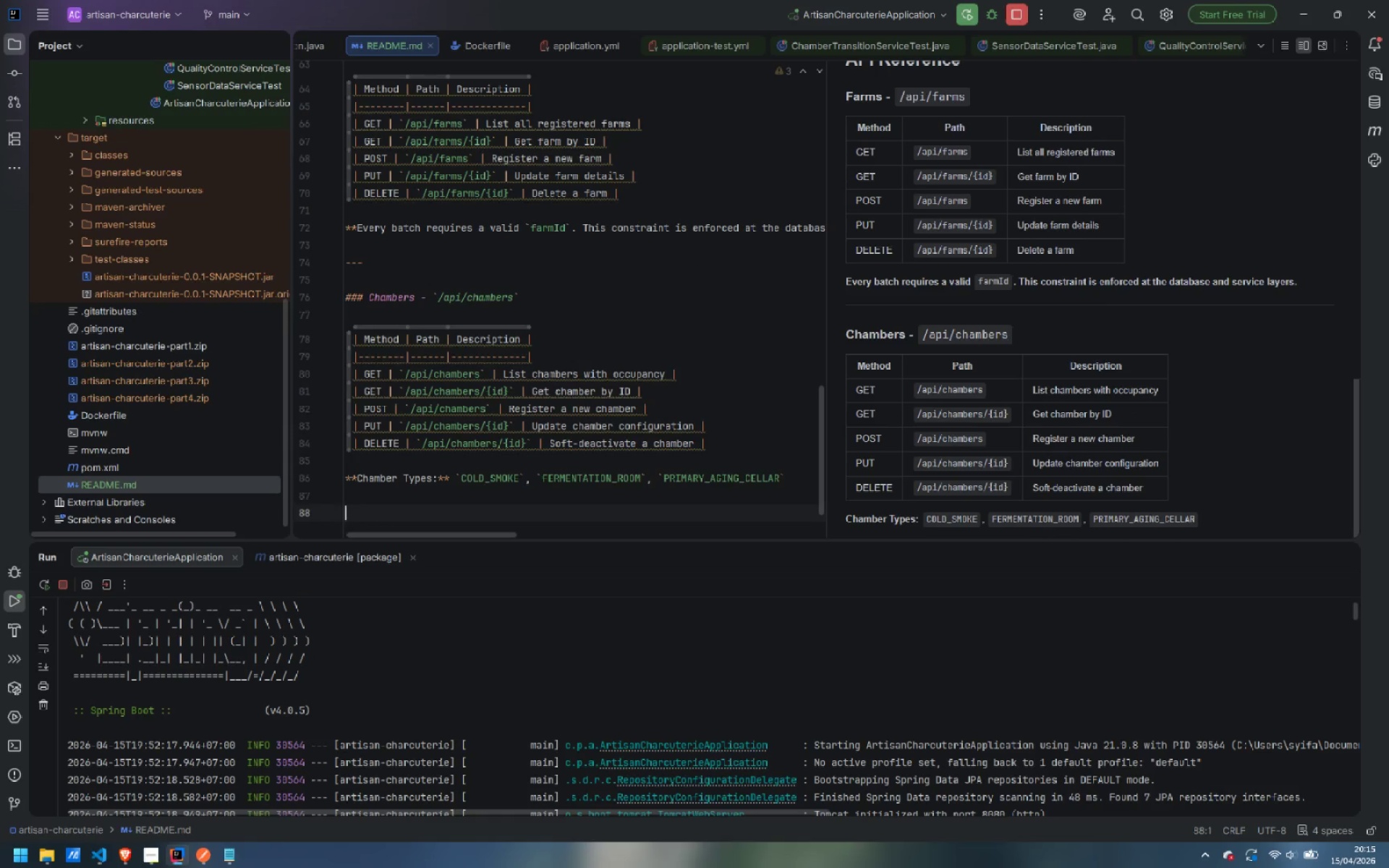 
key(Minus)
 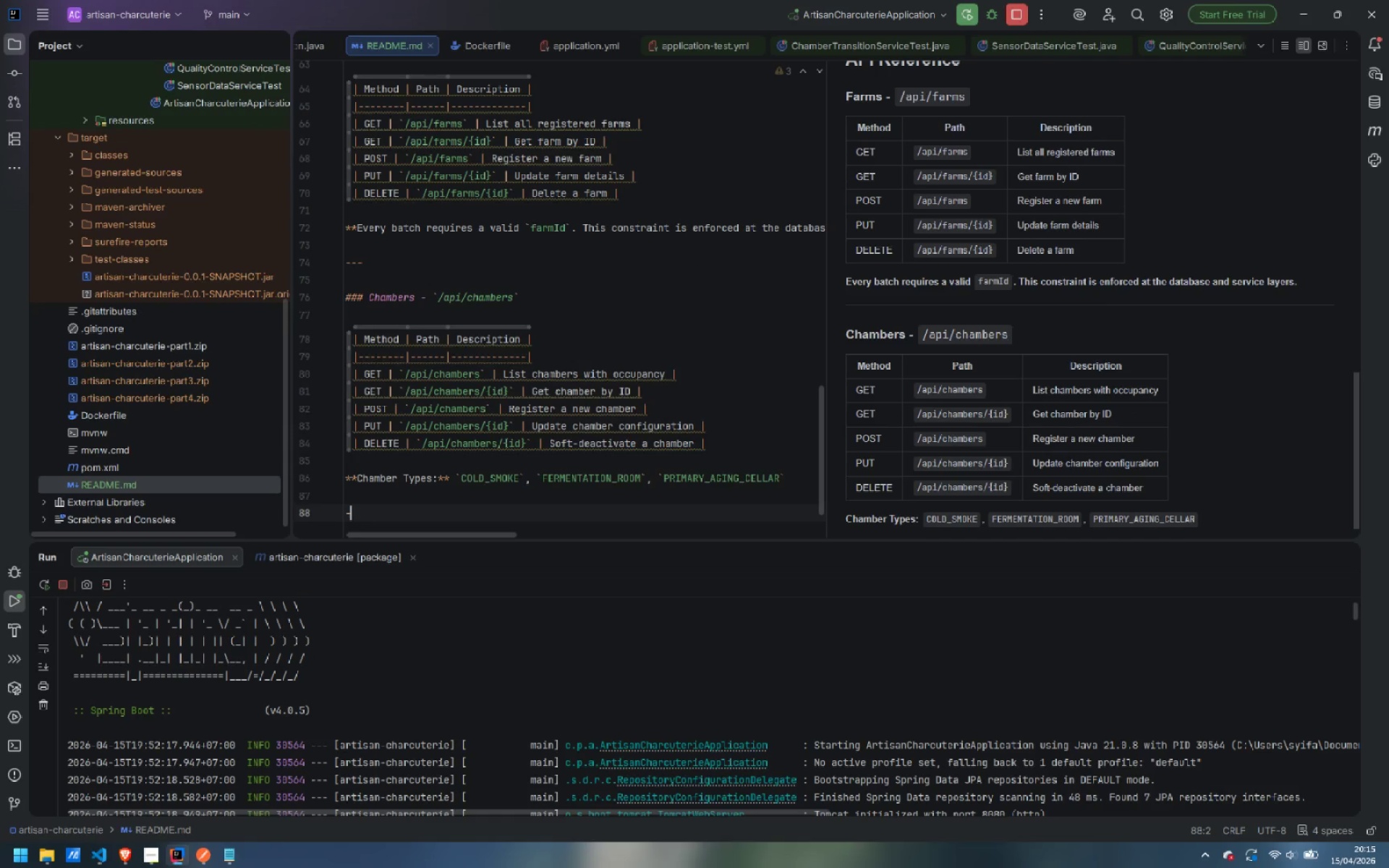 
key(Minus)
 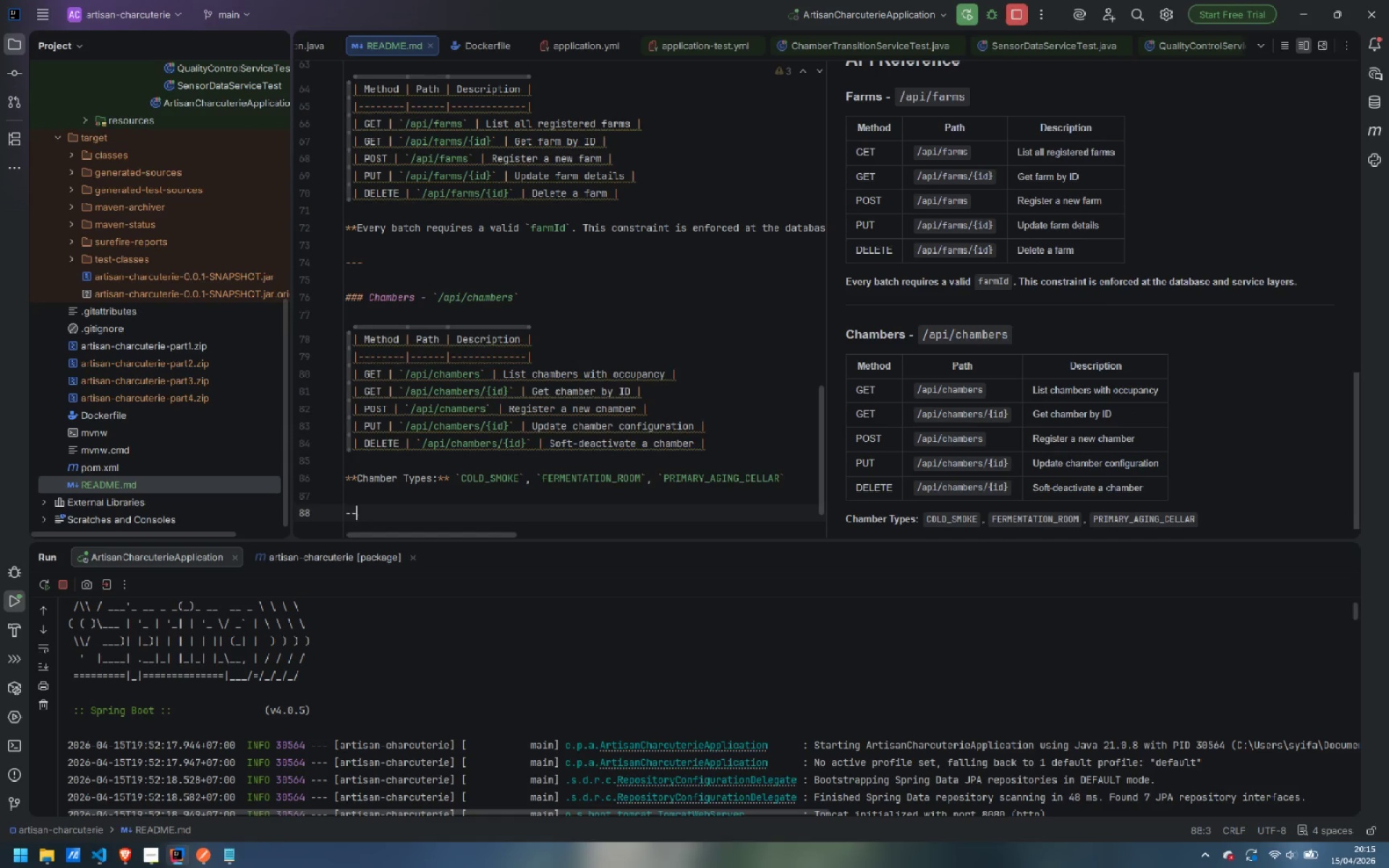 
key(Minus)
 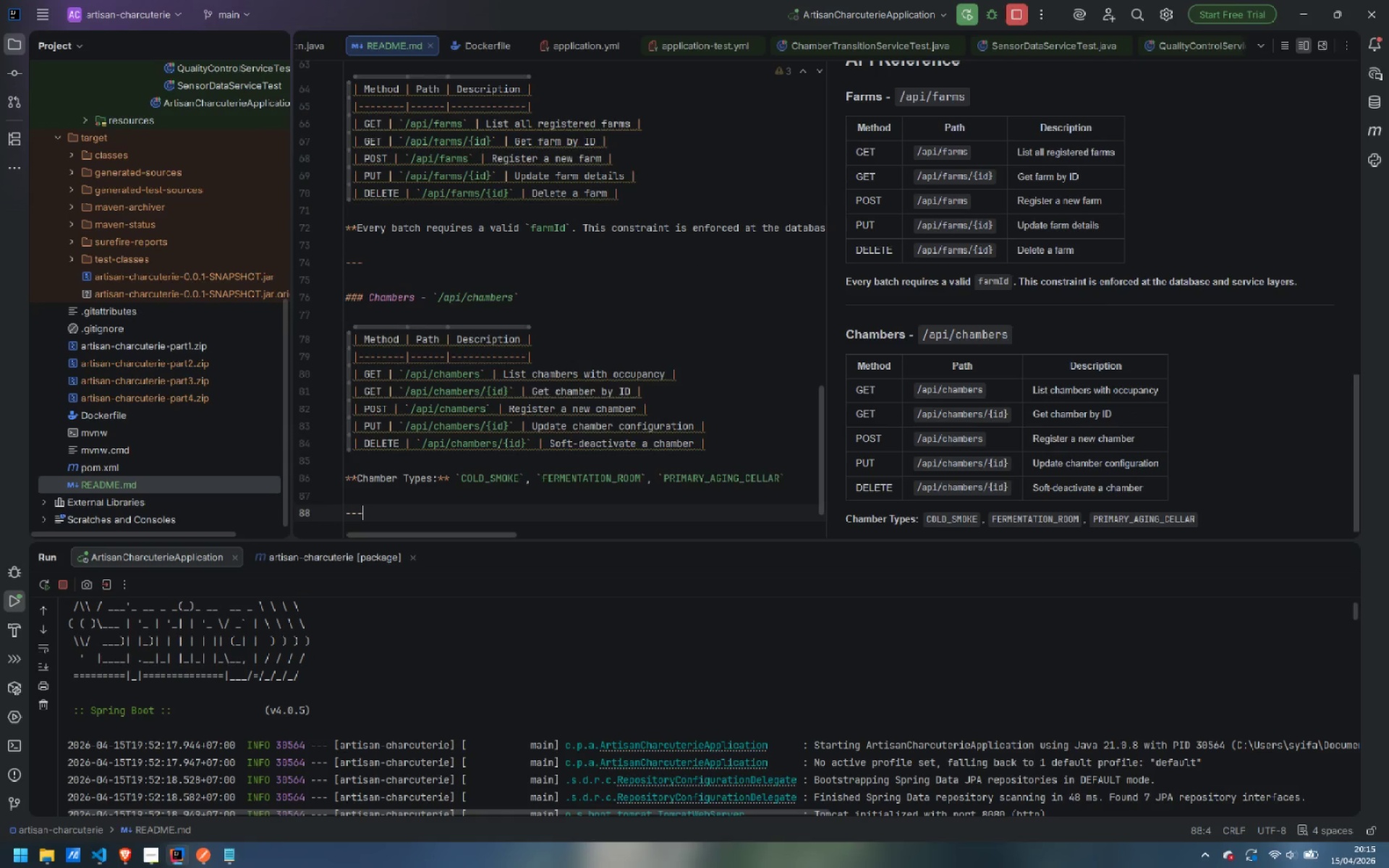 
key(Enter)
 